 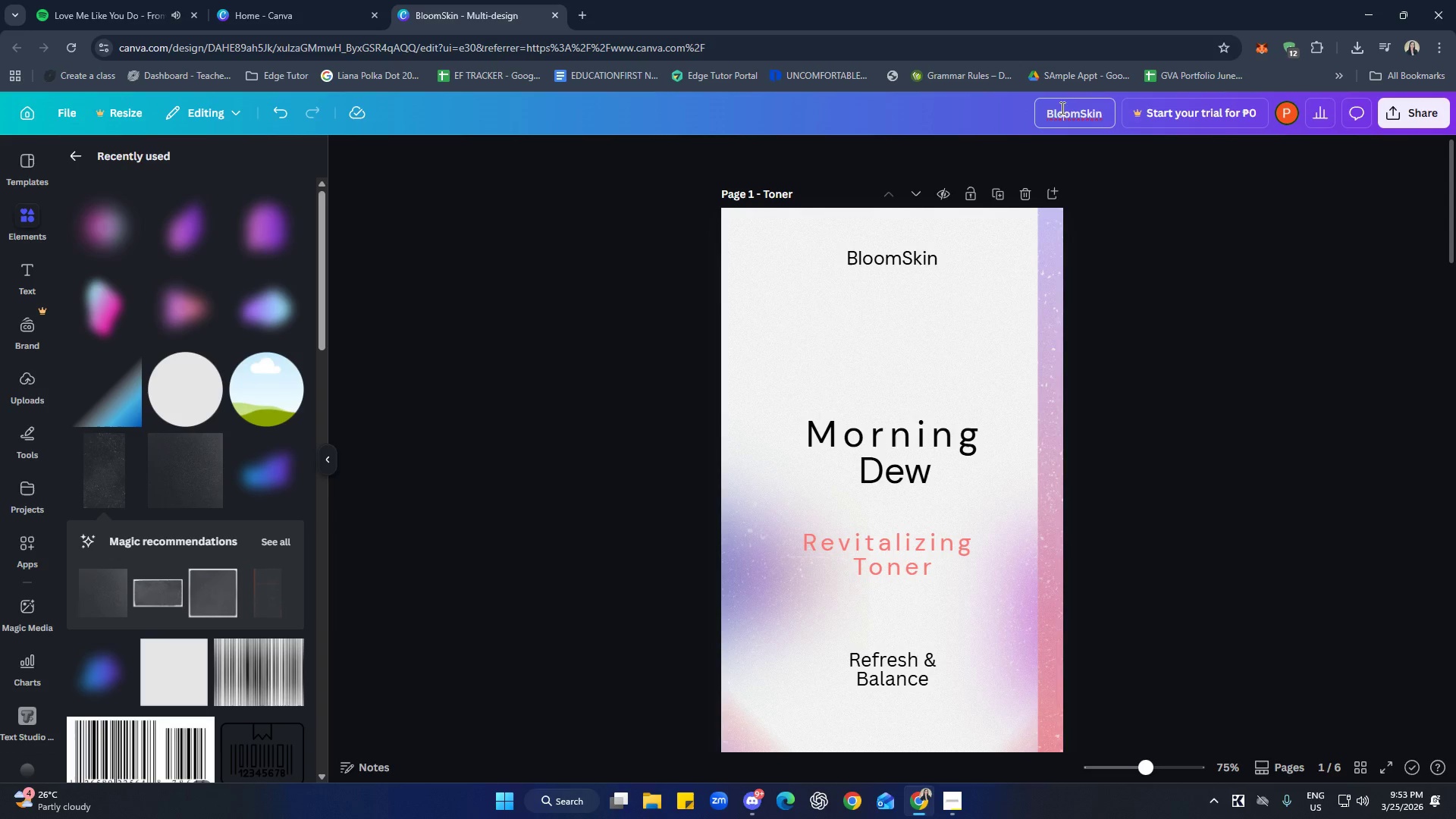 
double_click([1062, 107])
 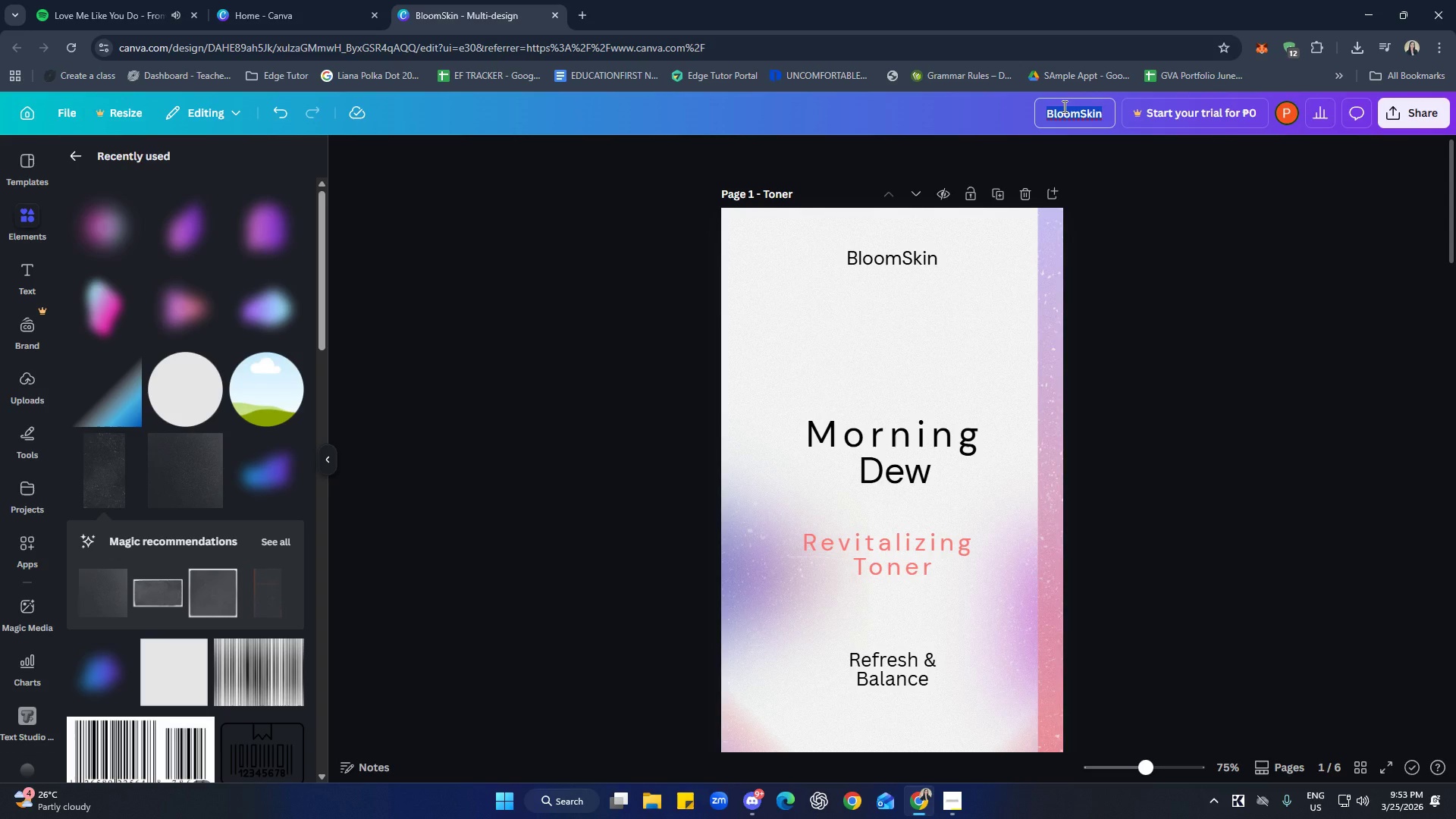 
key(Control+ControlLeft)
 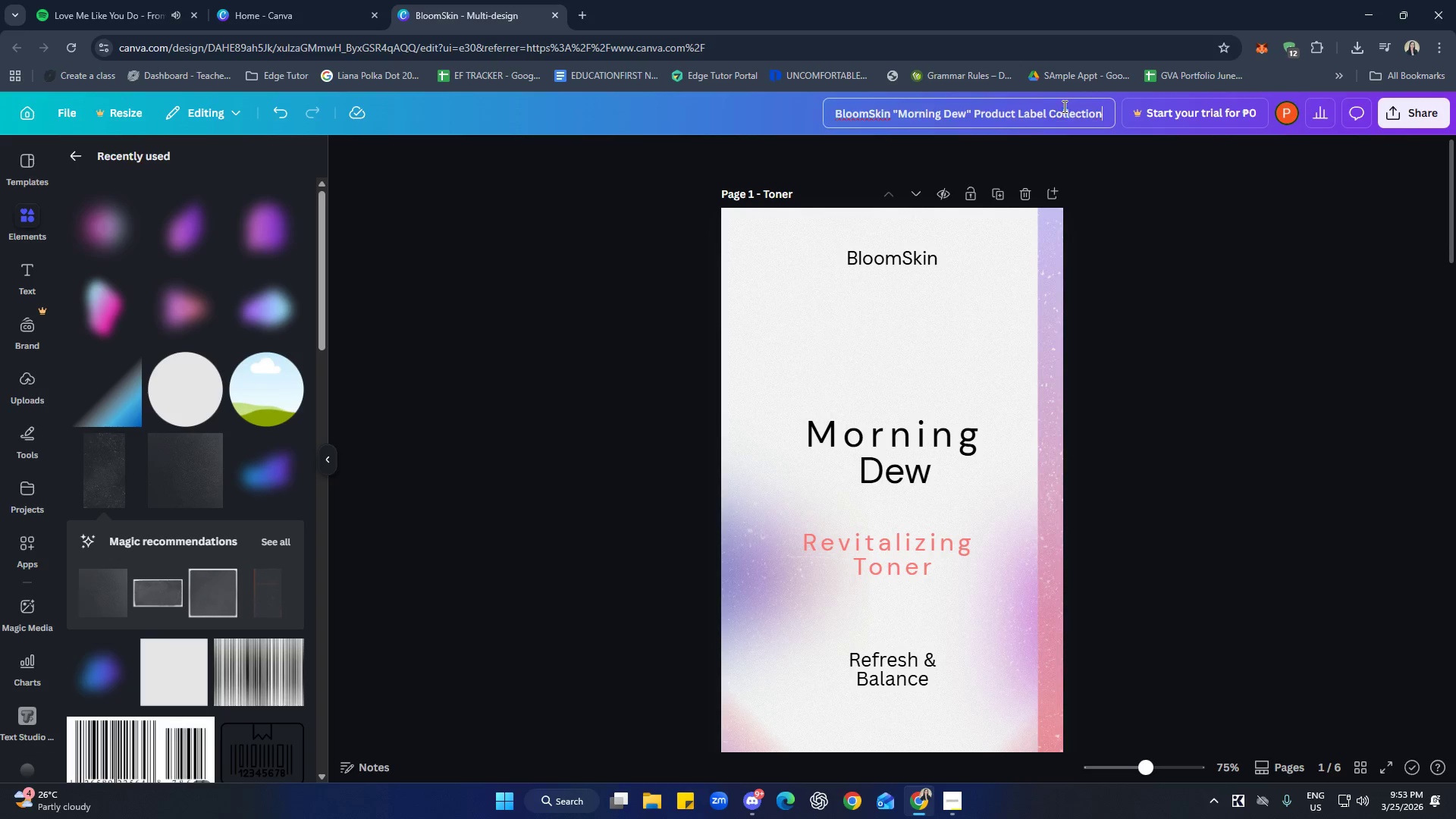 
key(Control+V)
 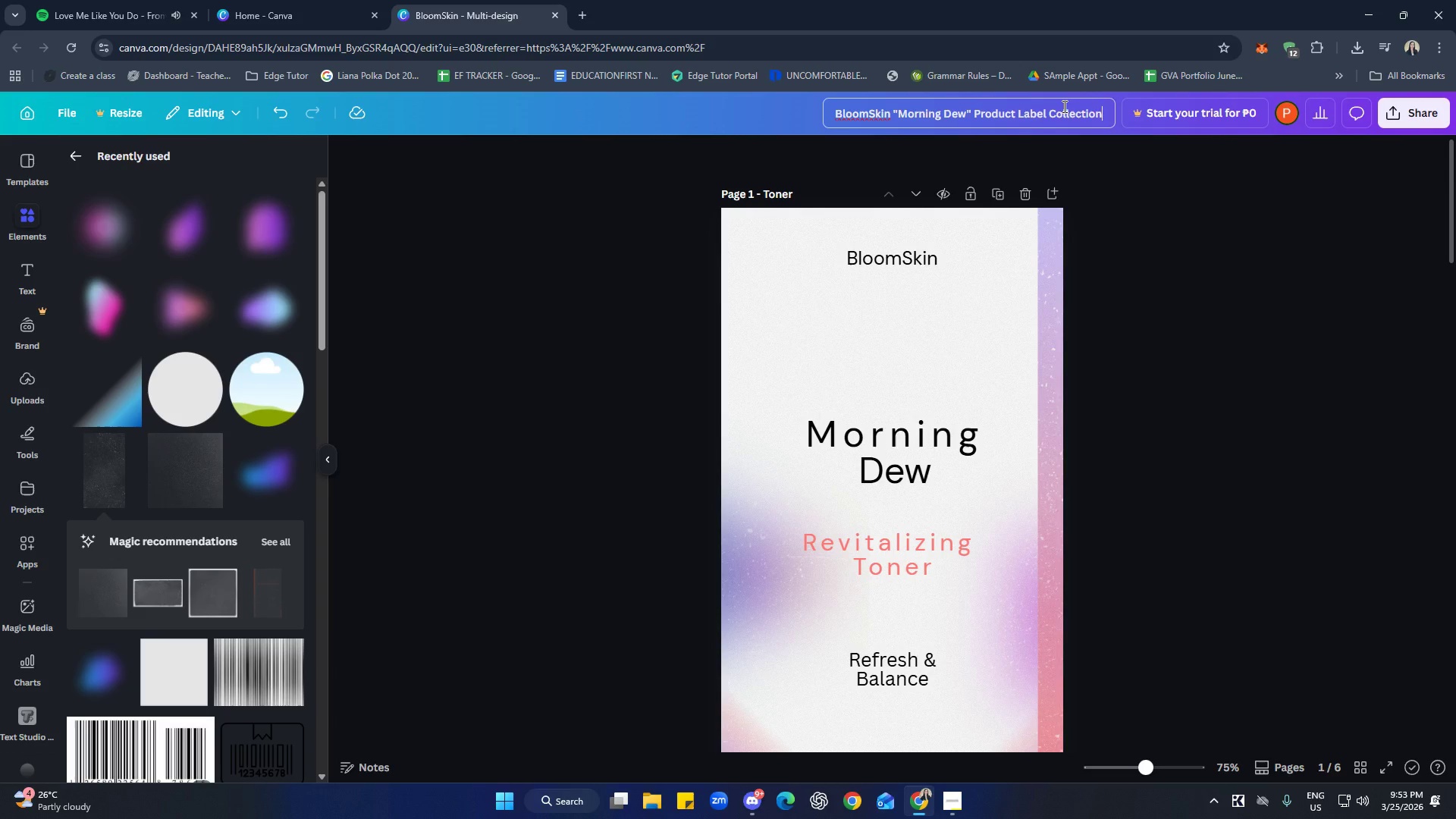 
key(Enter)
 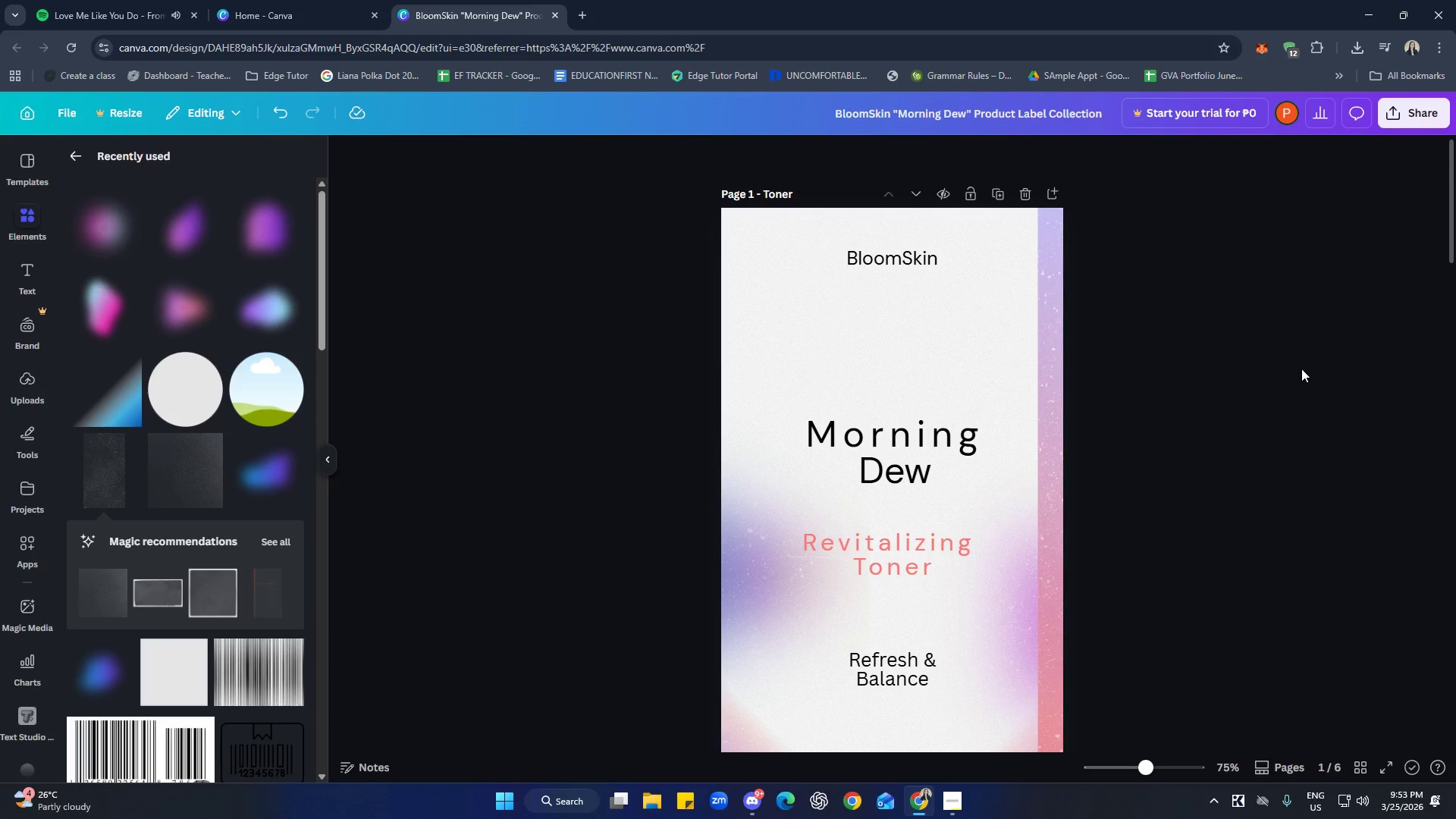 
scroll: coordinate [1445, 497], scroll_direction: down, amount: 35.0
 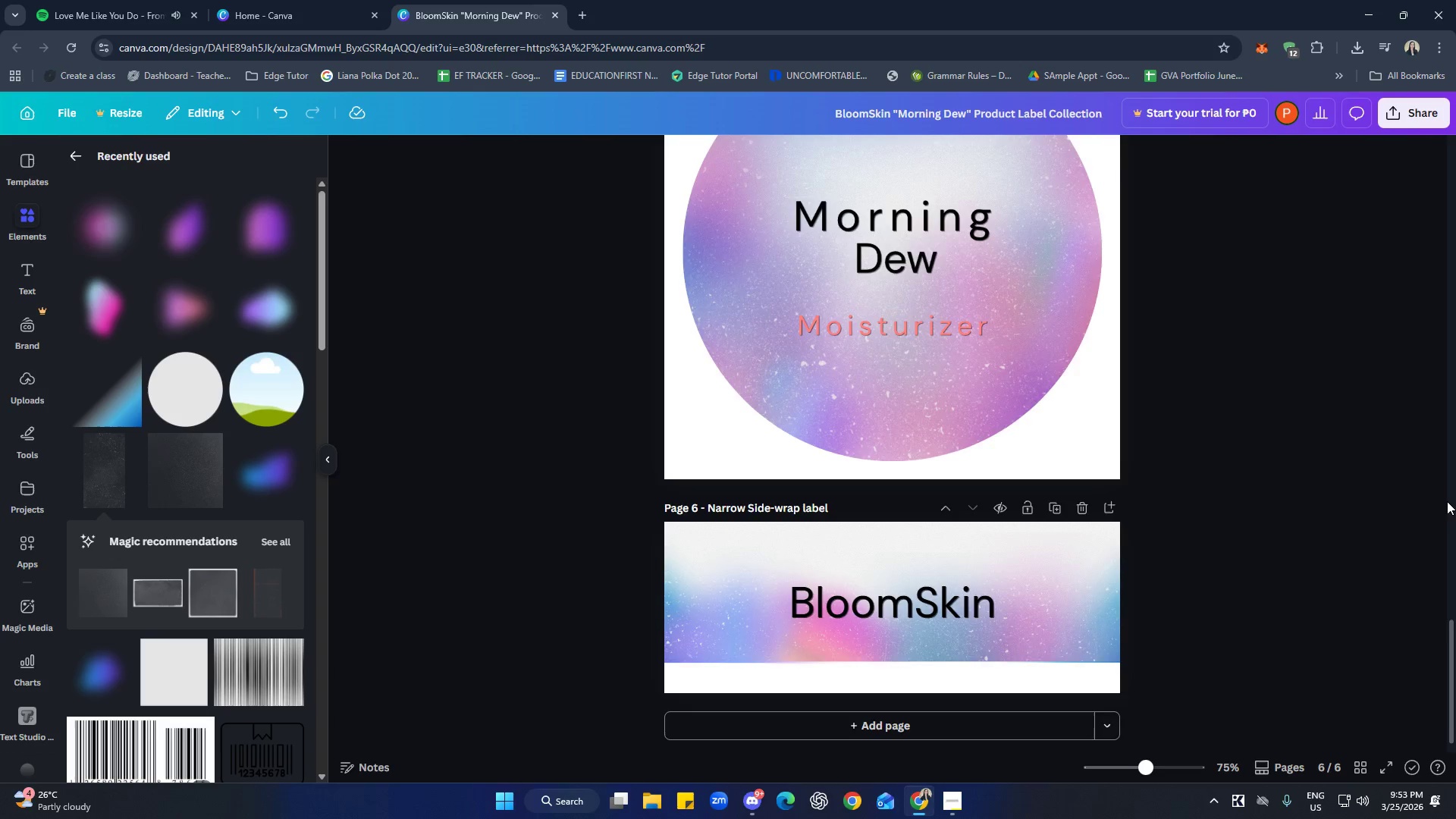 
scroll: coordinate [1451, 503], scroll_direction: up, amount: 30.0
 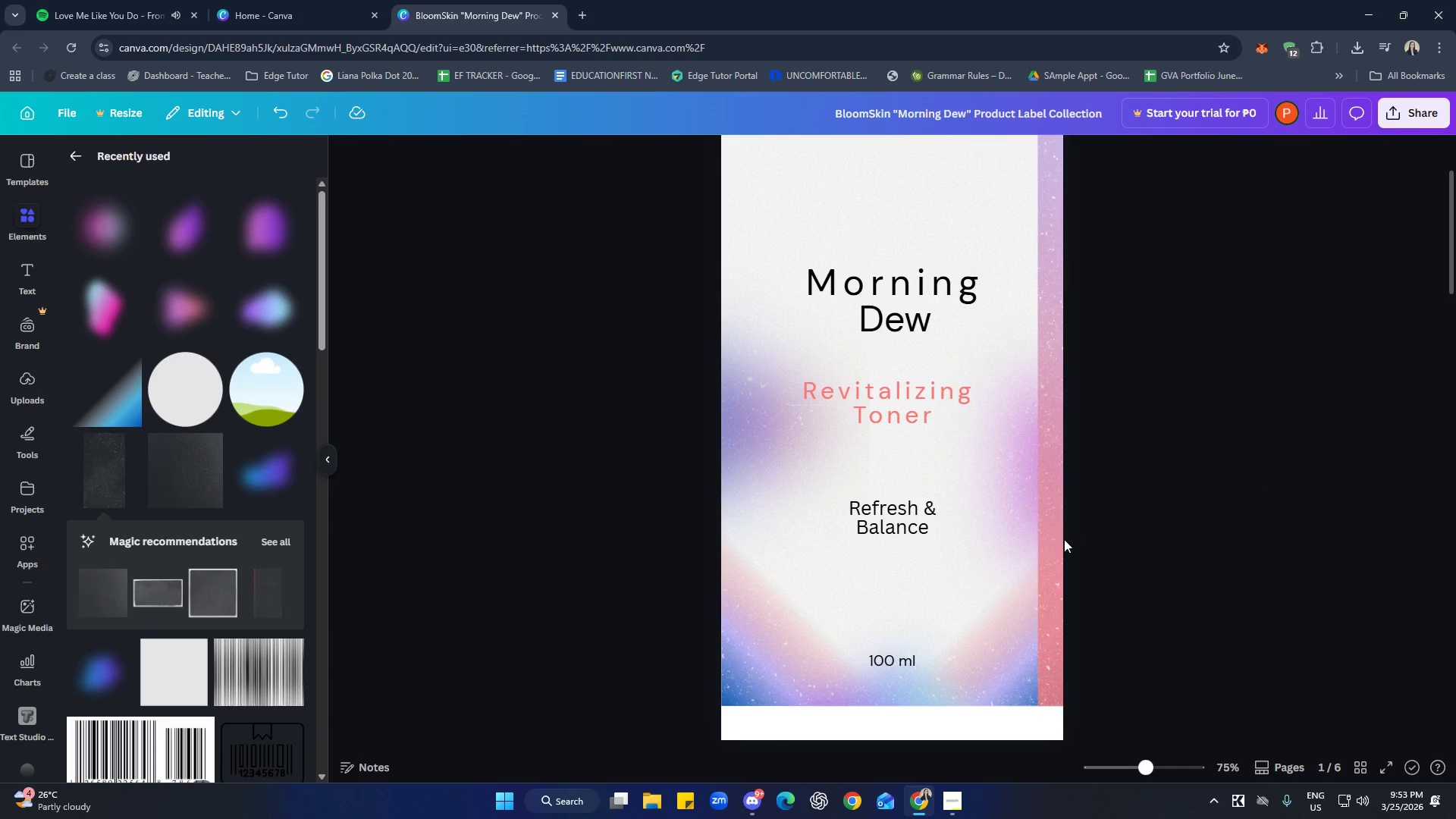 
left_click([745, 458])
 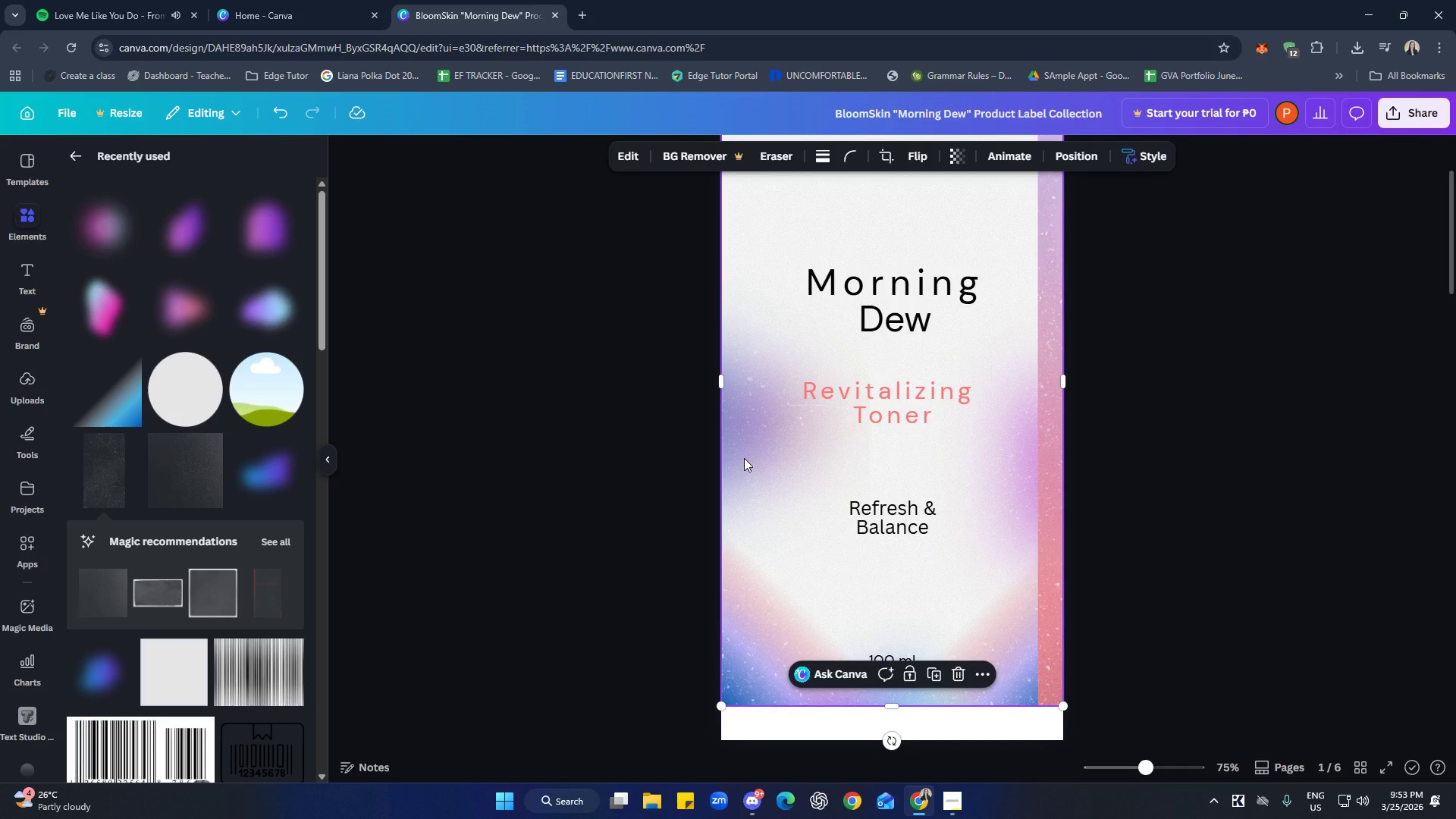 
right_click([744, 458])
 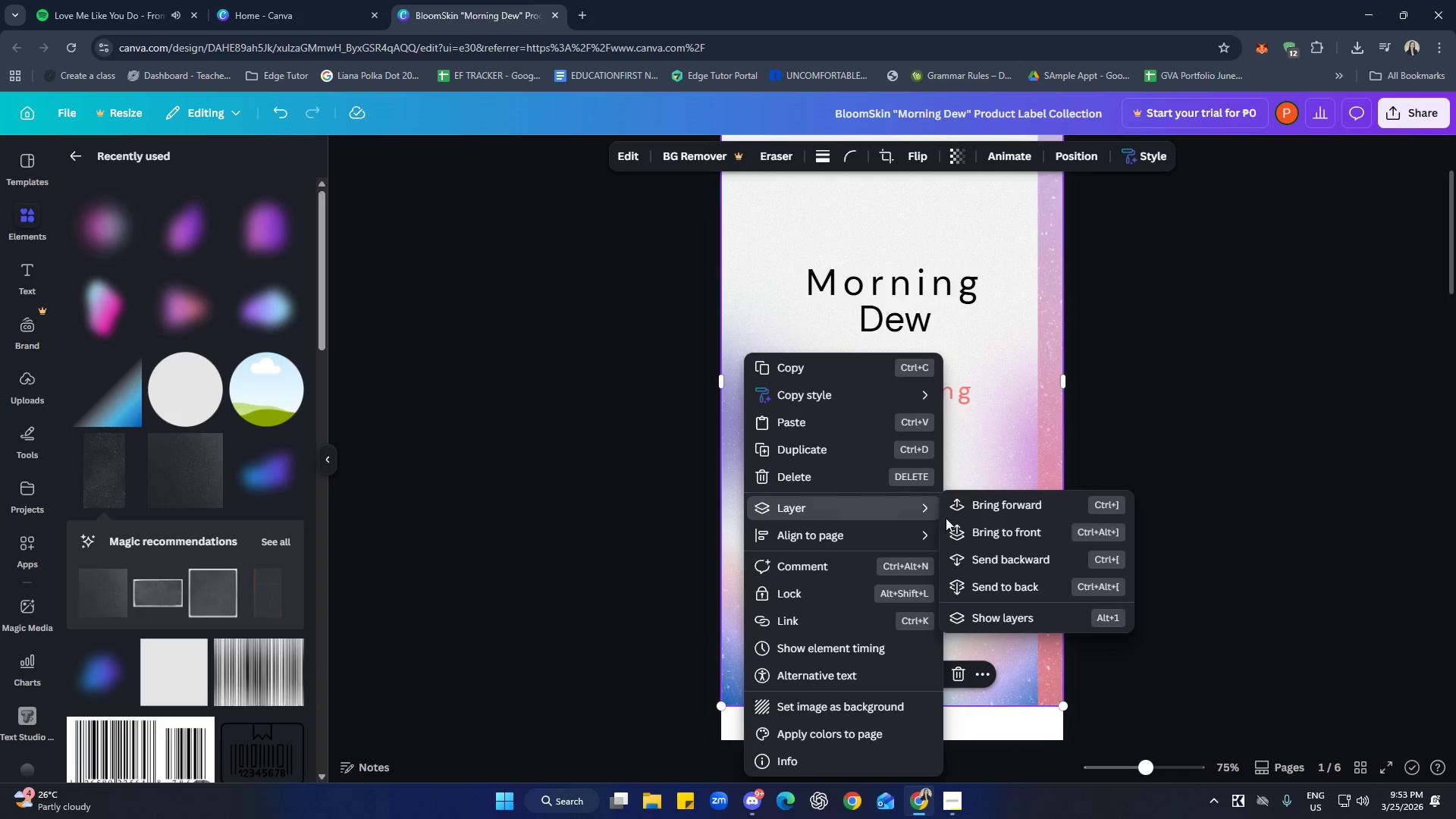 
left_click([1020, 617])
 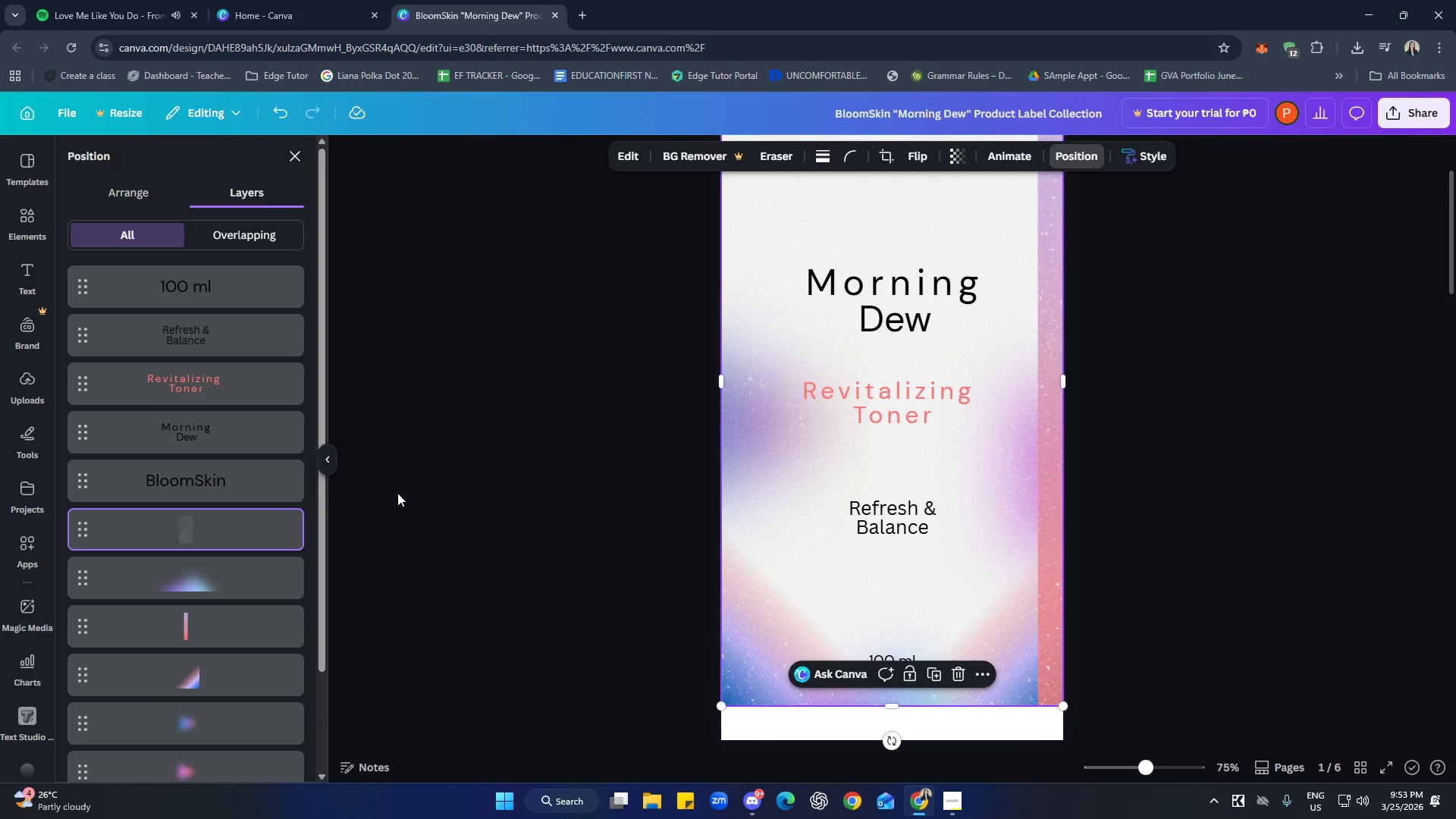 
scroll: coordinate [253, 480], scroll_direction: down, amount: 2.0
 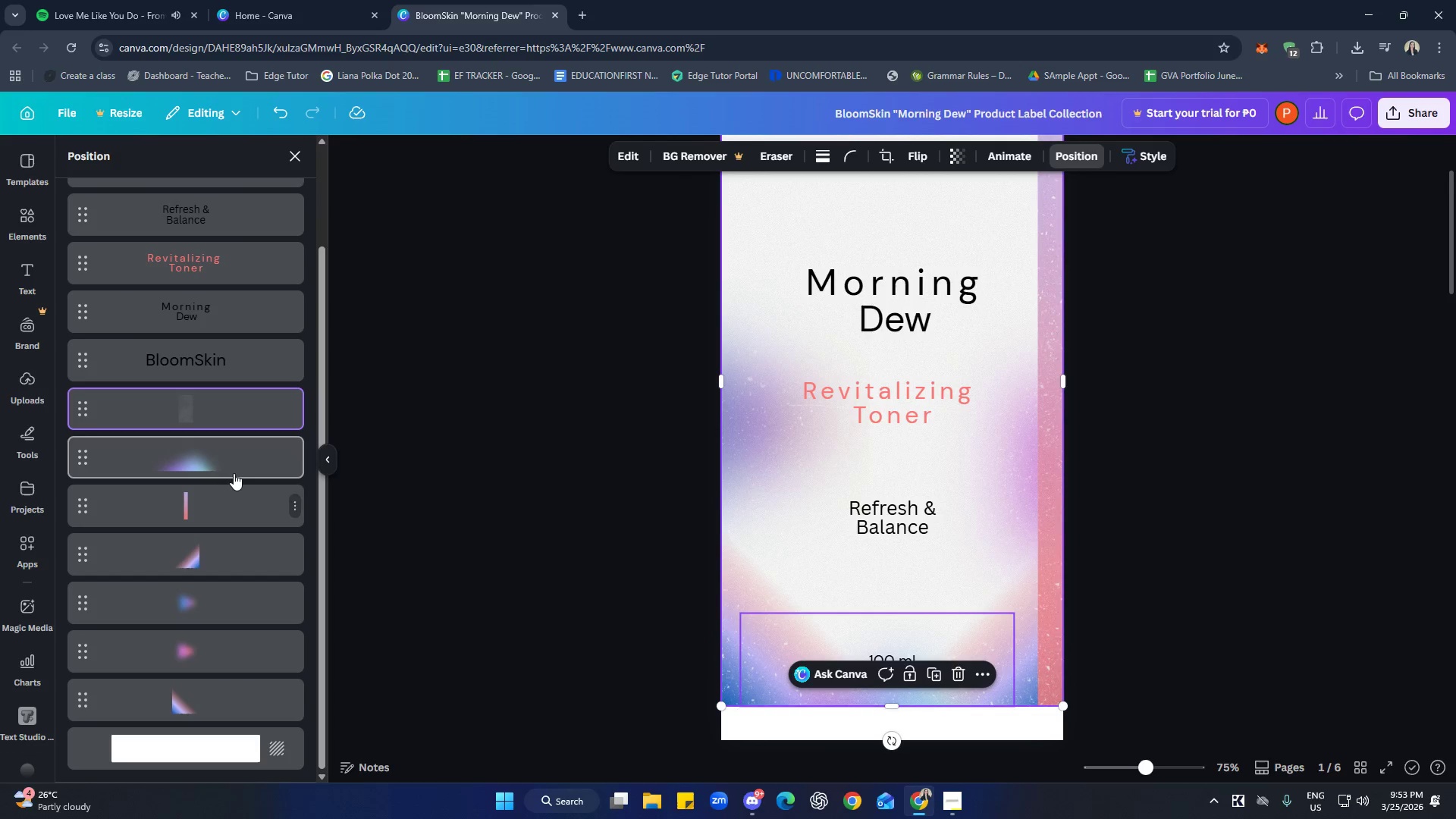 
left_click([226, 455])
 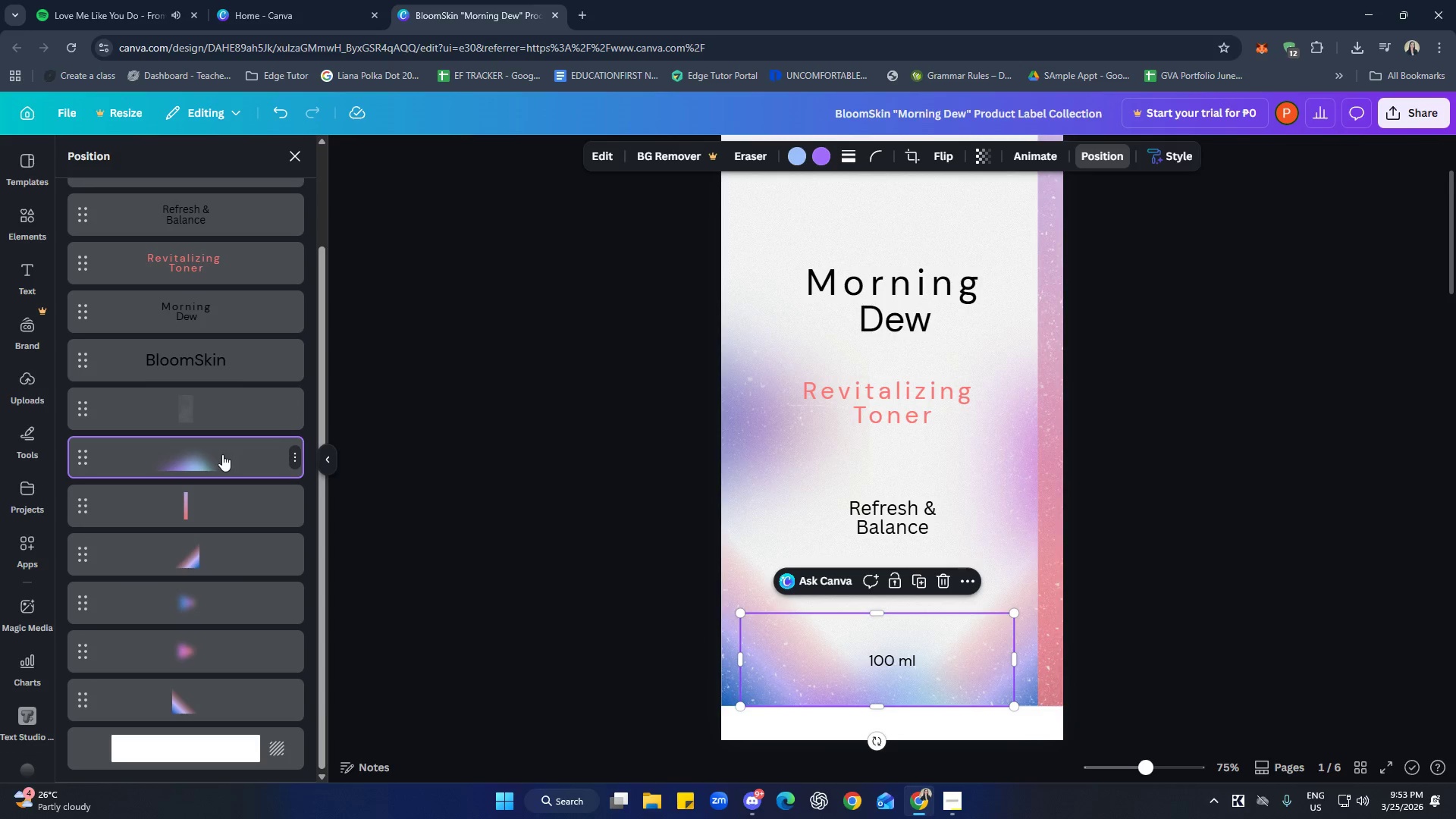 
scroll: coordinate [221, 458], scroll_direction: down, amount: 2.0
 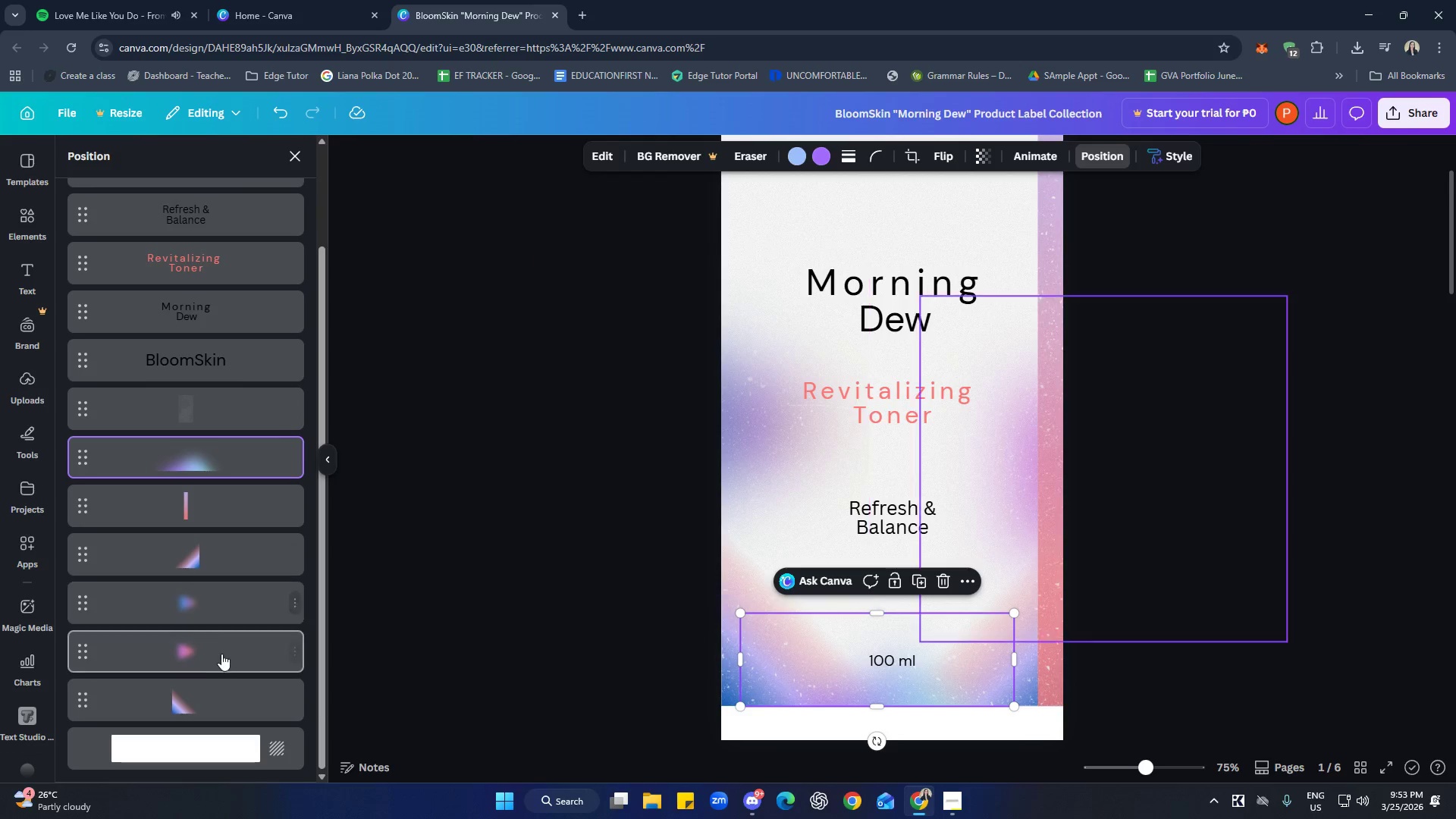 
left_click([225, 652])
 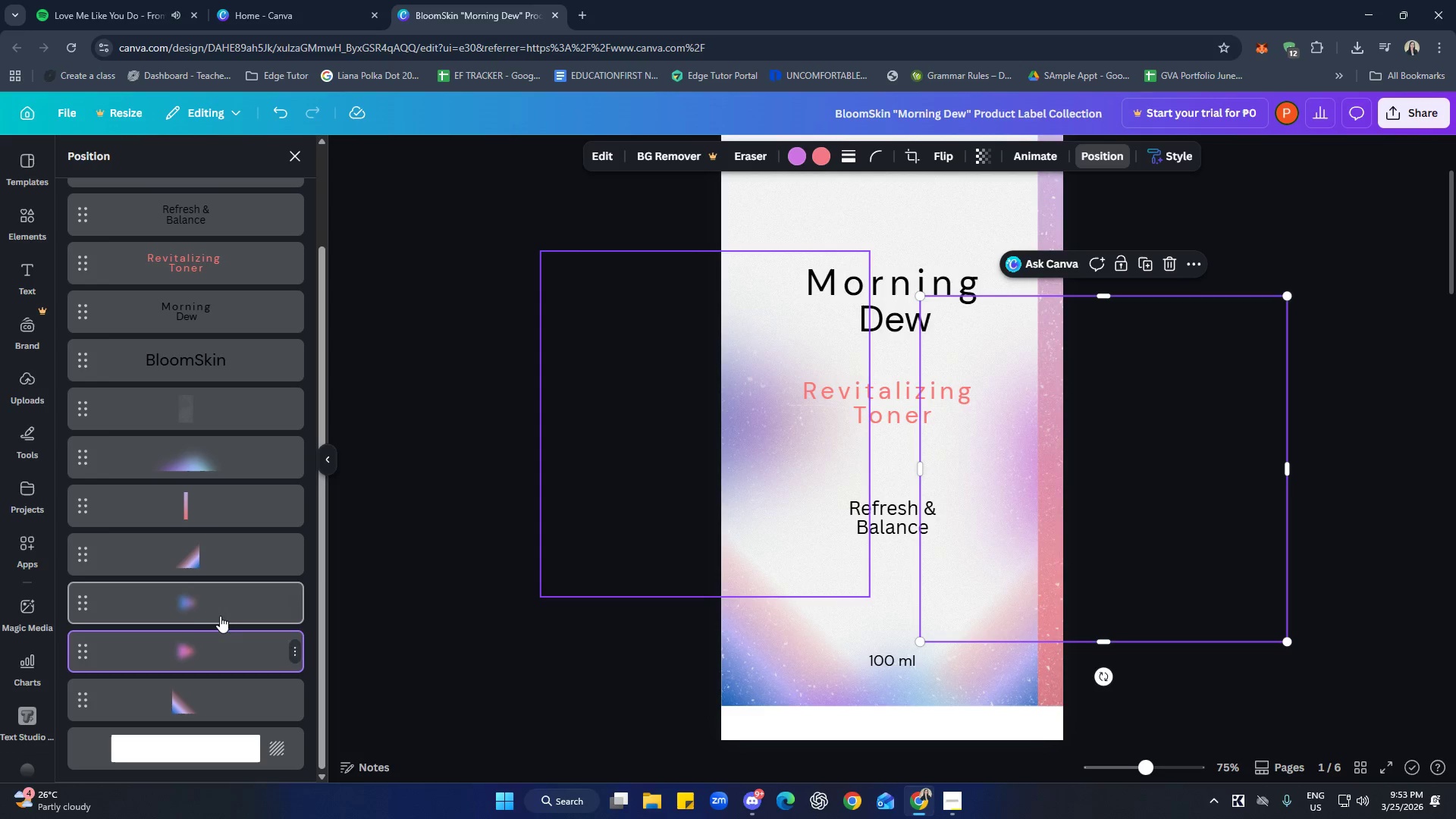 
left_click([220, 613])
 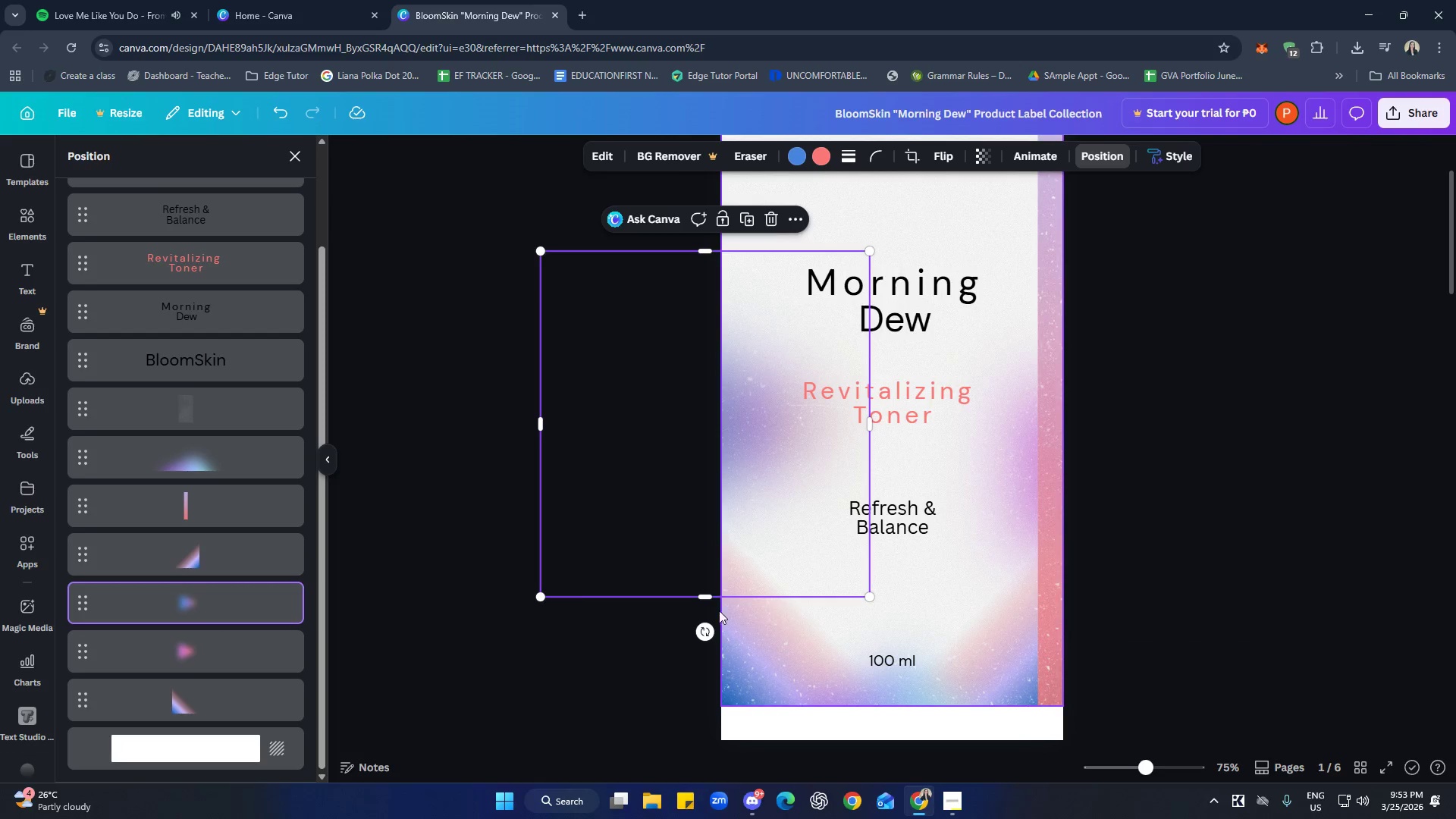 
left_click_drag(start_coordinate=[706, 598], to_coordinate=[691, 714])
 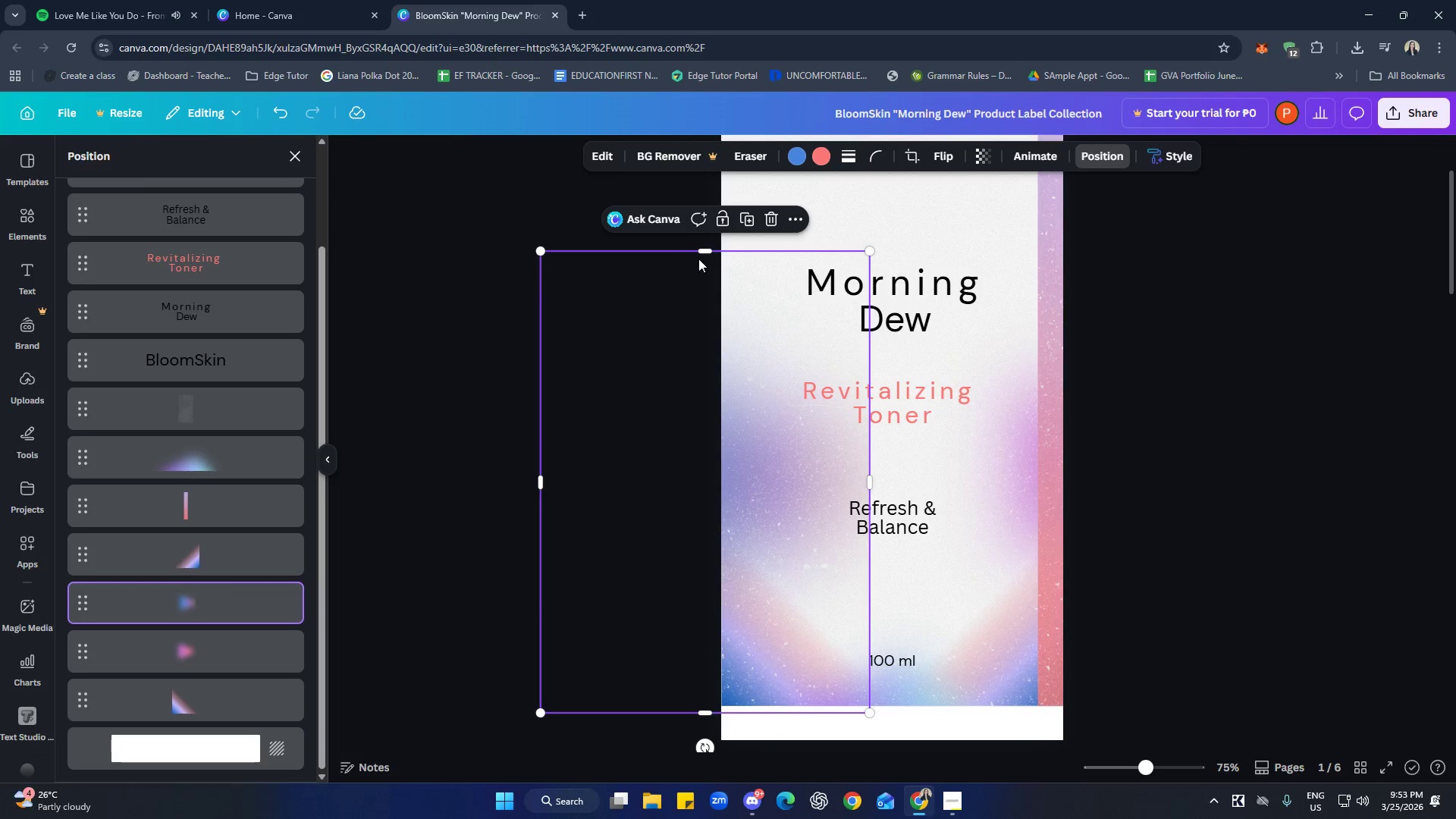 
left_click_drag(start_coordinate=[708, 248], to_coordinate=[703, 199])
 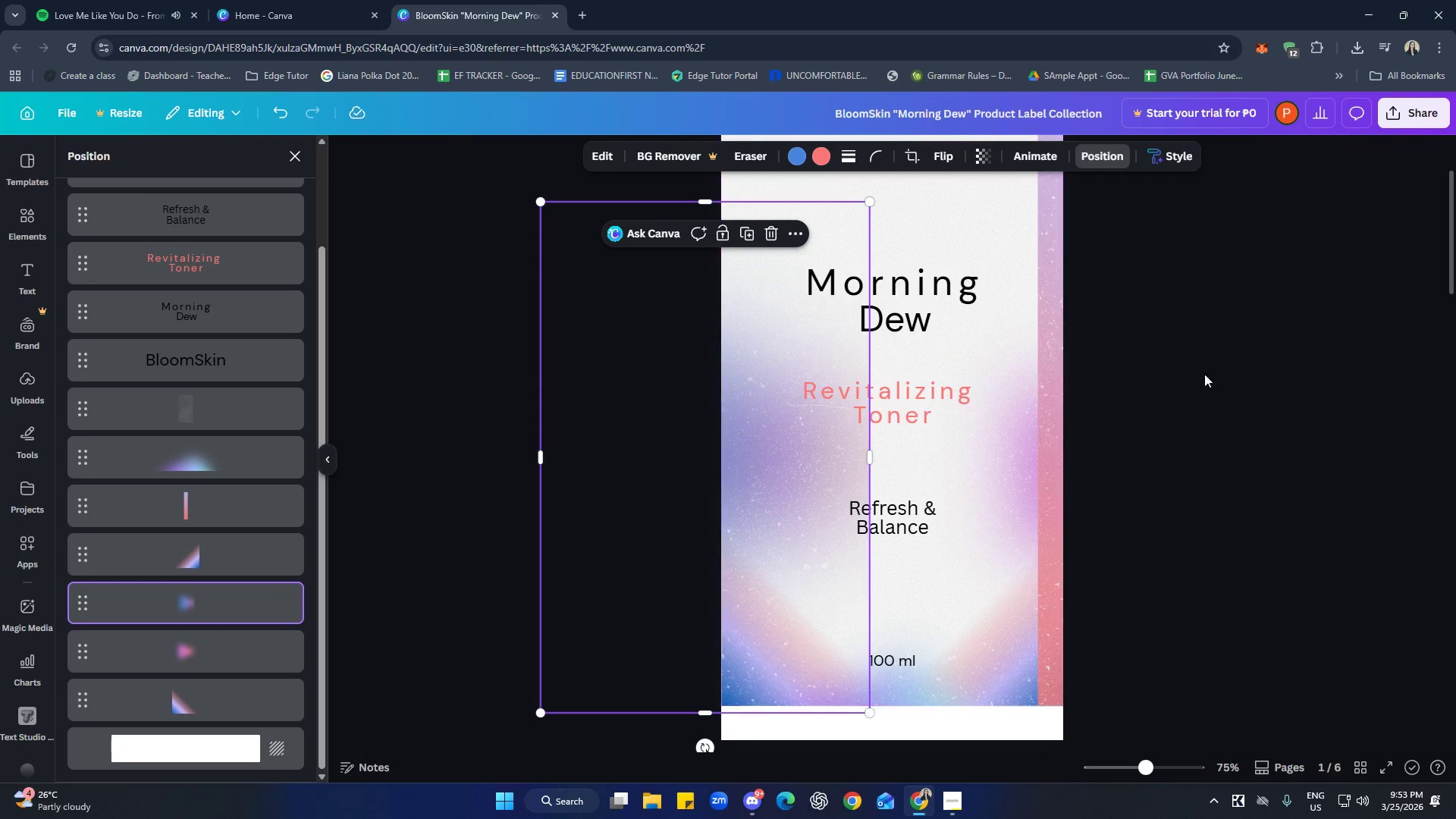 
left_click([1455, 369])
 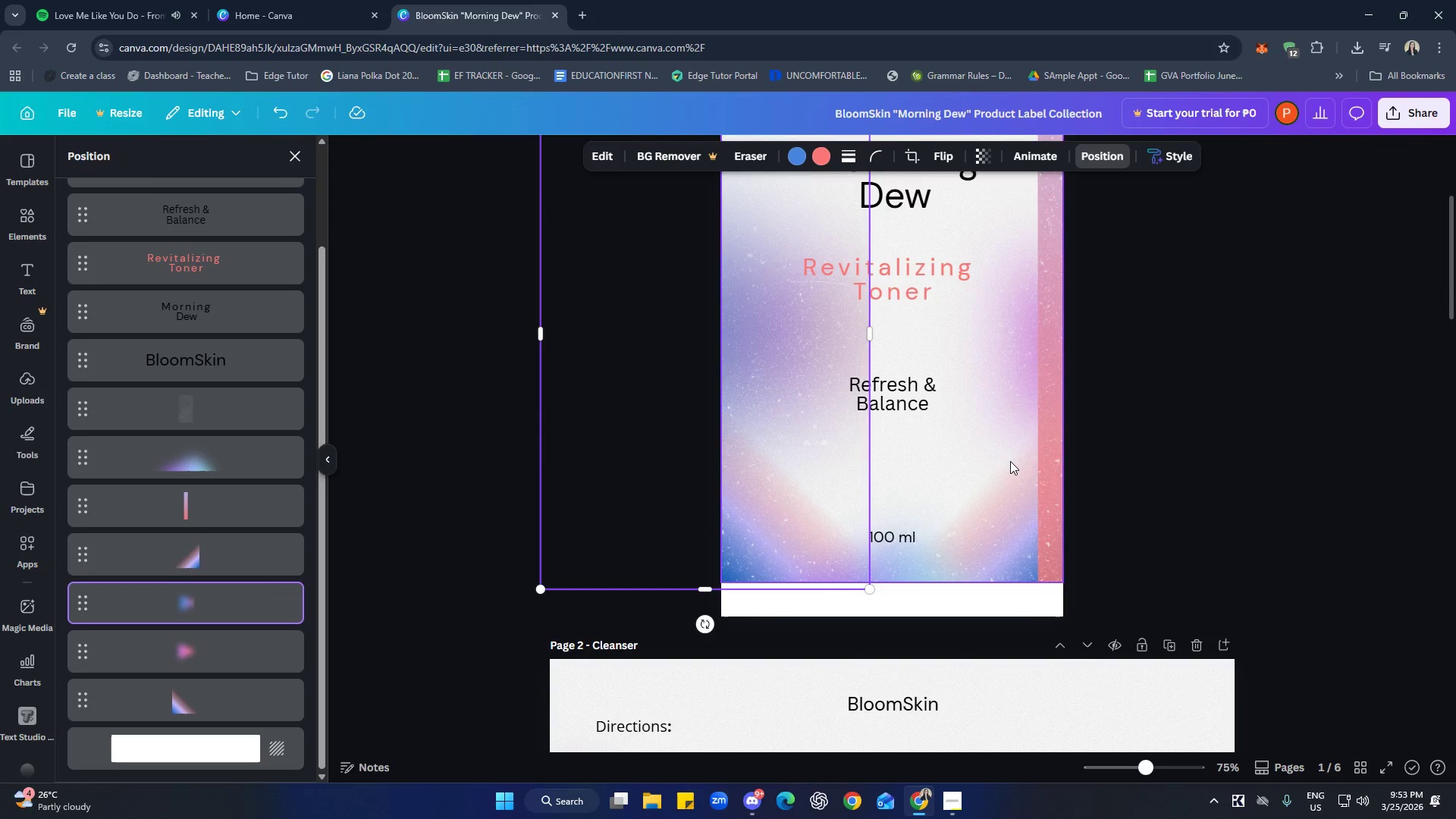 
left_click([813, 382])
 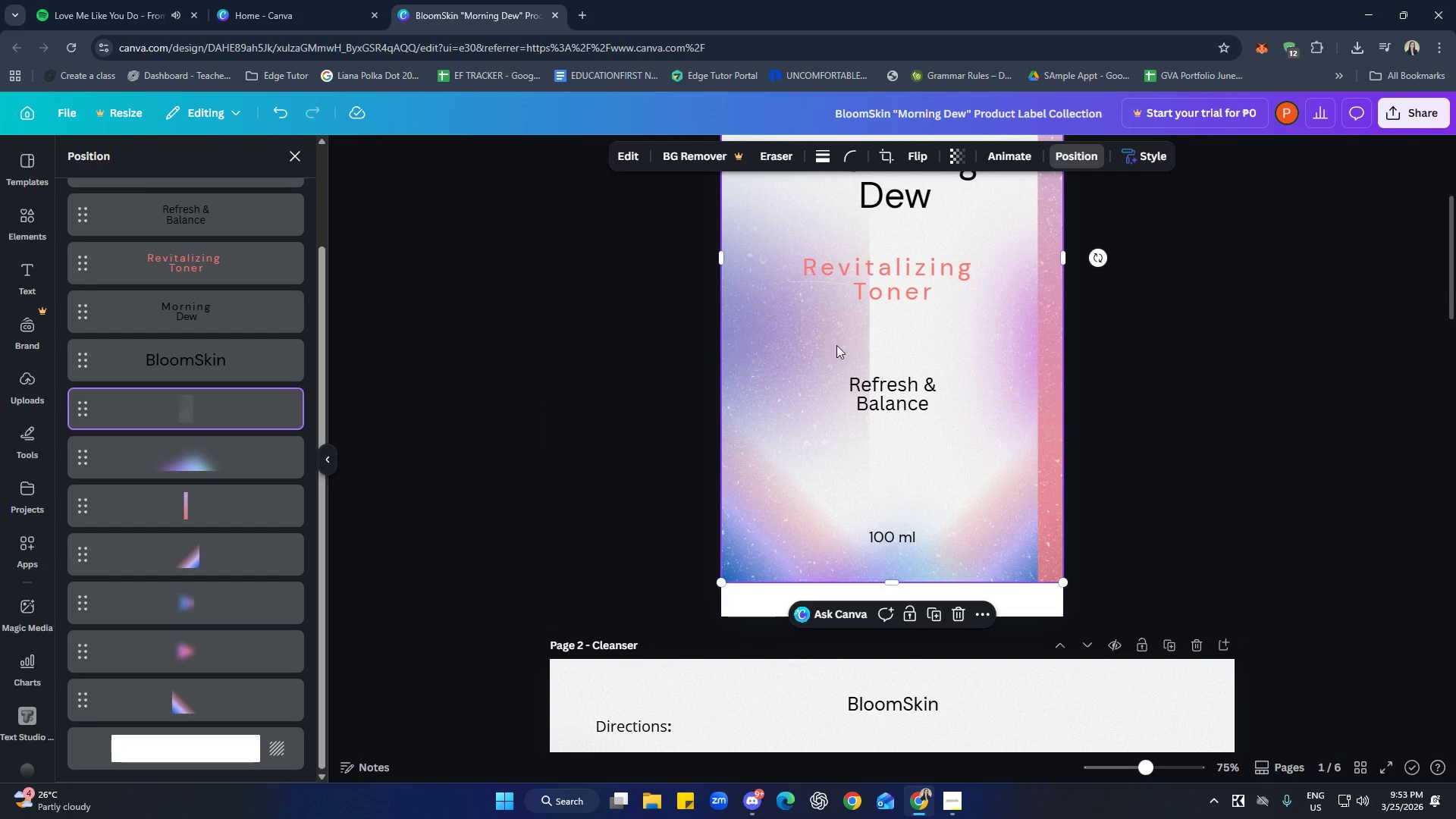 
scroll: coordinate [785, 526], scroll_direction: up, amount: 3.0
 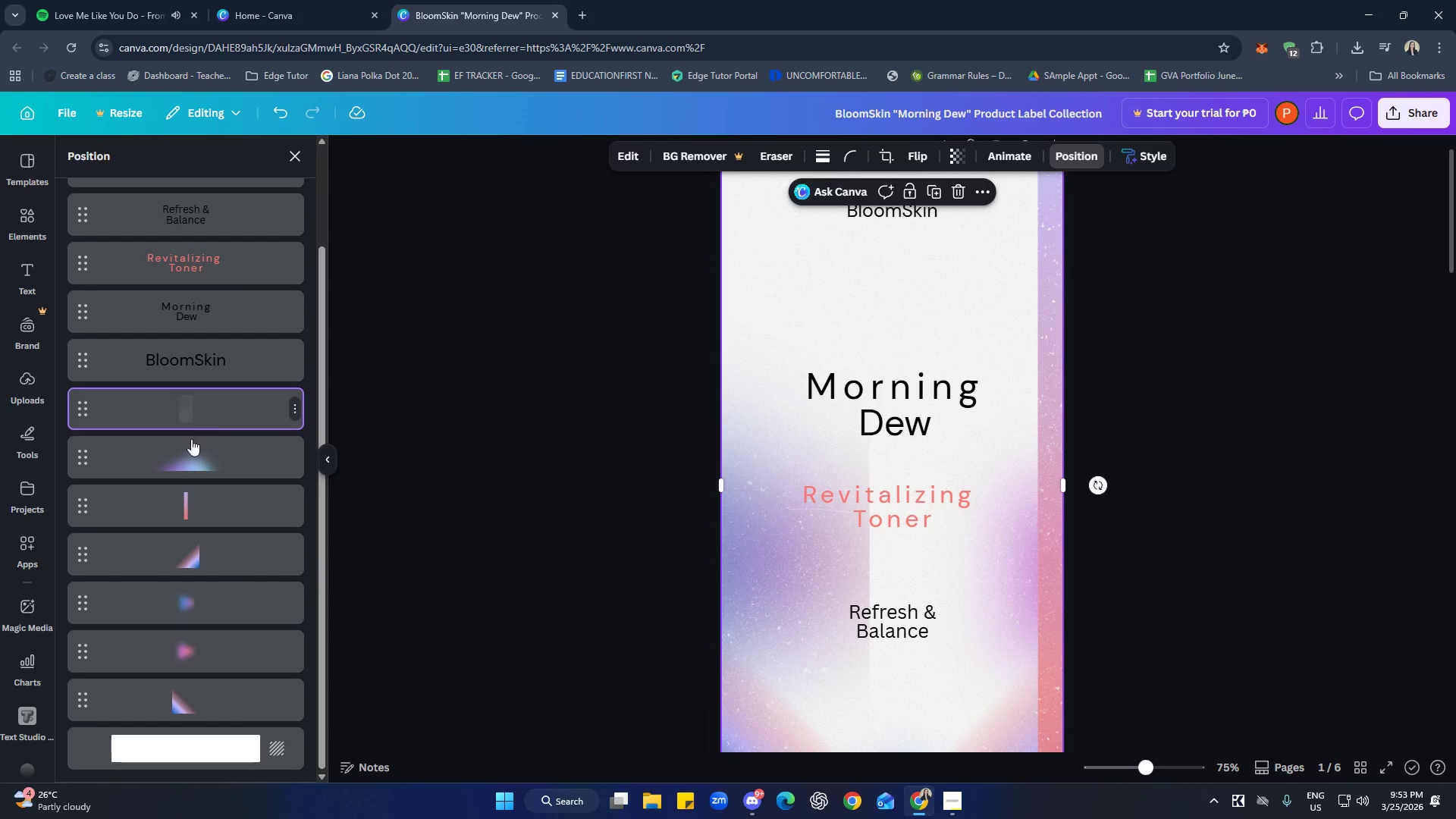 
left_click([196, 471])
 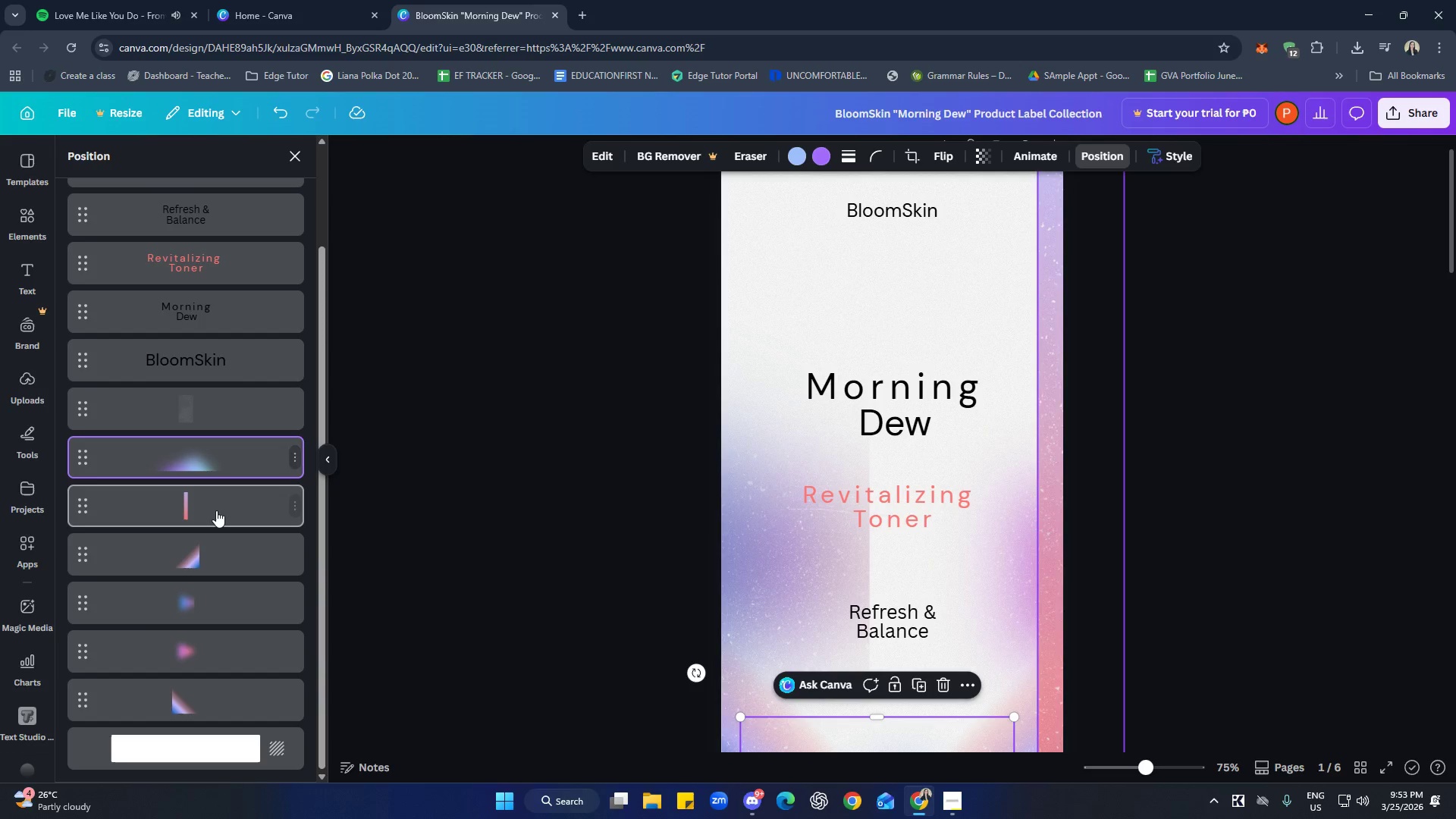 
left_click([216, 510])
 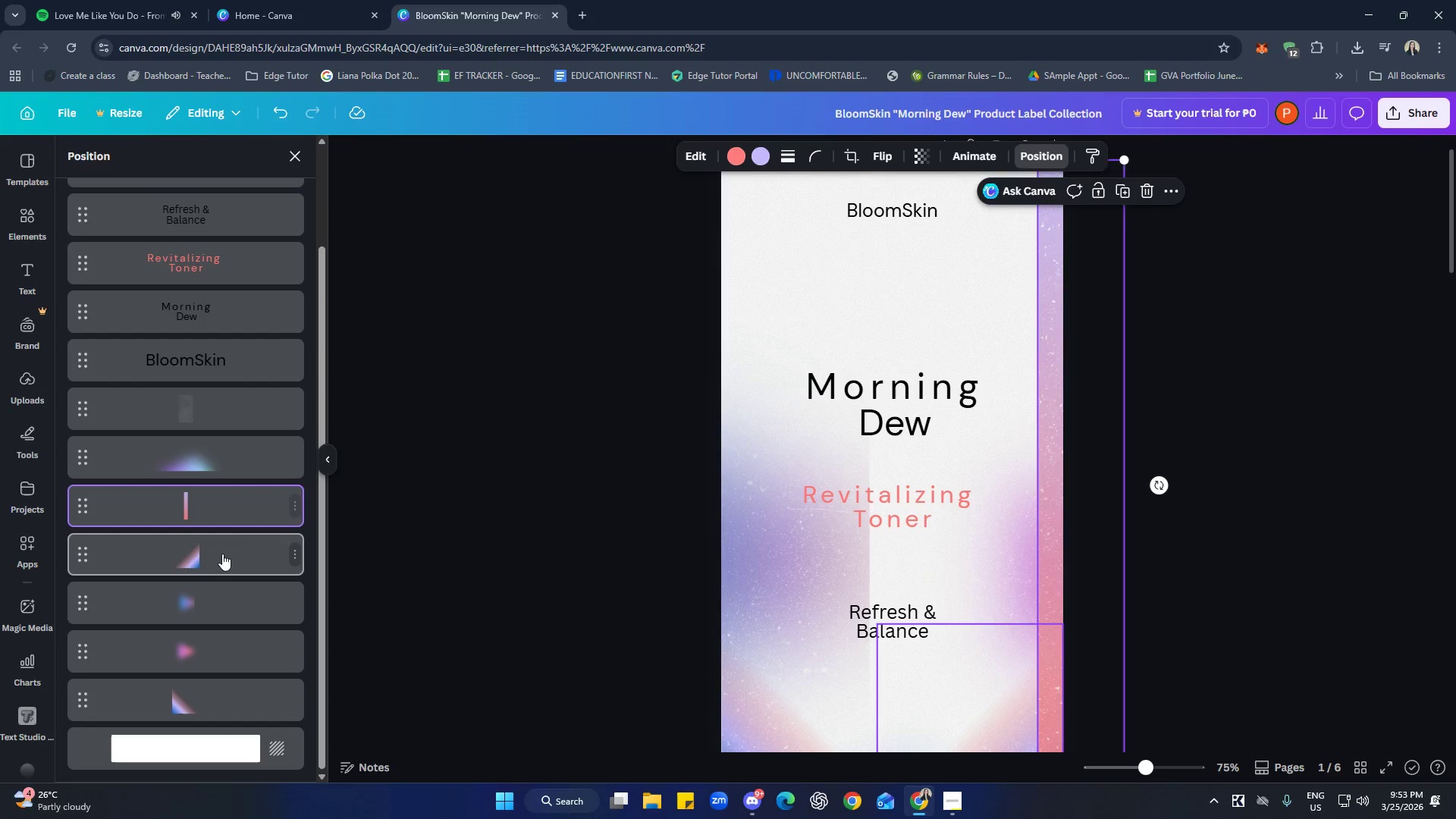 
left_click([223, 560])
 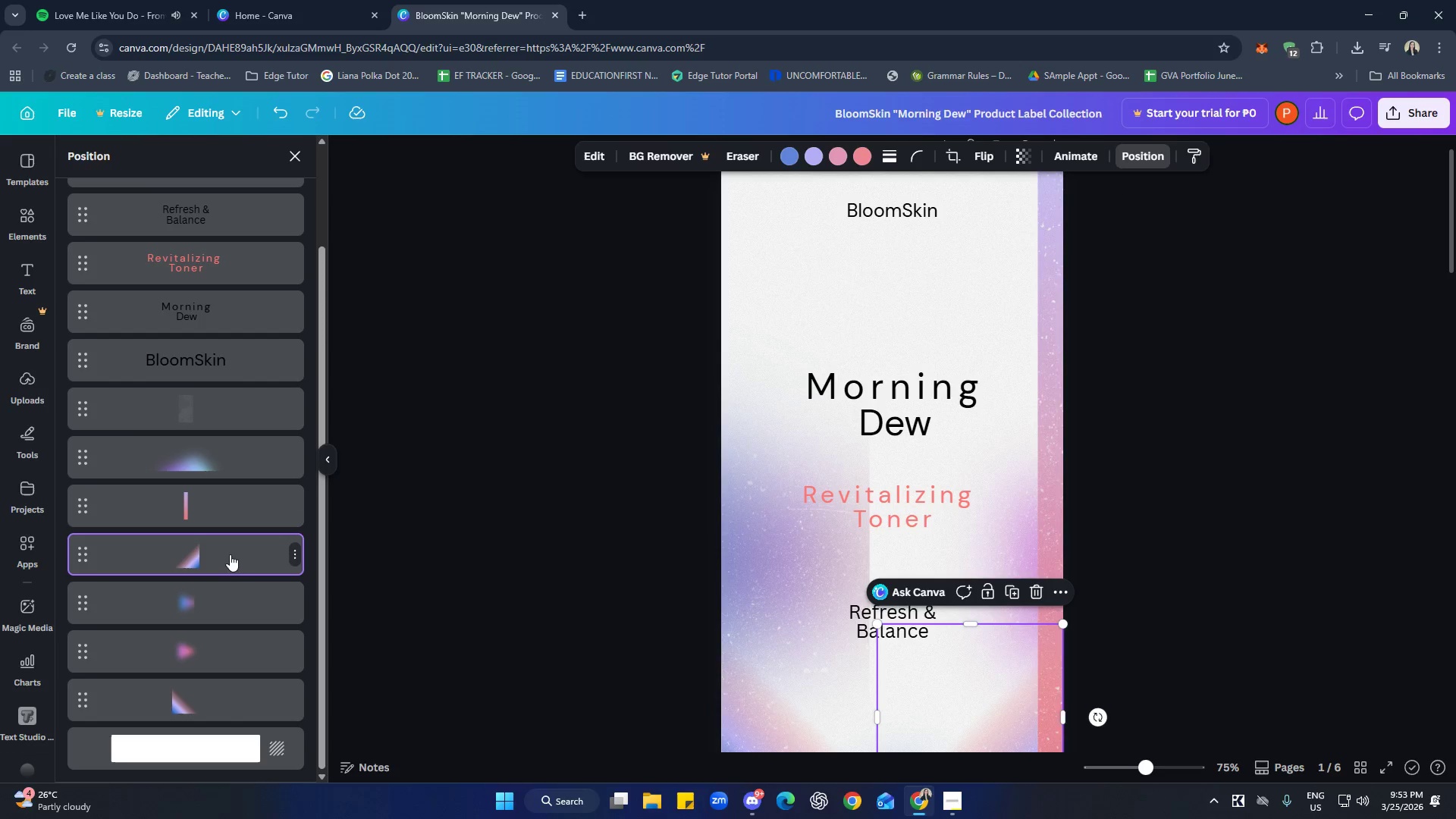 
scroll: coordinate [228, 554], scroll_direction: down, amount: 1.0
 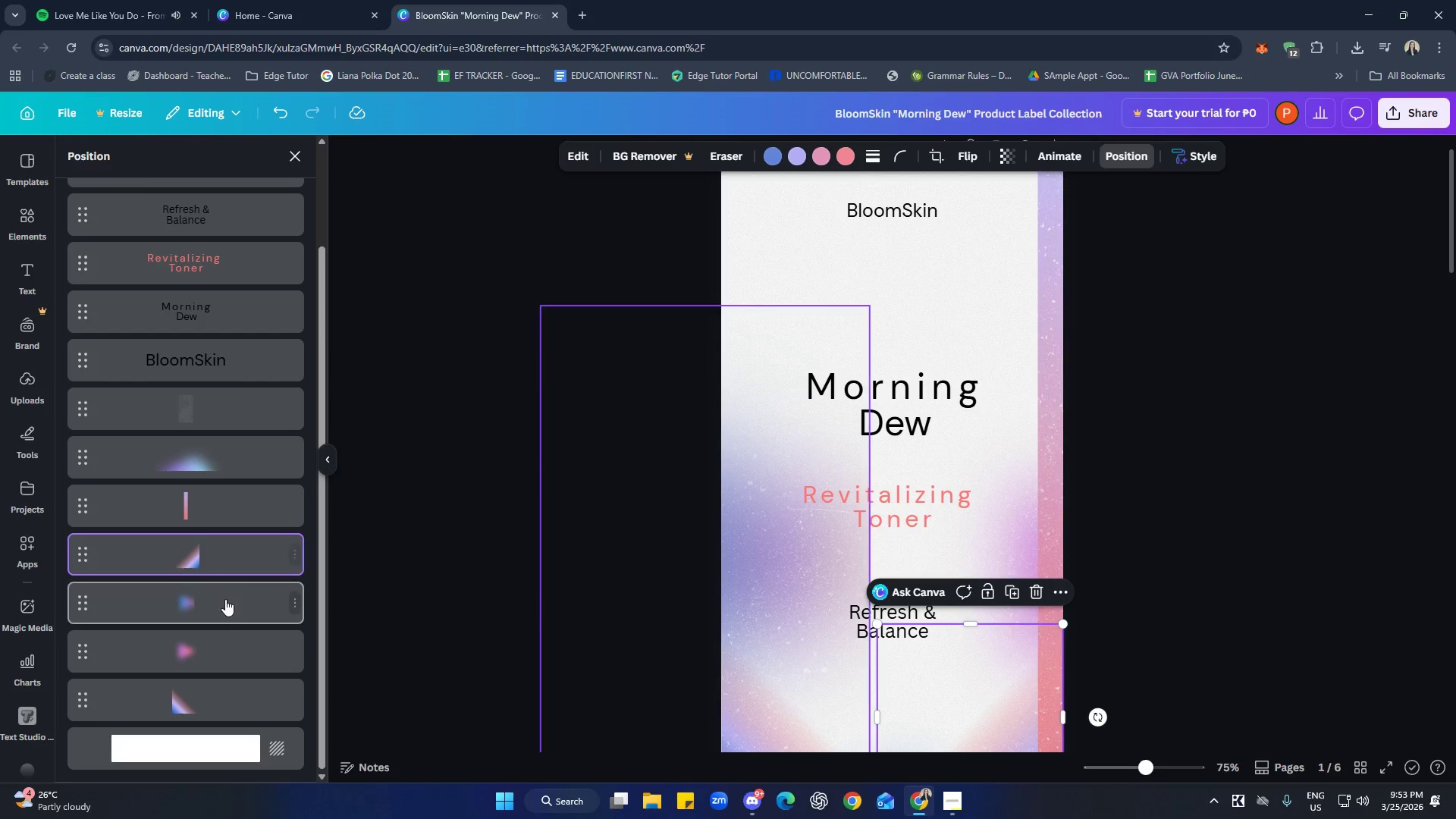 
left_click([225, 603])
 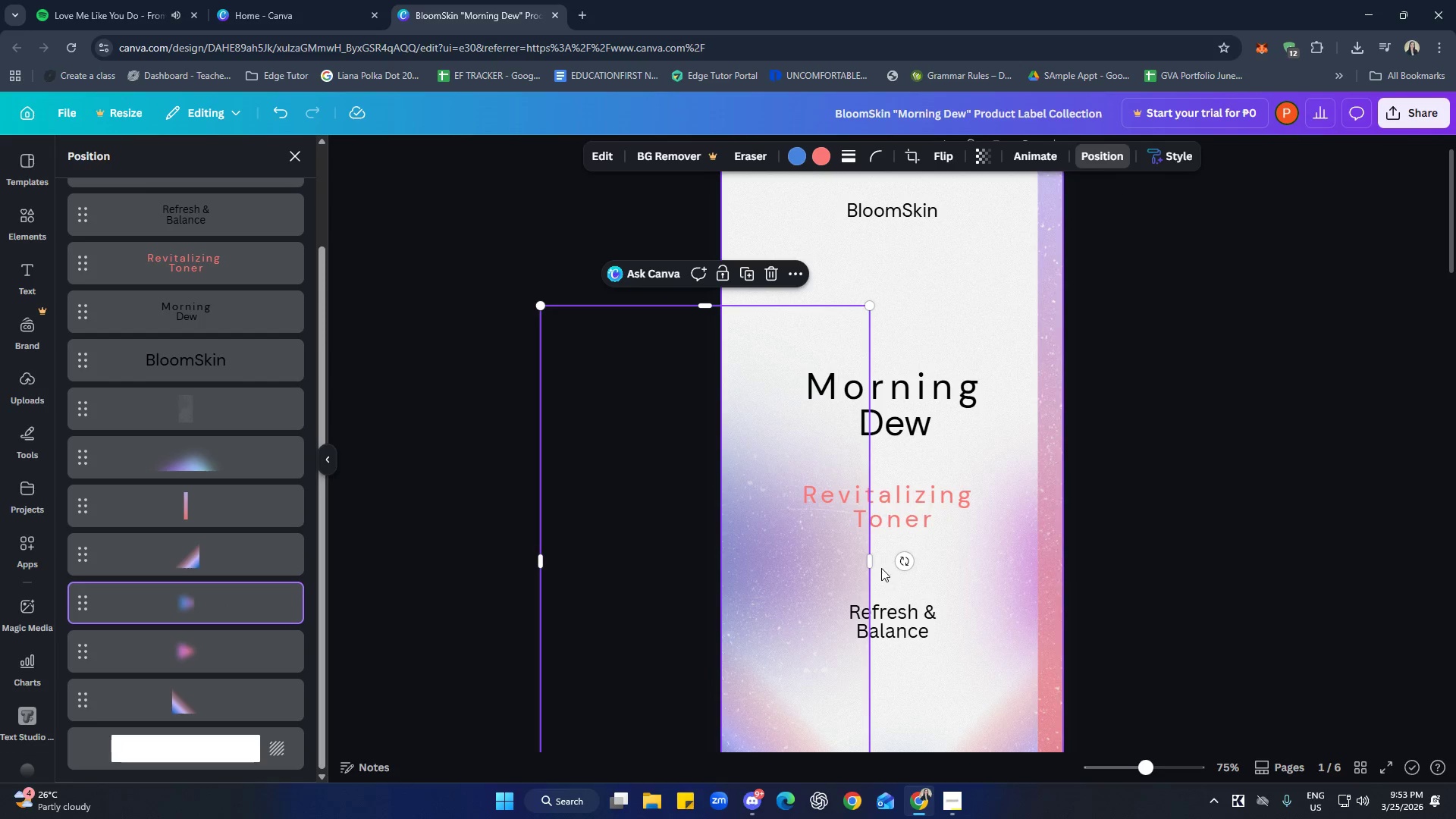 
left_click_drag(start_coordinate=[871, 562], to_coordinate=[1069, 568])
 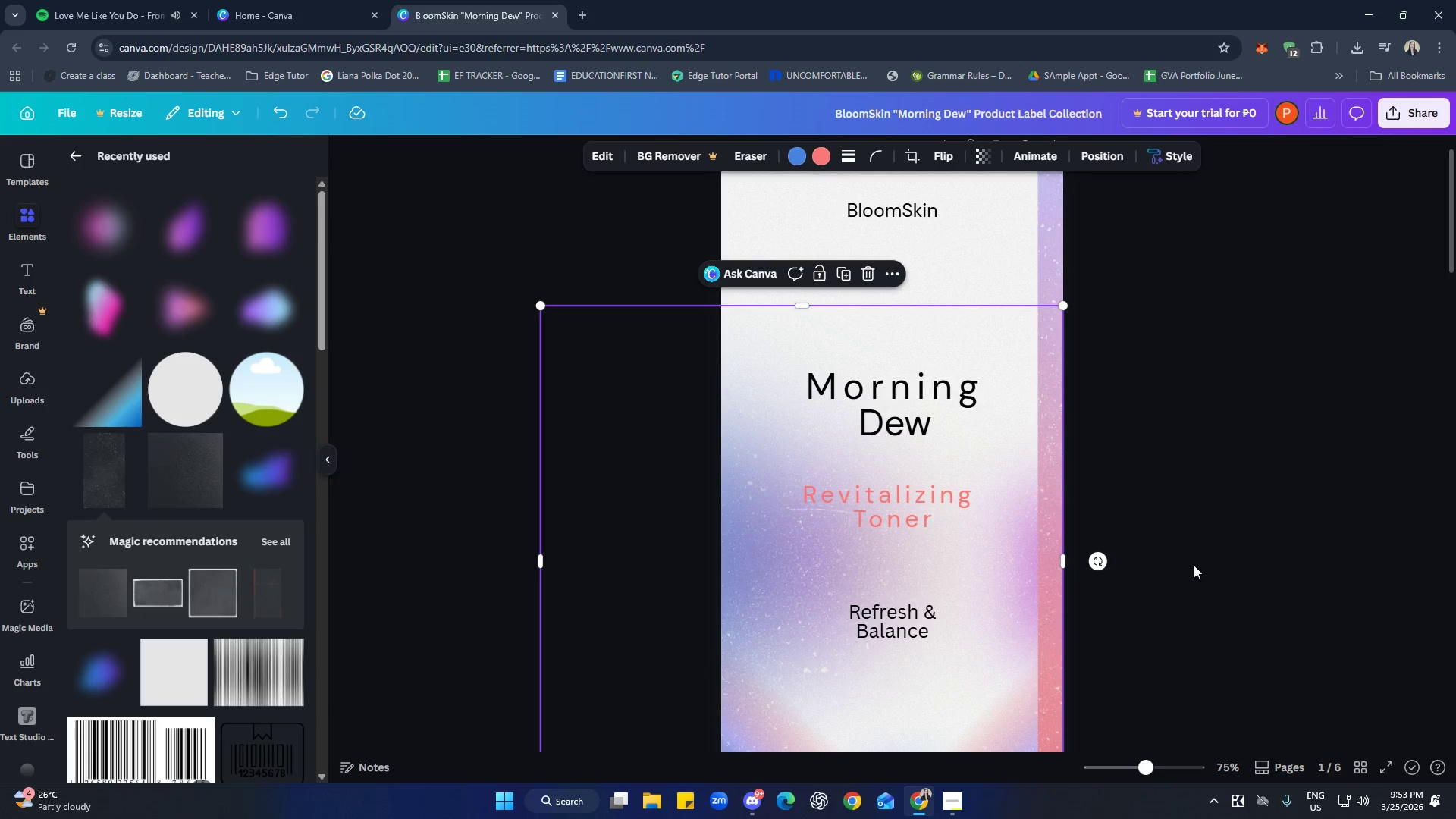 
left_click([1272, 574])
 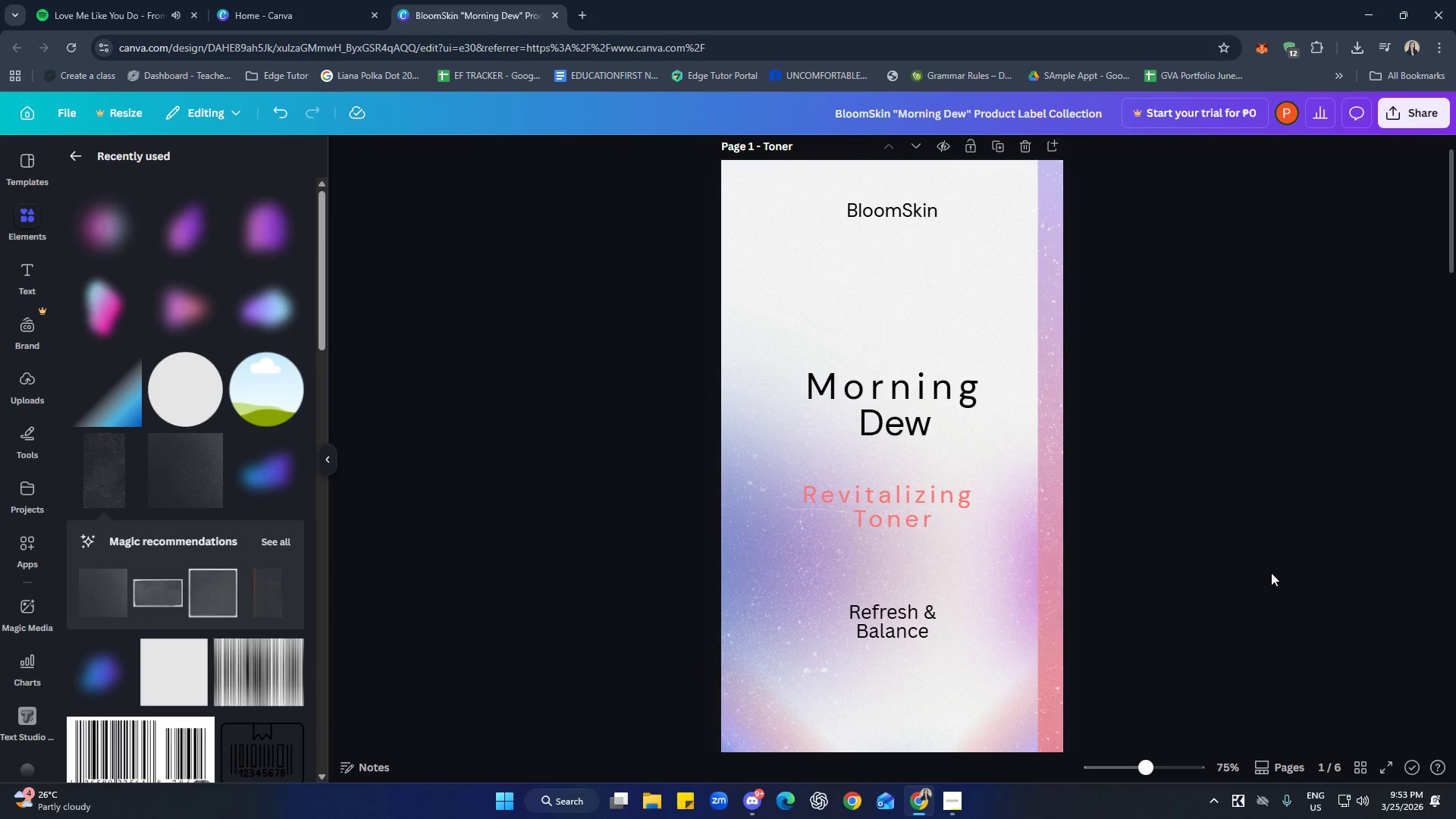 
scroll: coordinate [1247, 550], scroll_direction: down, amount: 4.0
 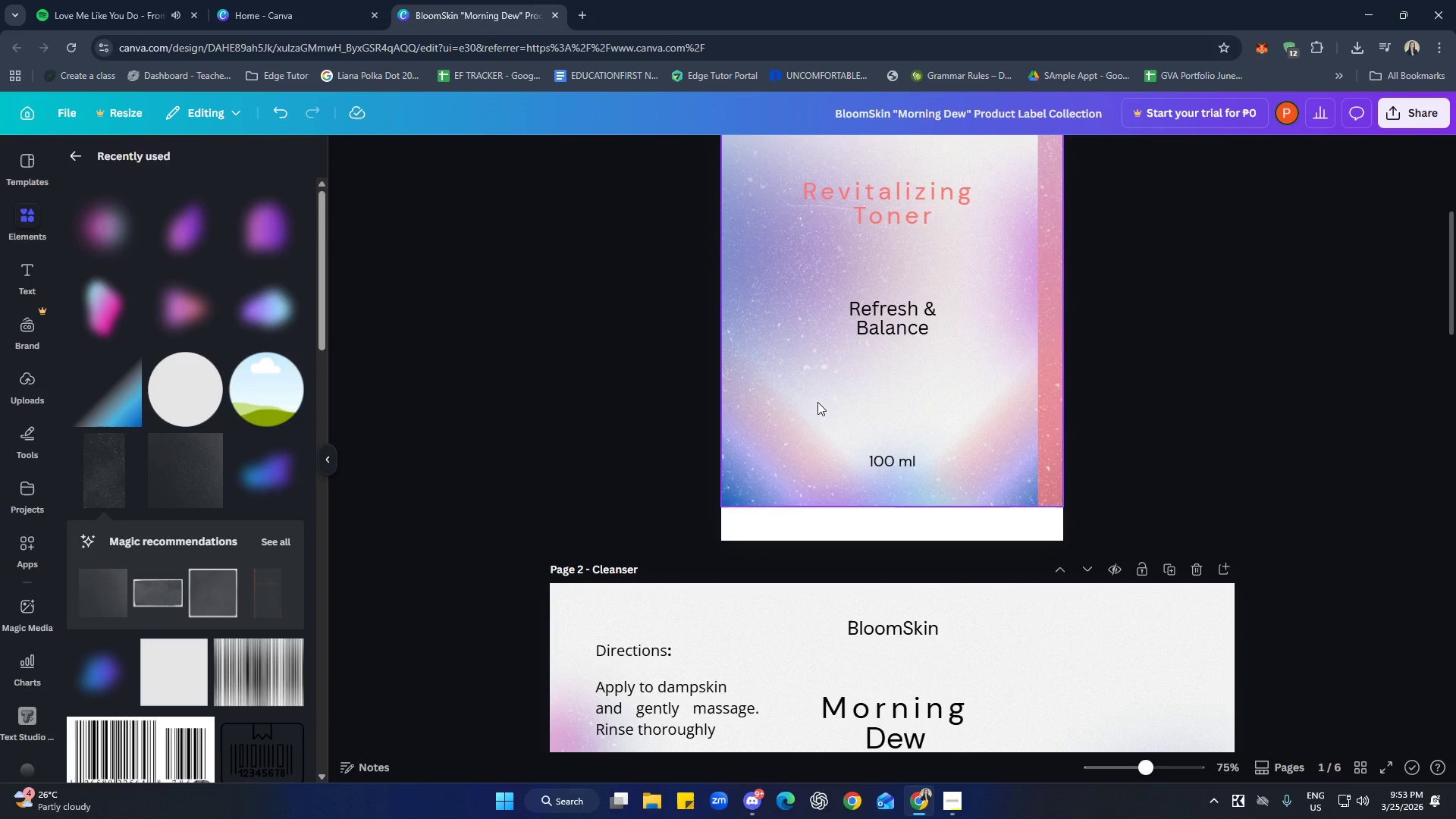 
left_click([794, 344])
 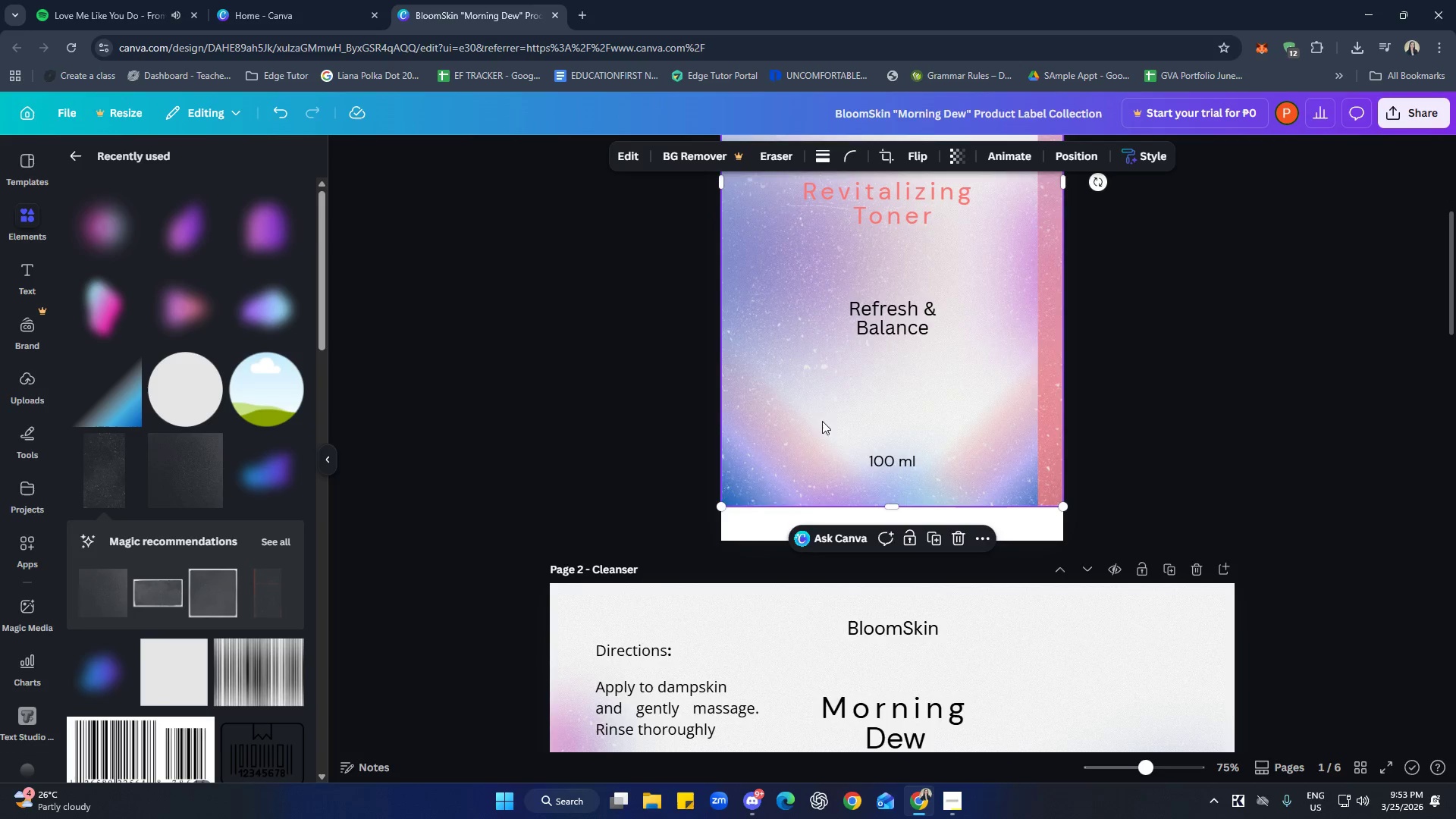 
right_click([798, 488])
 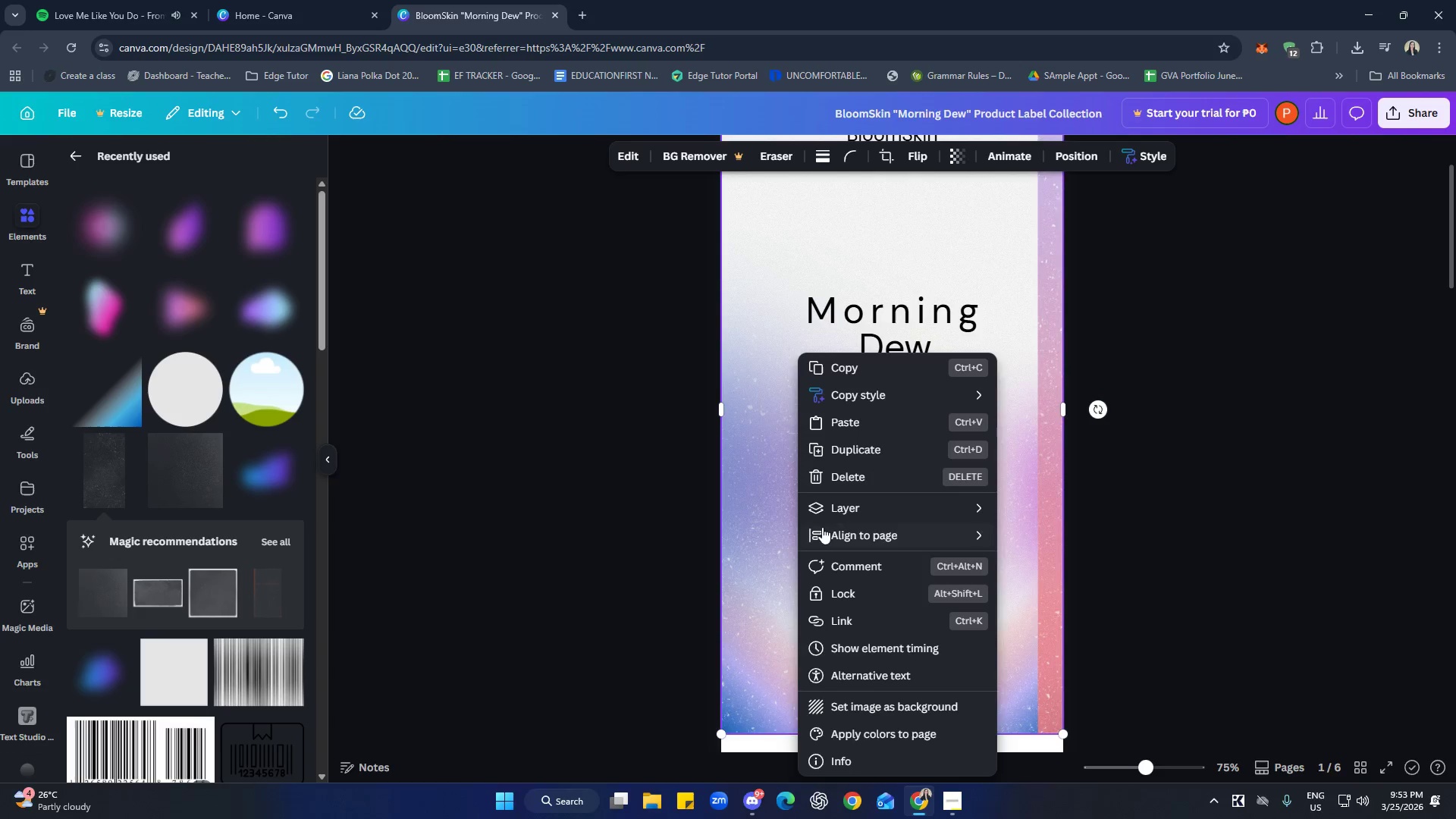 
scroll: coordinate [830, 466], scroll_direction: up, amount: 3.0
 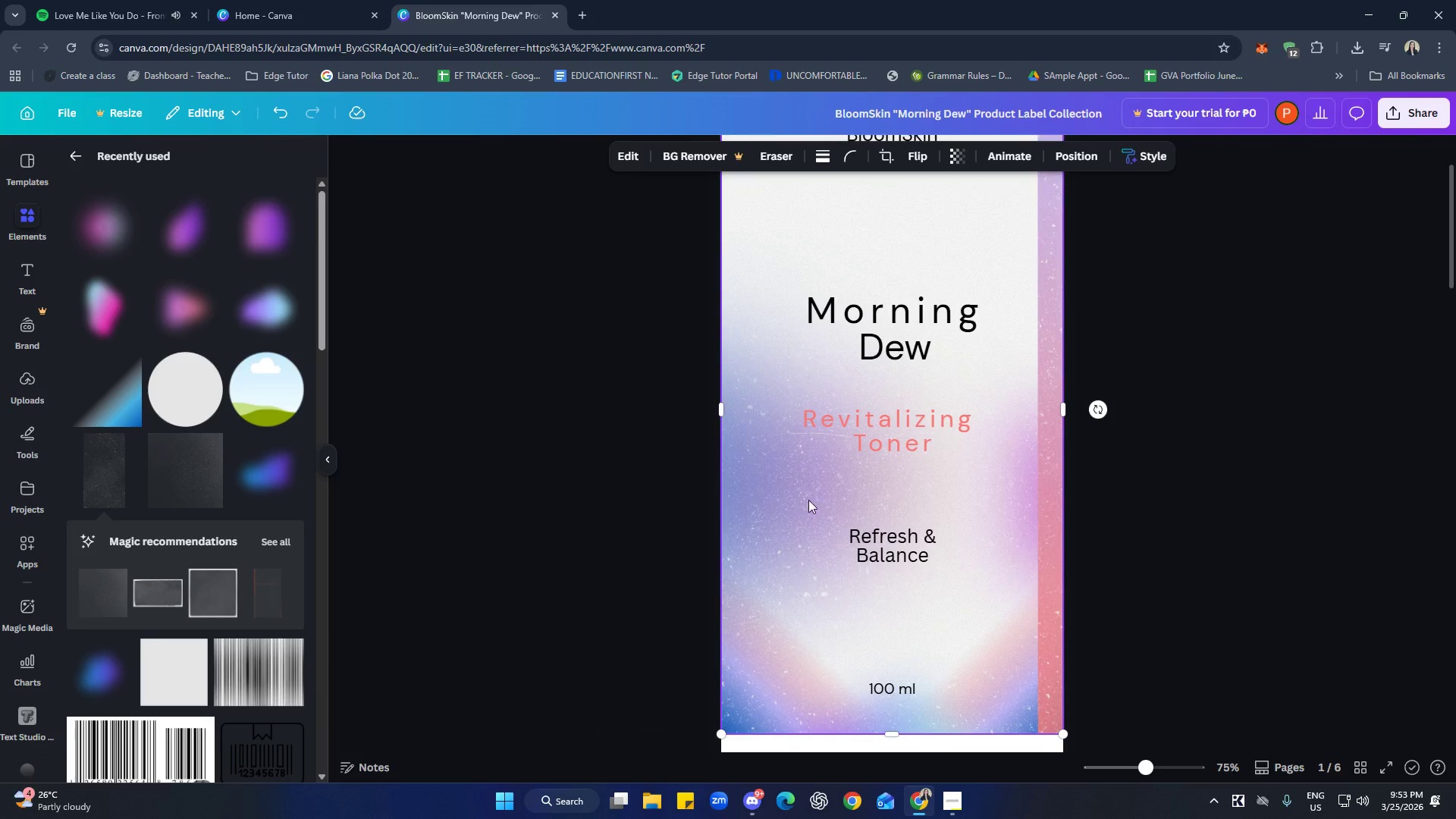 
hold_key(key=ControlLeft, duration=0.42)
scroll: coordinate [1144, 511], scroll_direction: down, amount: 1.0
 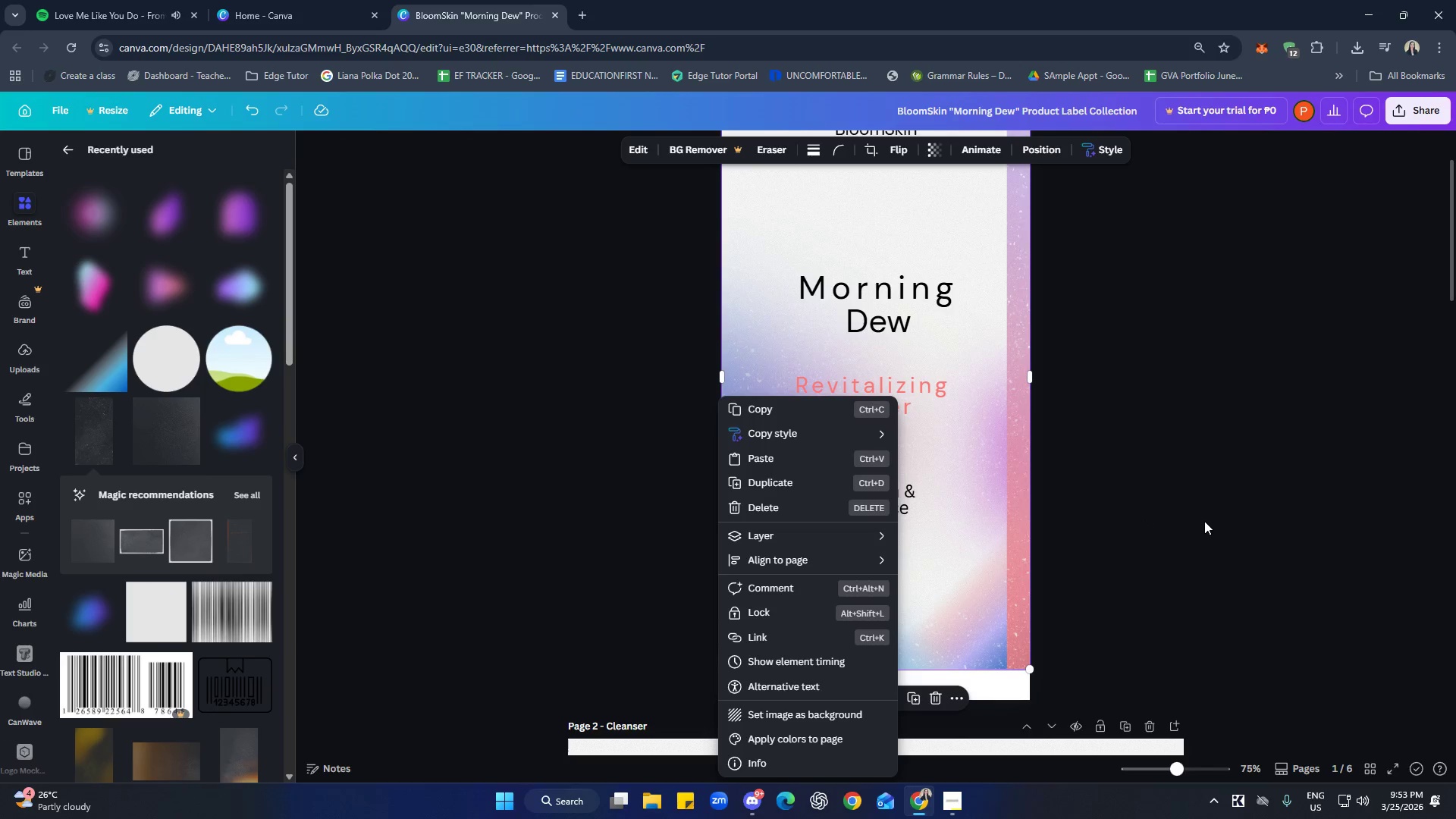 
hold_key(key=ControlLeft, duration=1.25)
scroll: coordinate [1204, 521], scroll_direction: up, amount: 1.0
 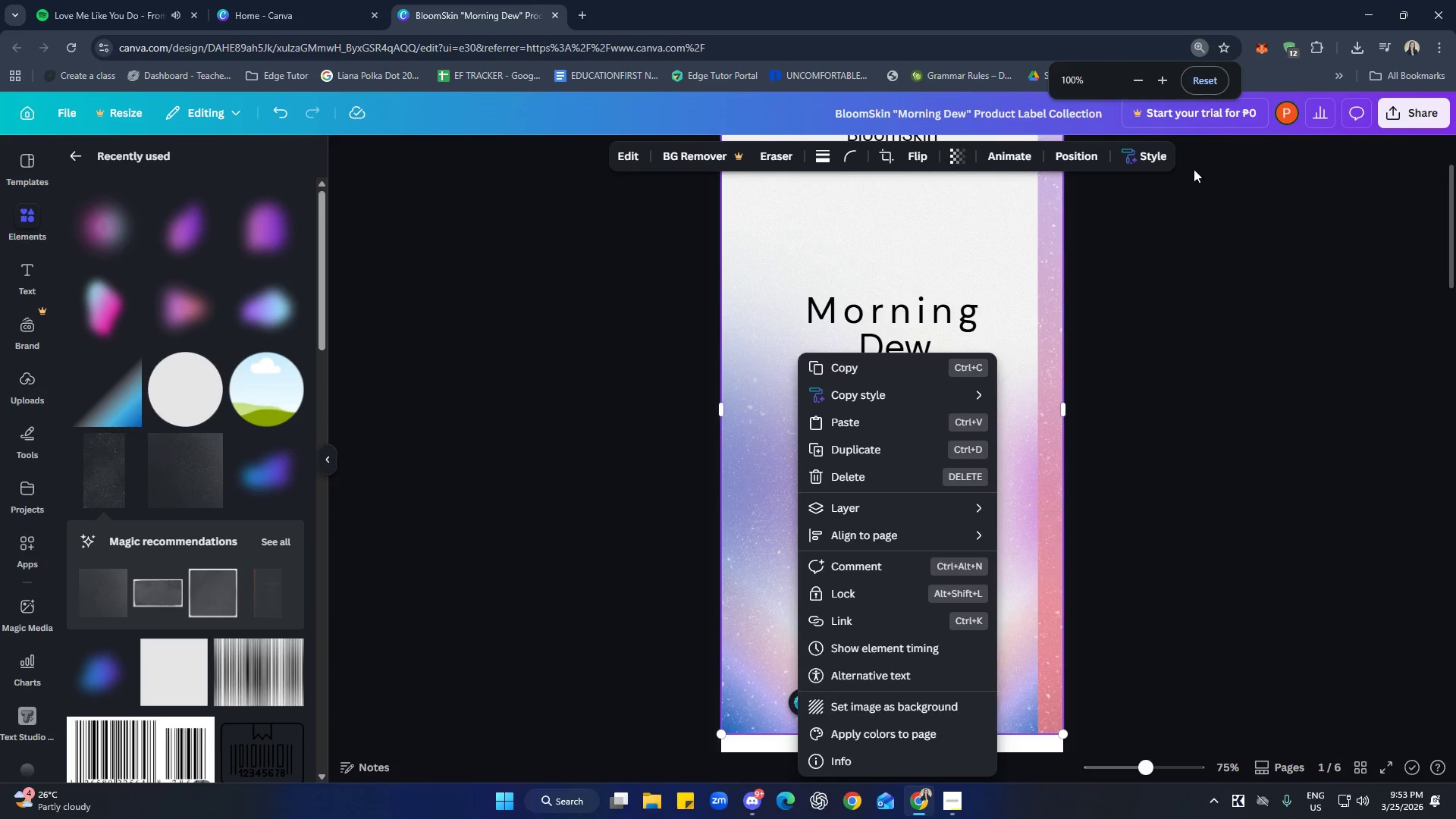 
left_click([1195, 80])
 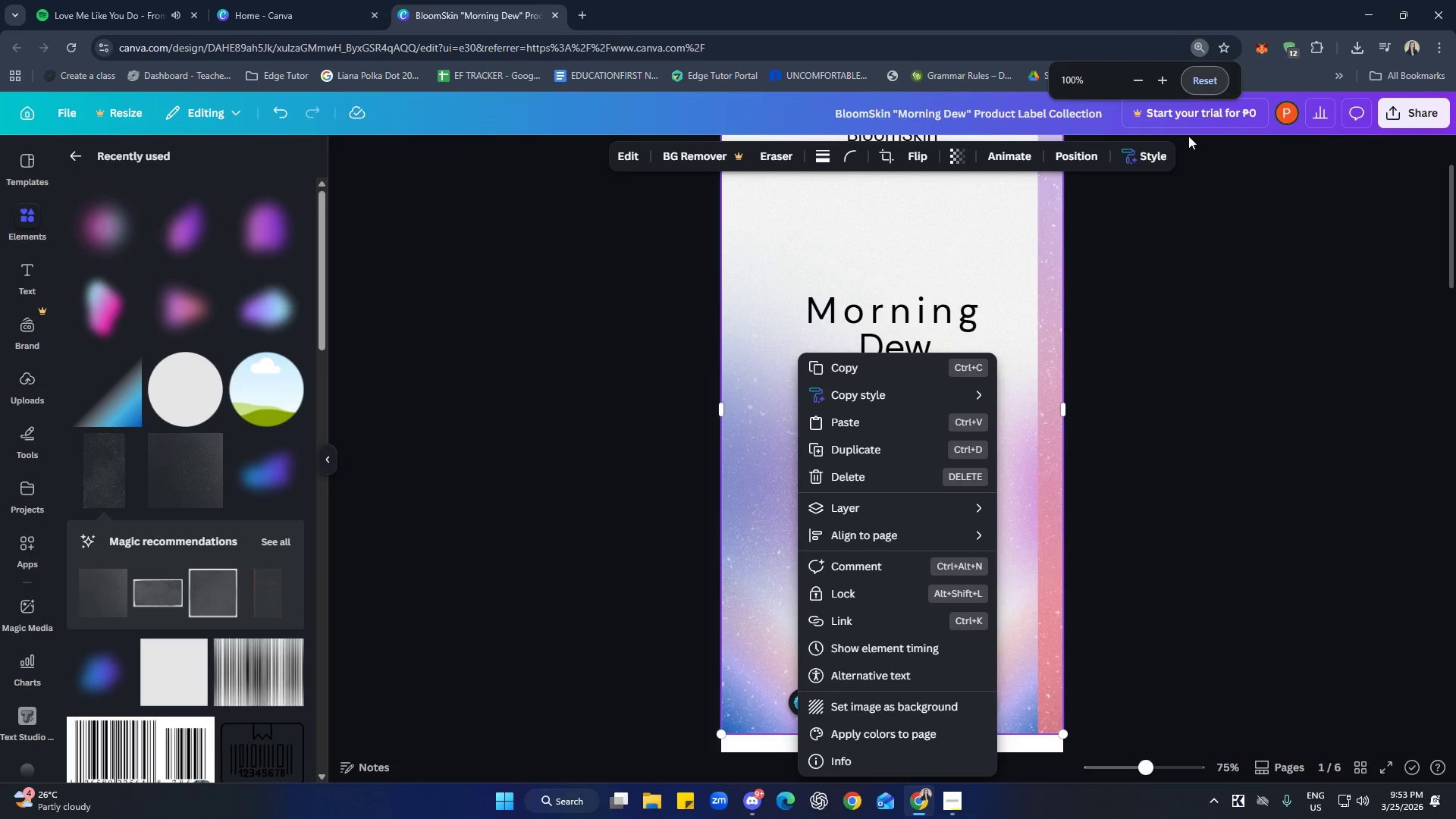 
left_click([1222, 364])
 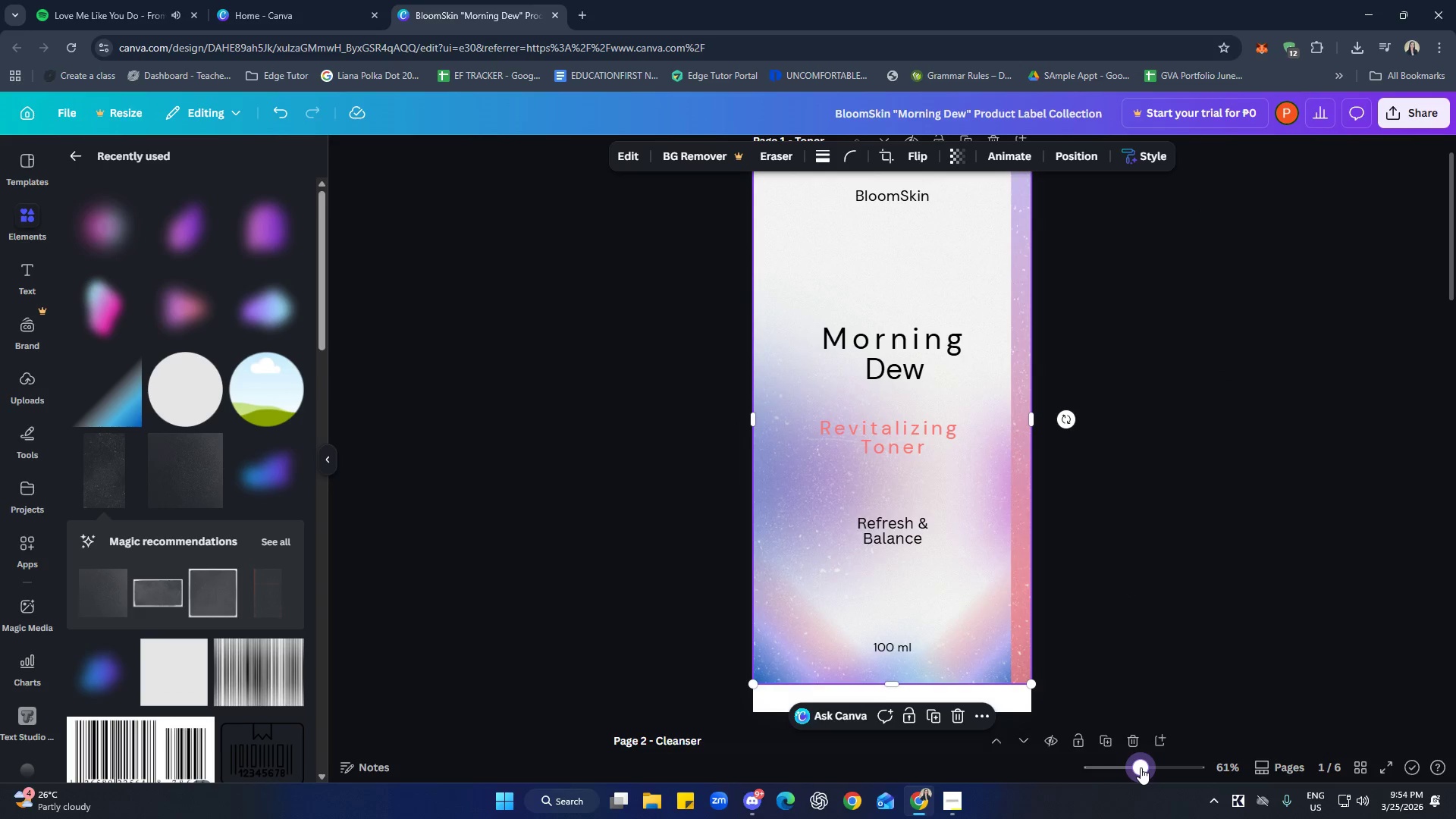 
left_click([1144, 767])
 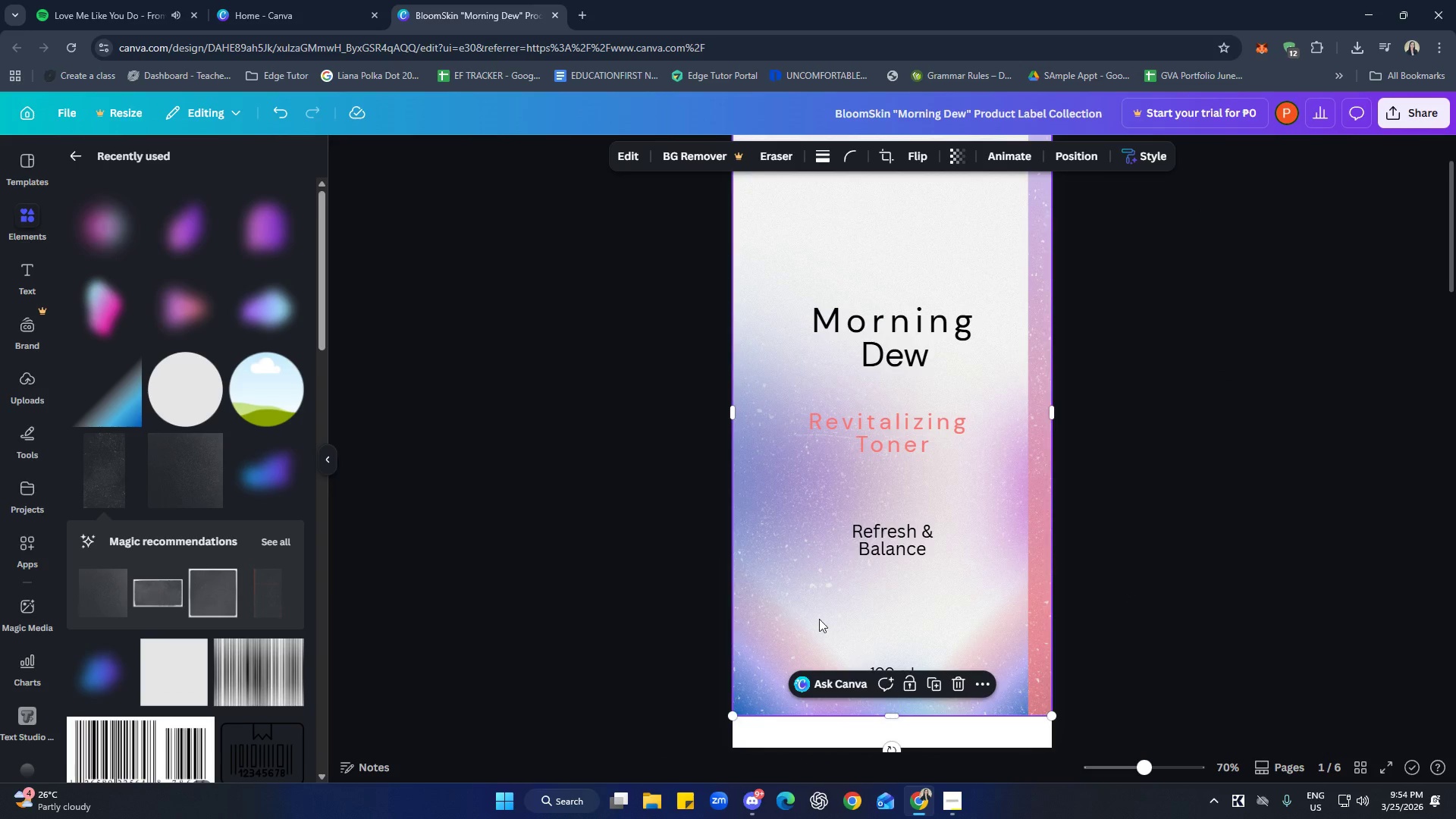 
left_click([788, 550])
 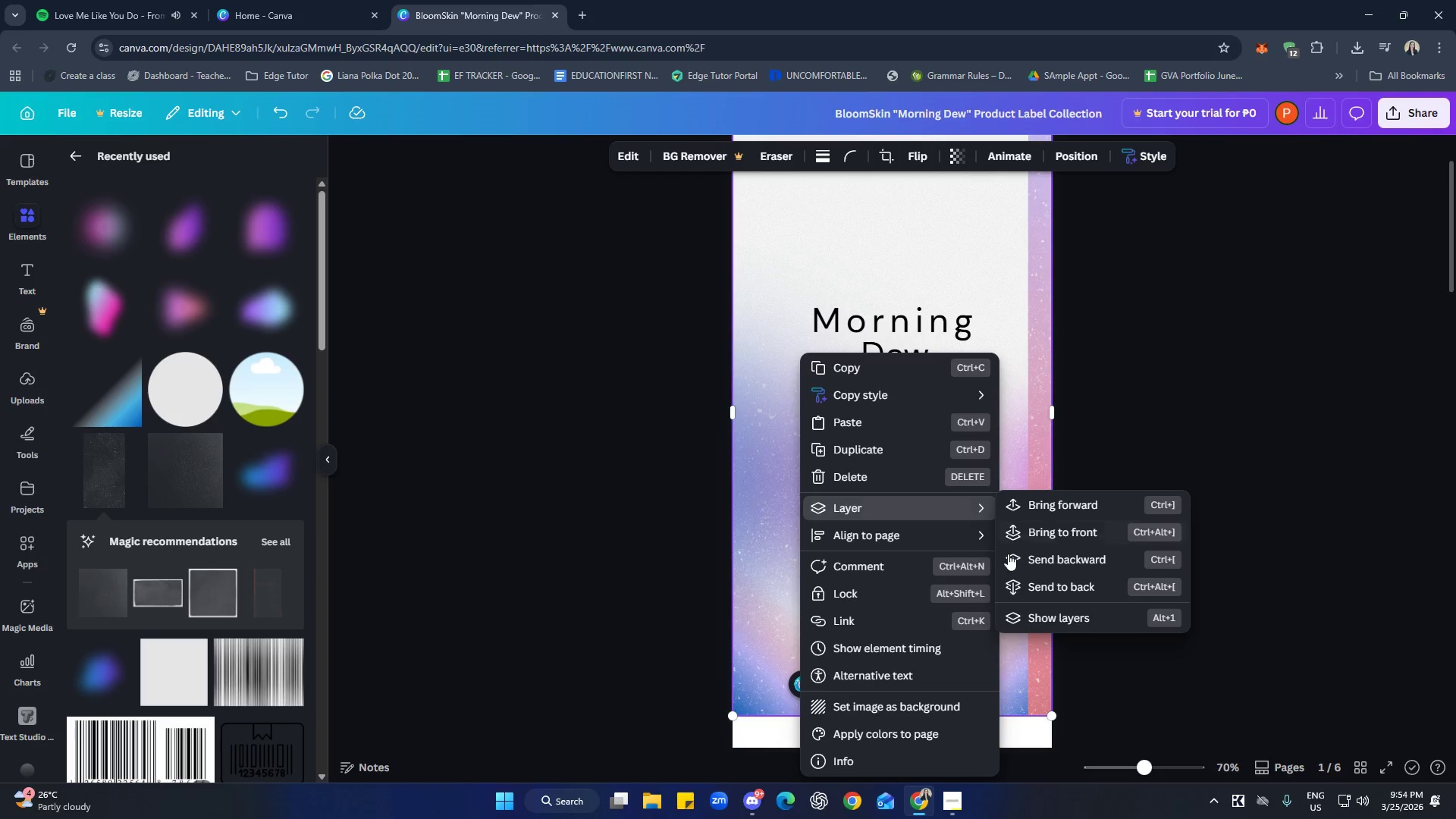 
wait(5.66)
 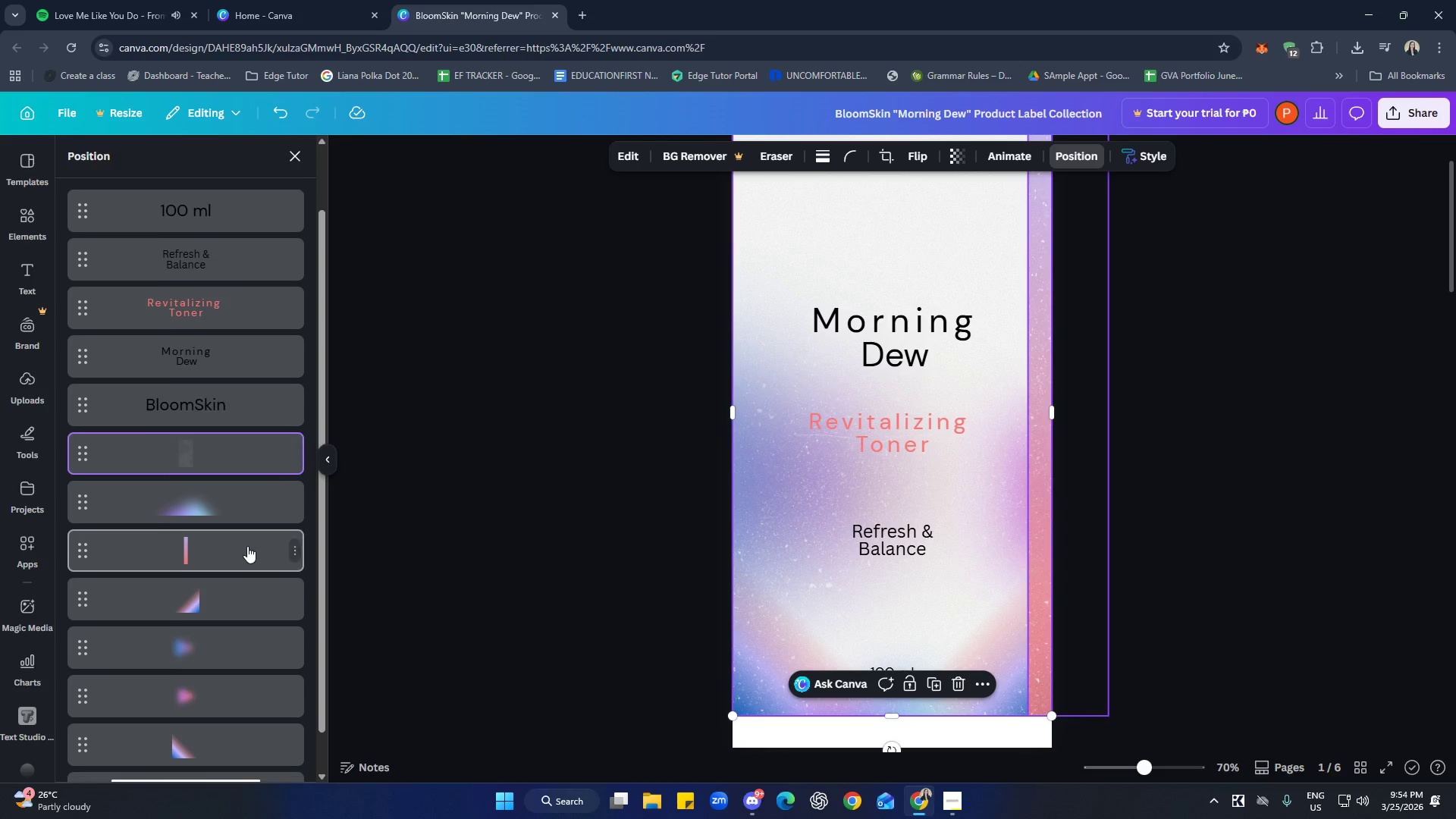 
left_click([229, 516])
 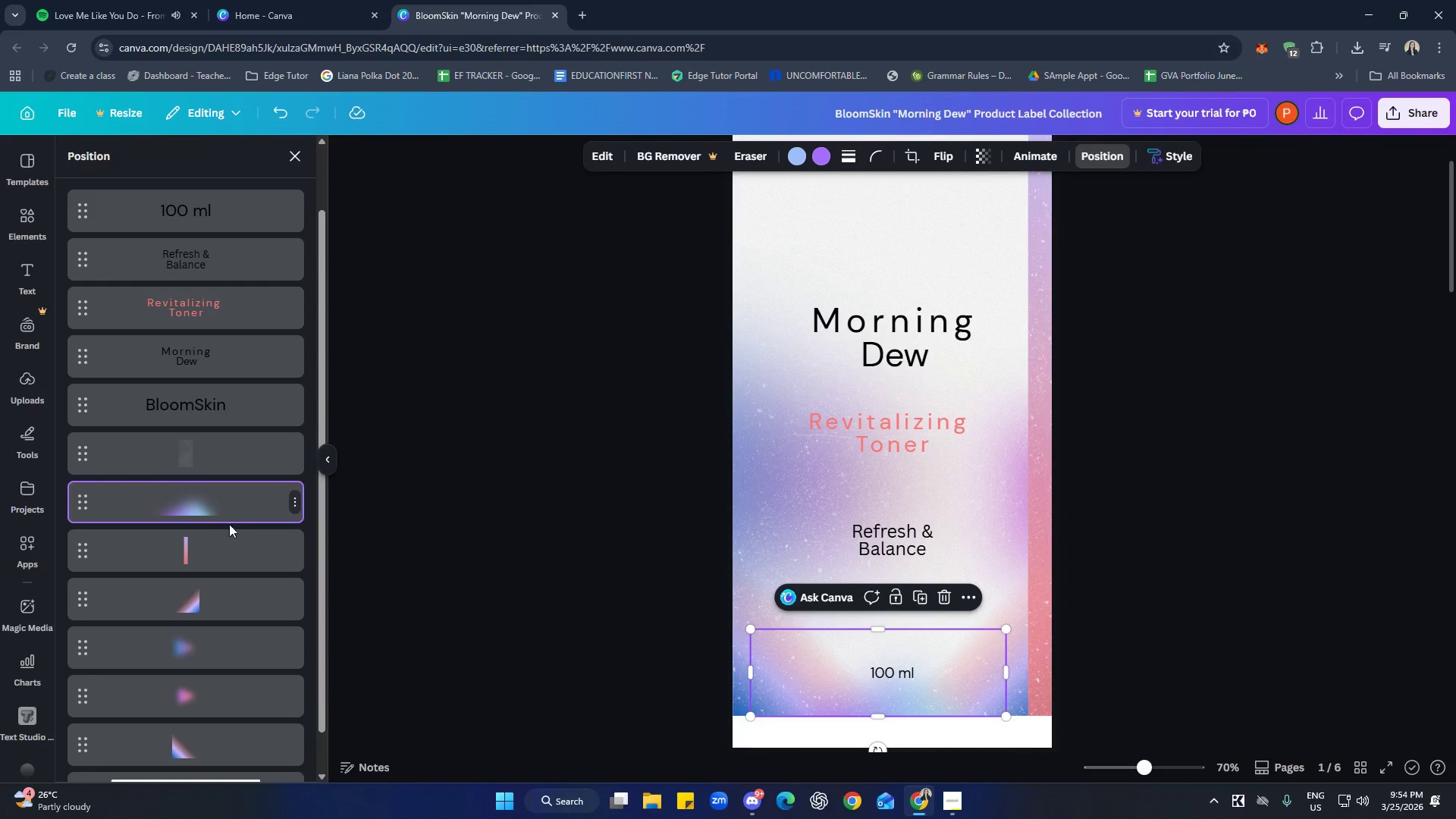 
scroll: coordinate [262, 522], scroll_direction: down, amount: 1.0
 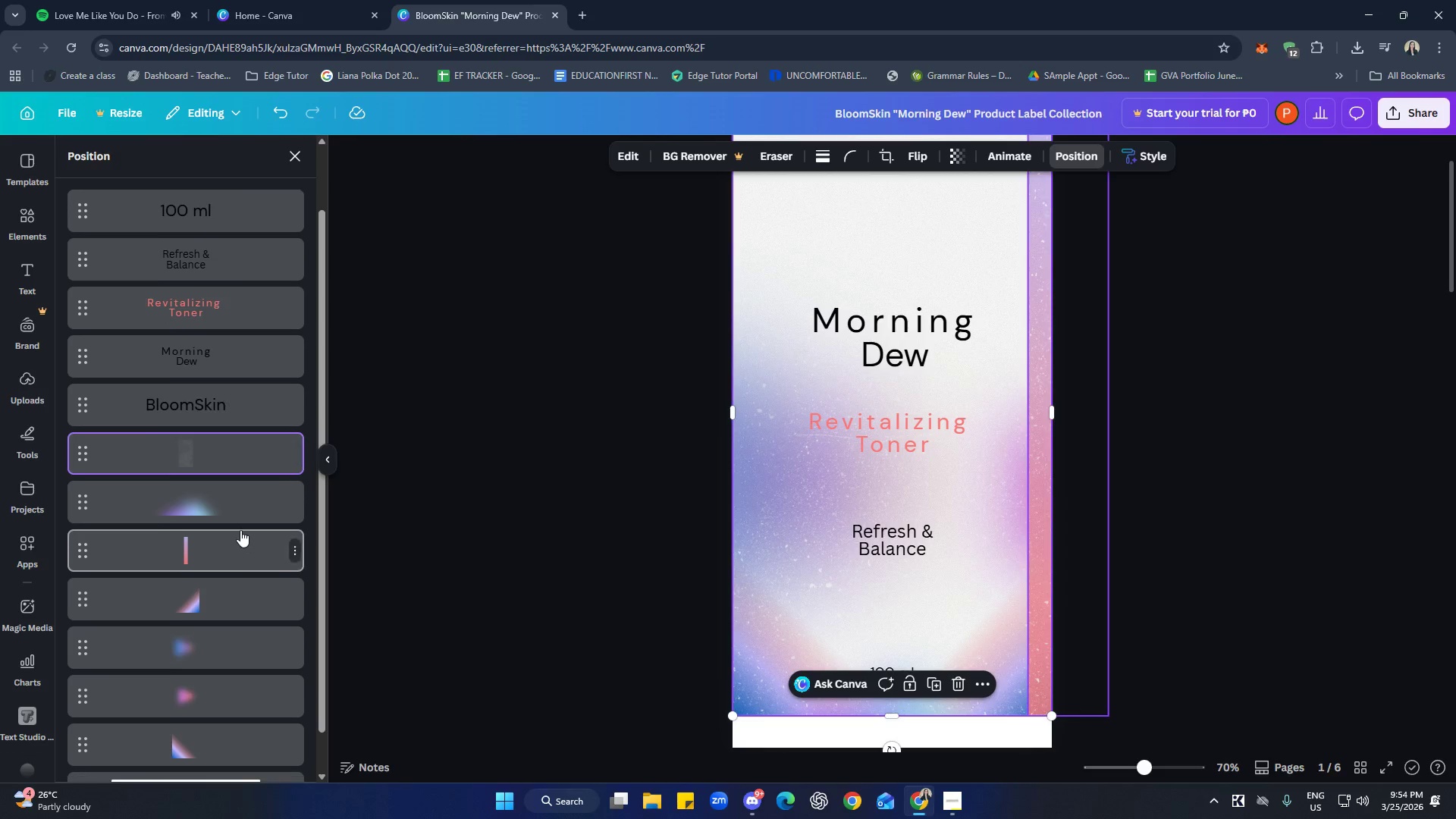 
double_click([227, 542])
 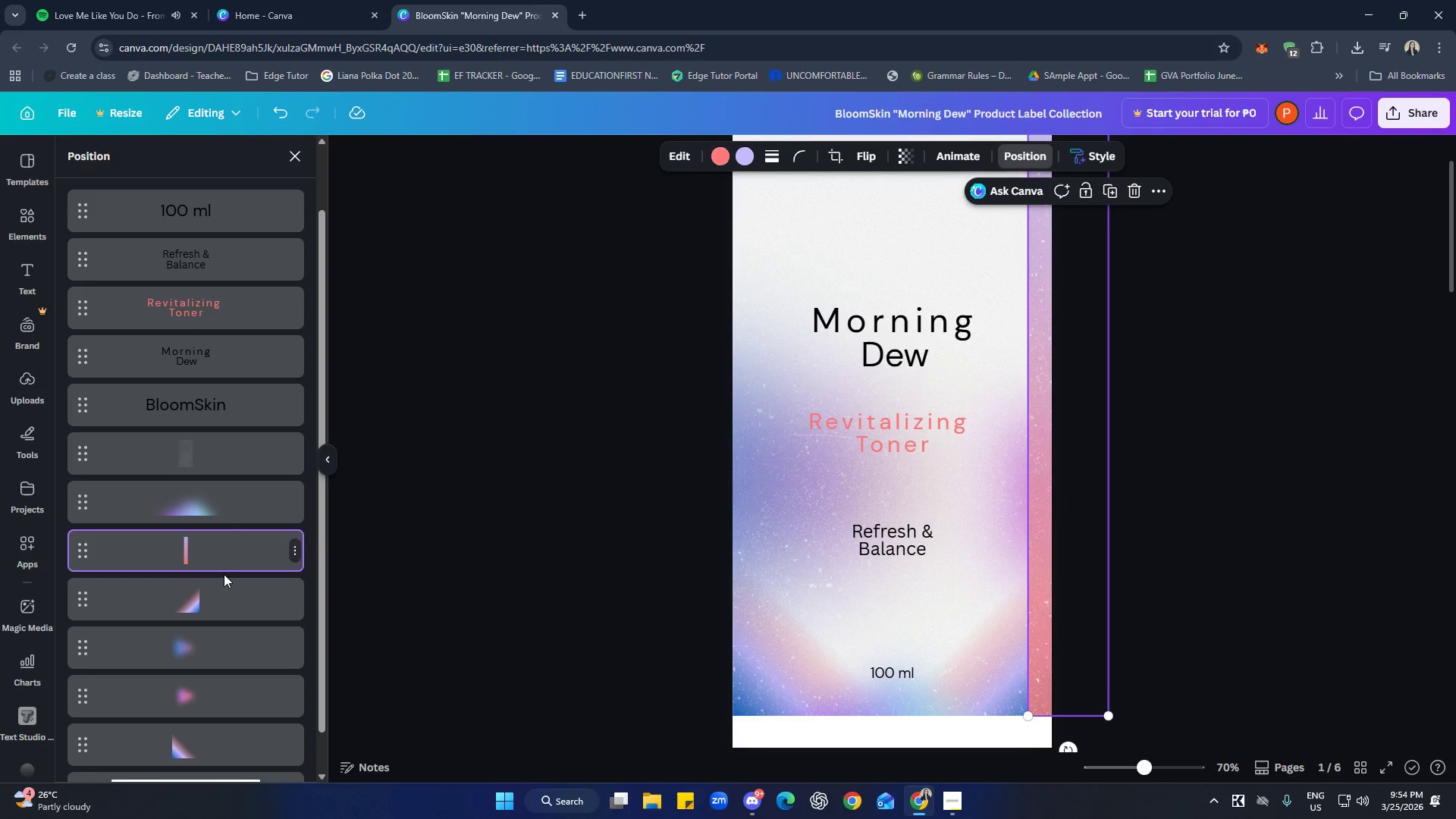 
left_click([219, 599])
 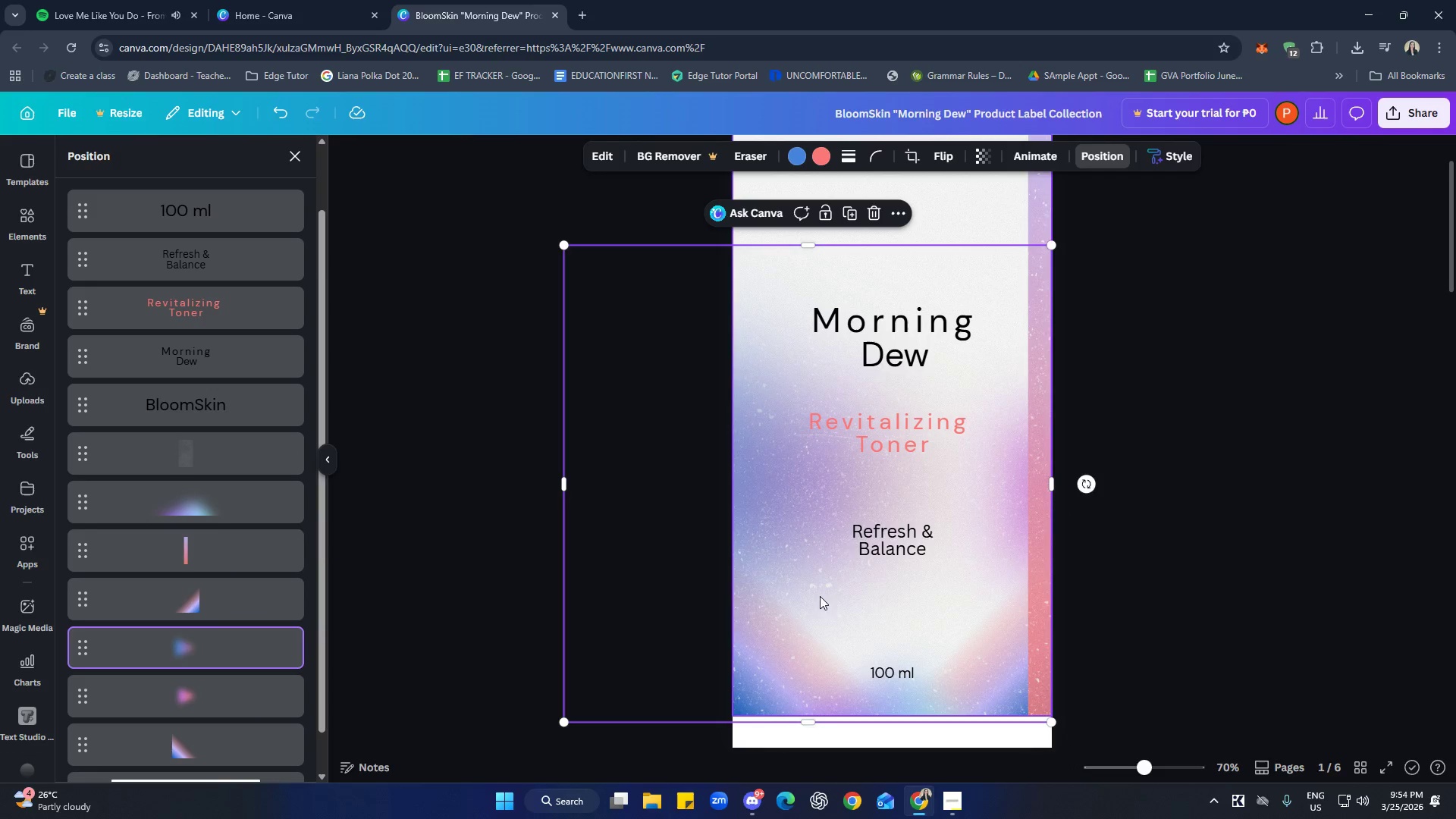 
left_click_drag(start_coordinate=[810, 720], to_coordinate=[813, 714])
 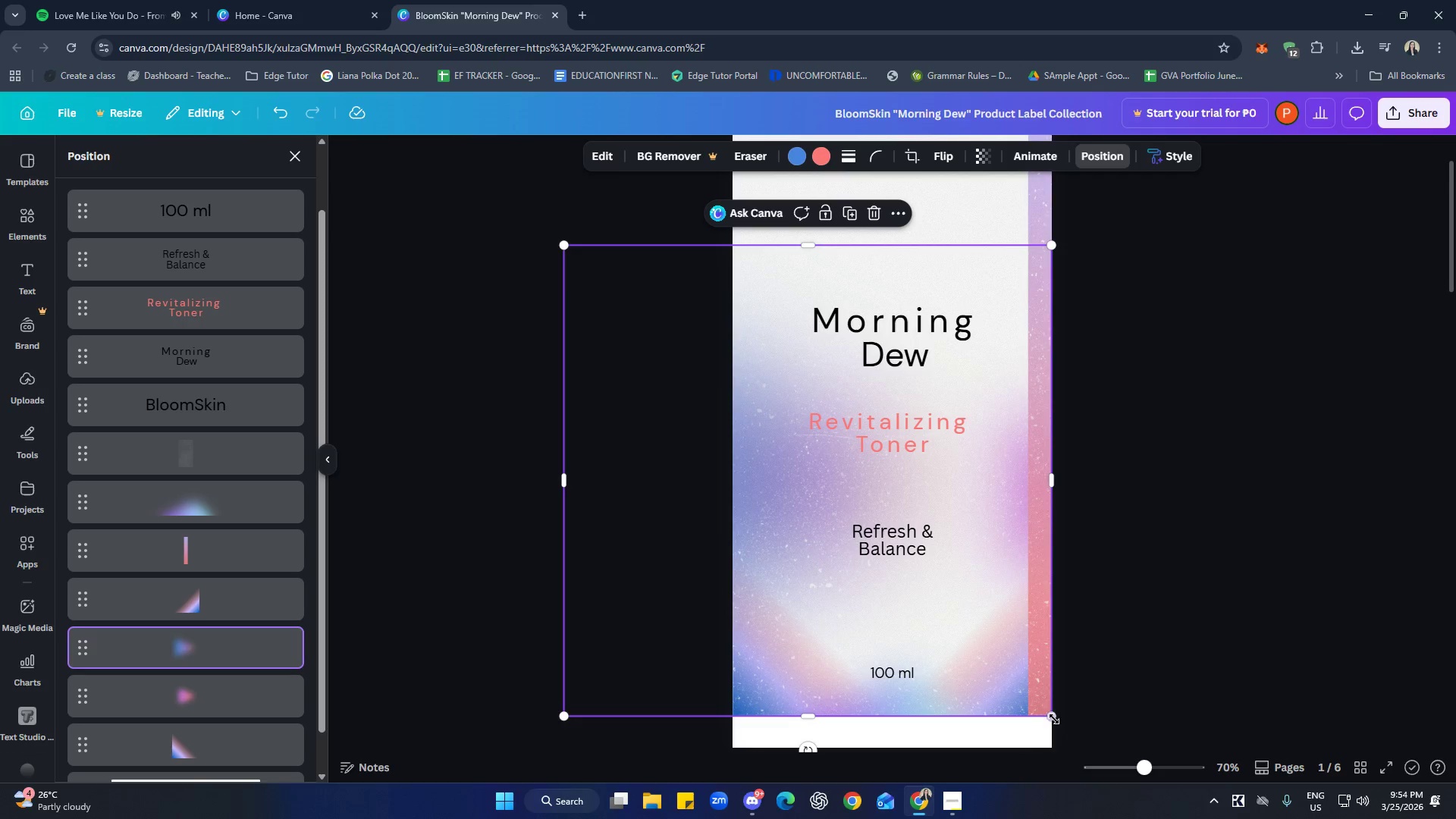 
left_click_drag(start_coordinate=[1054, 717], to_coordinate=[1073, 758])
 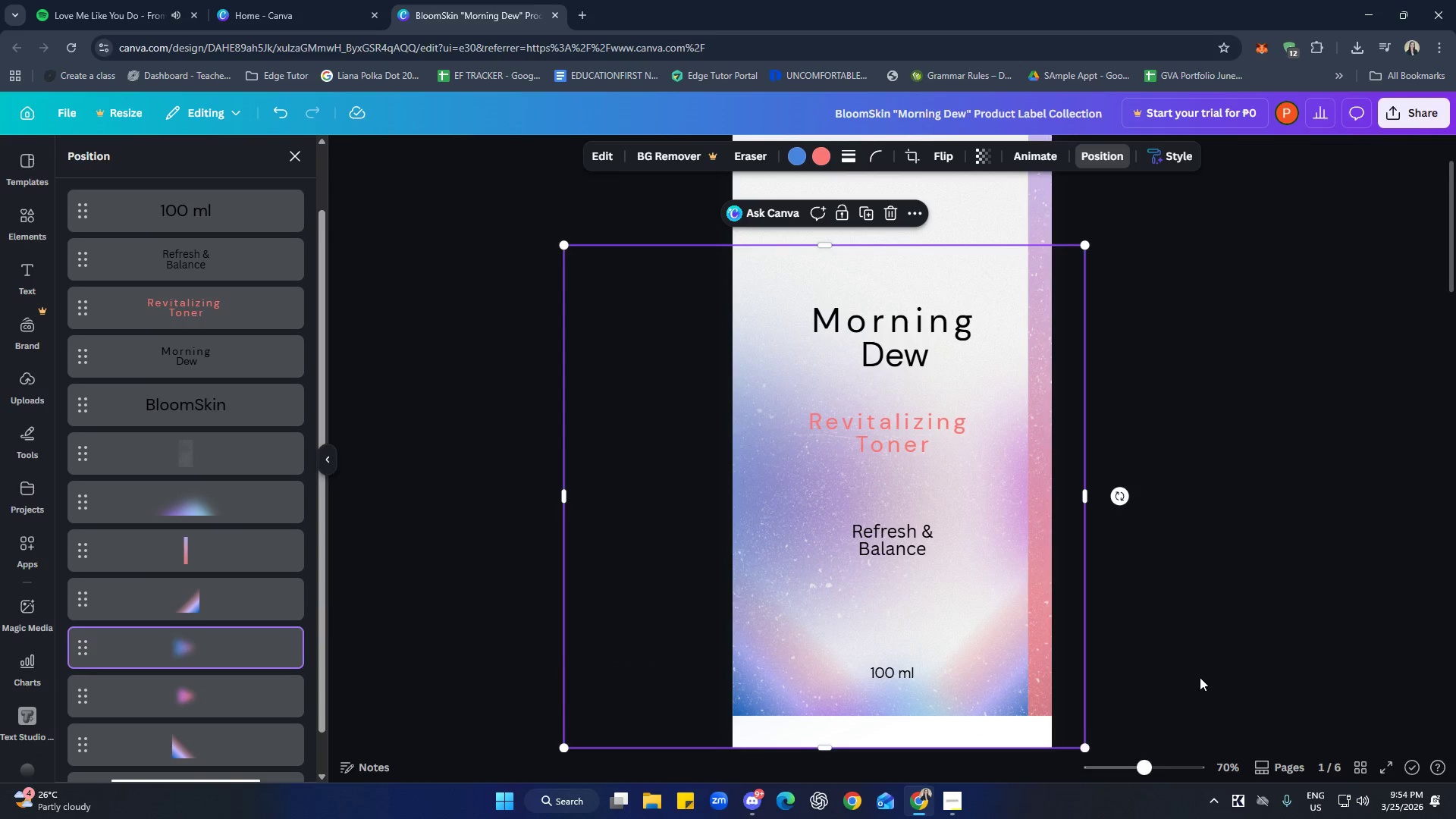 
left_click([1203, 673])
 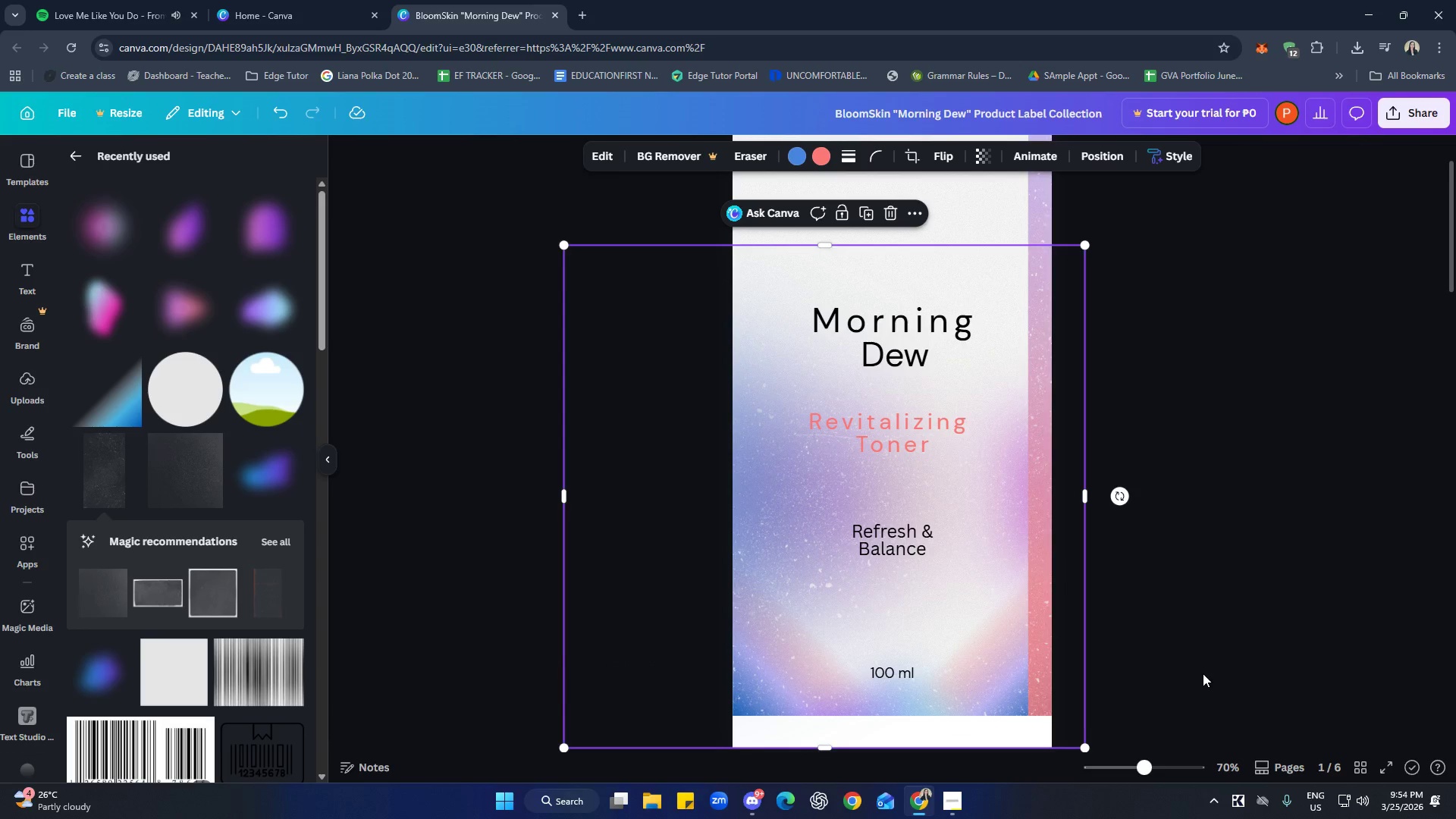 
left_click([1203, 673])
 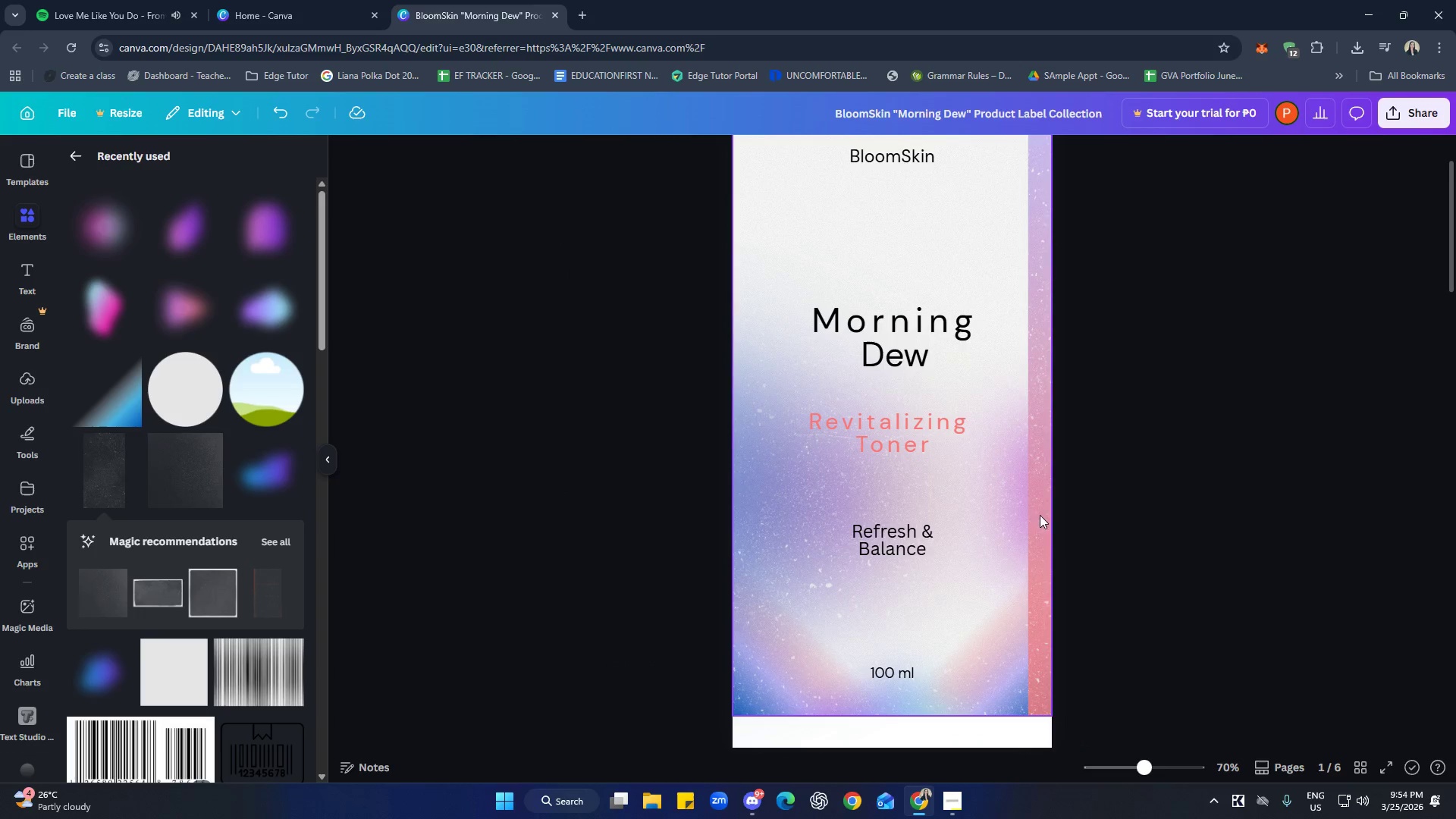 
left_click([1003, 493])
 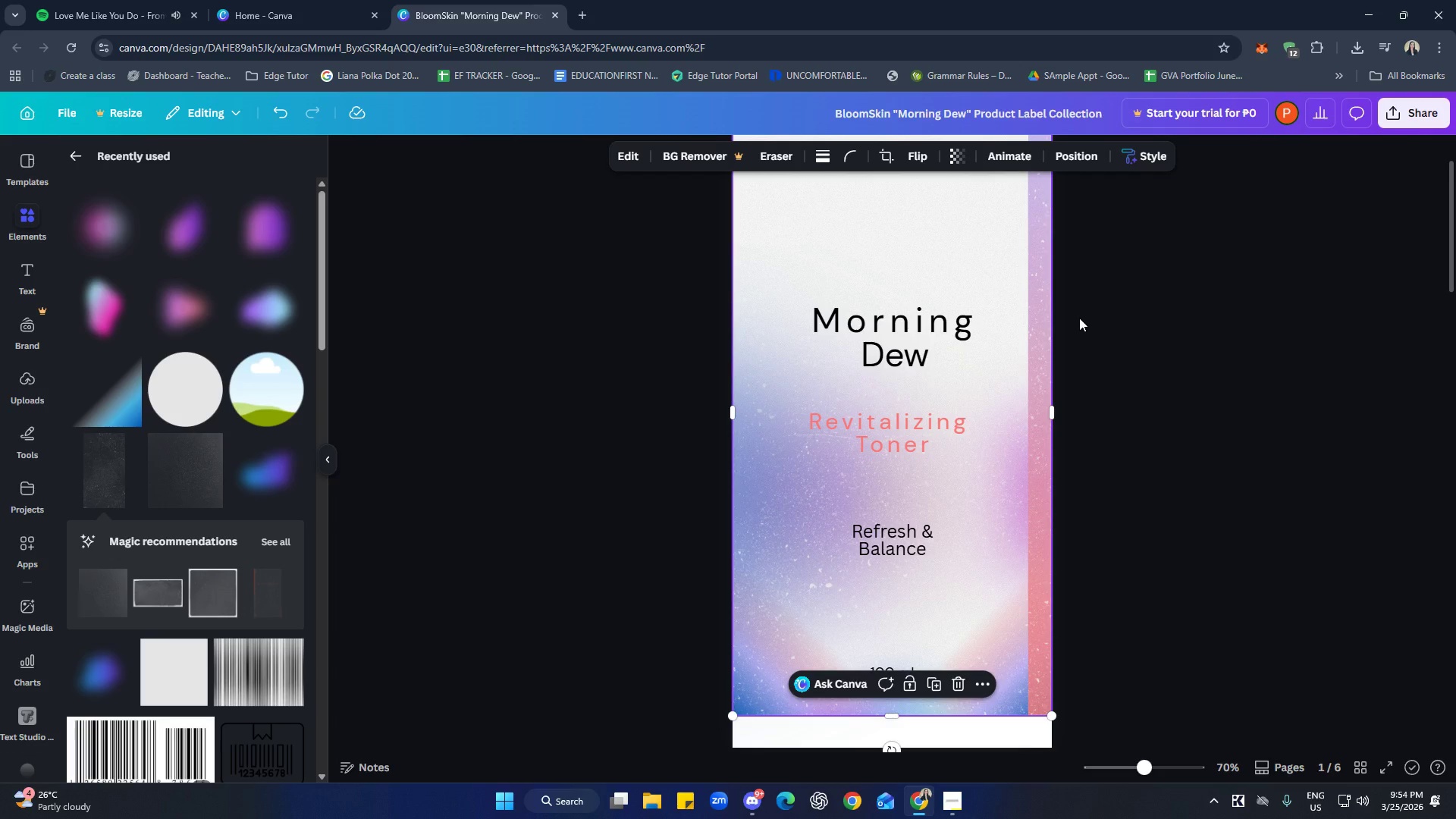 
wait(9.77)
 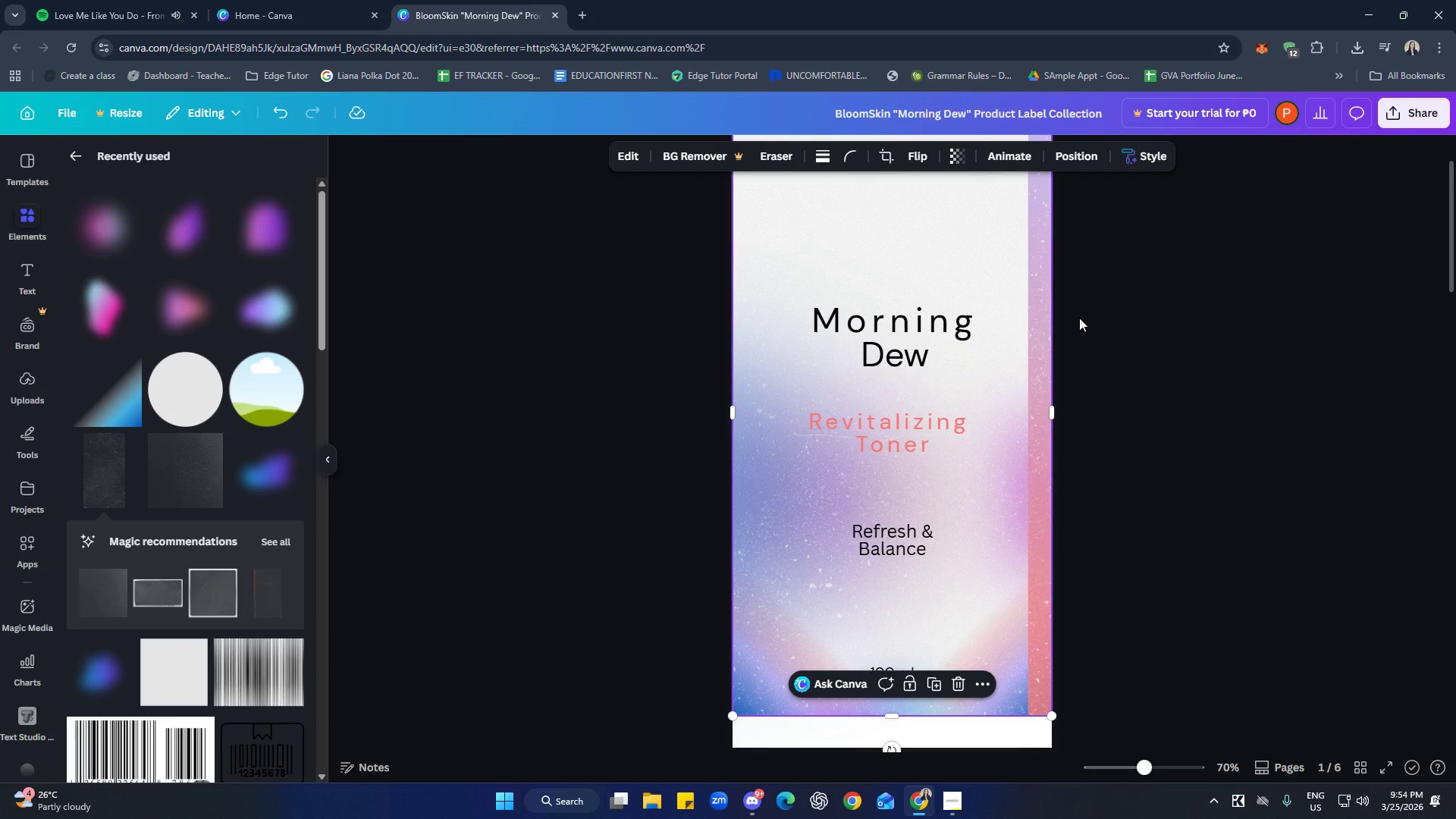 
left_click([815, 519])
 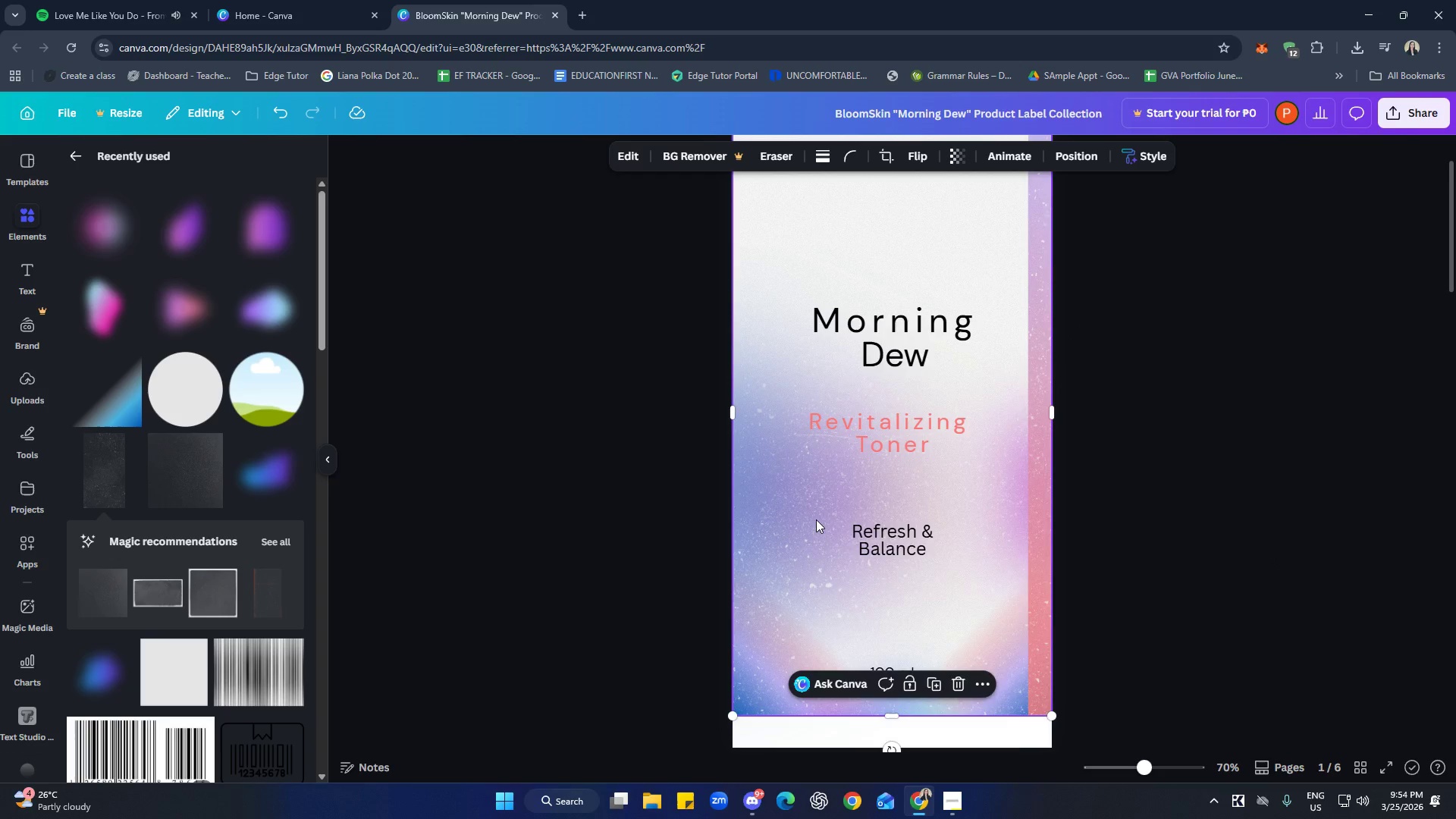 
right_click([816, 519])
 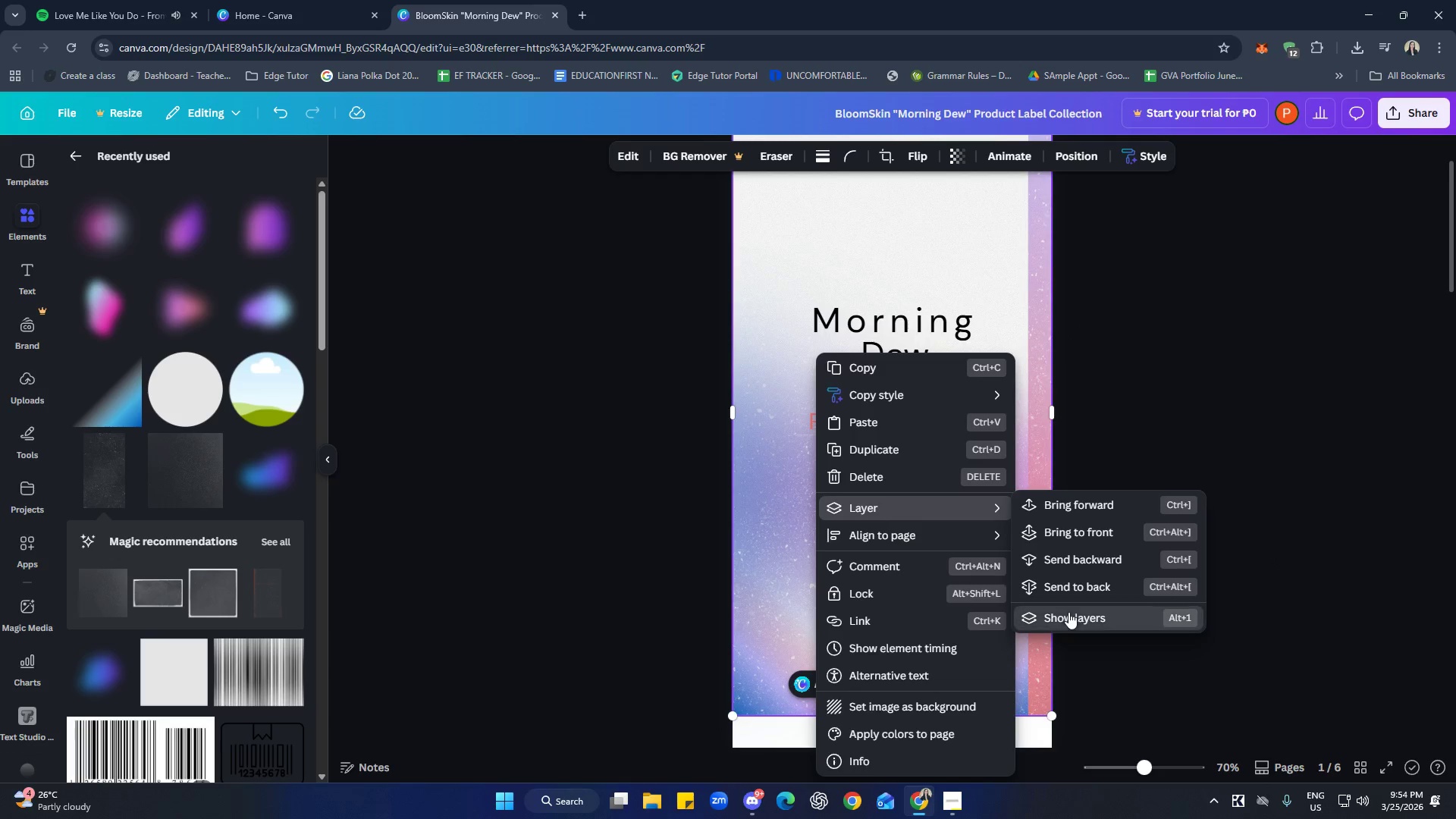 
scroll: coordinate [657, 514], scroll_direction: down, amount: 3.0
 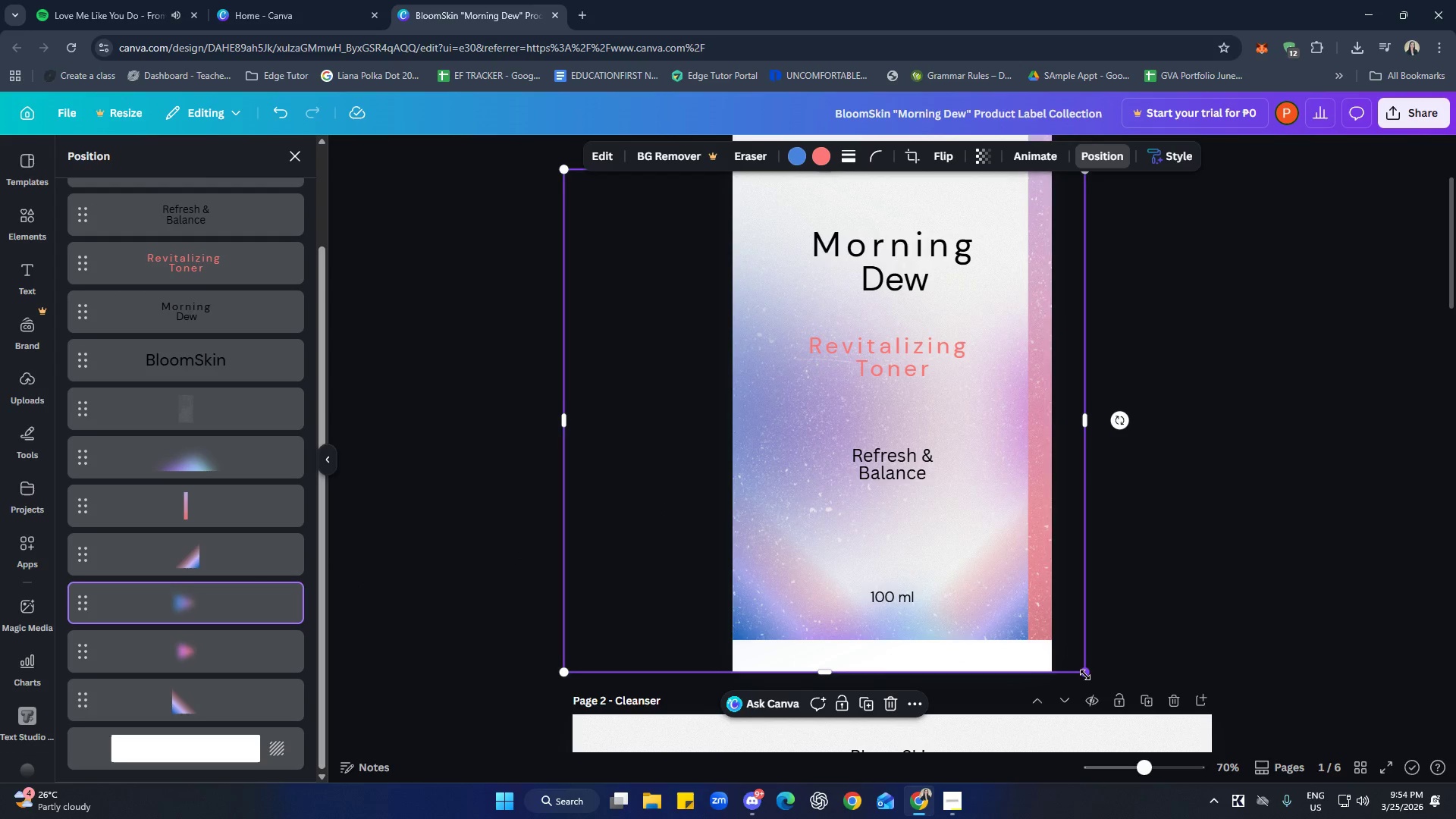 
left_click_drag(start_coordinate=[826, 674], to_coordinate=[830, 642])
 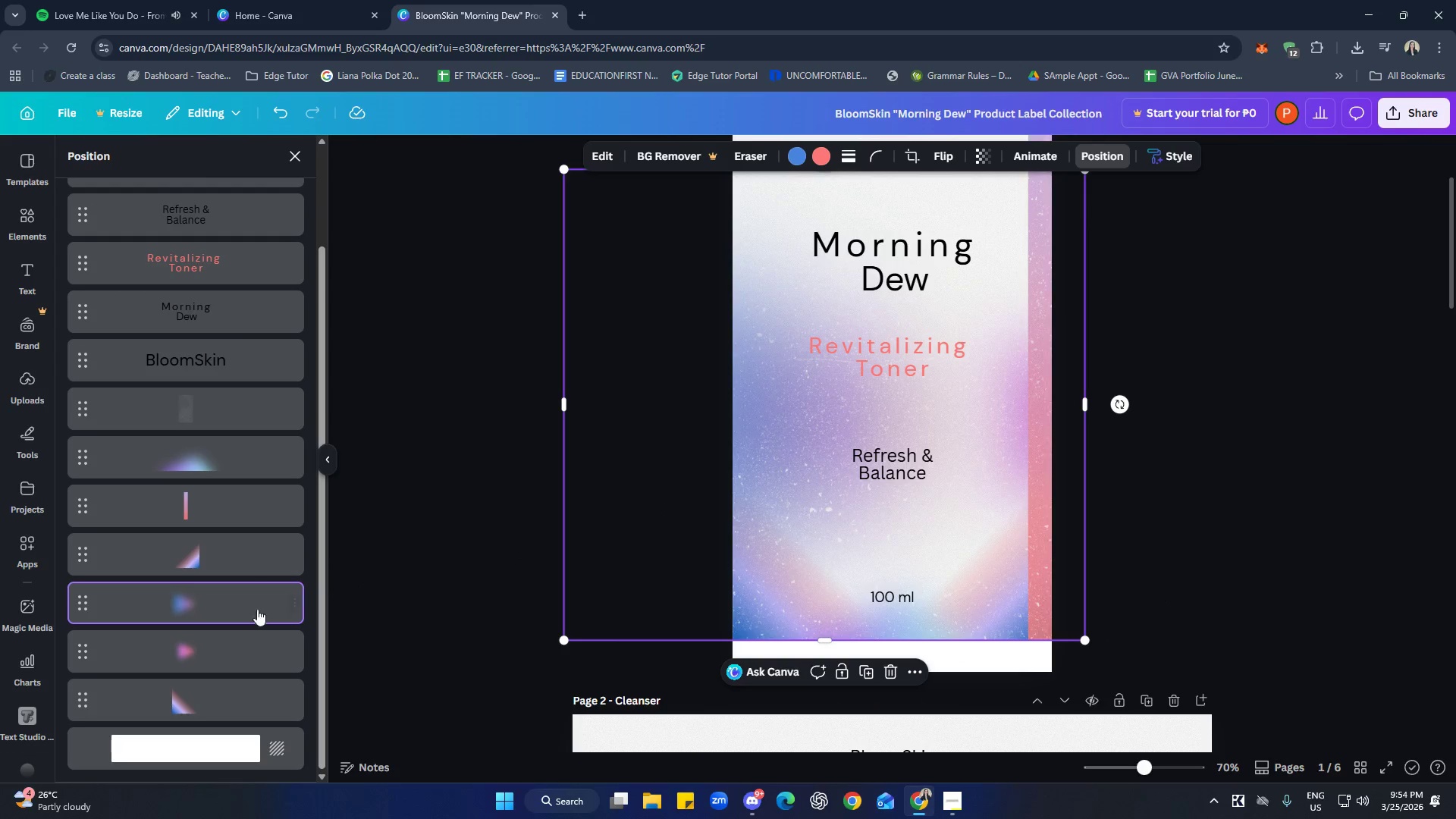 
left_click([231, 649])
 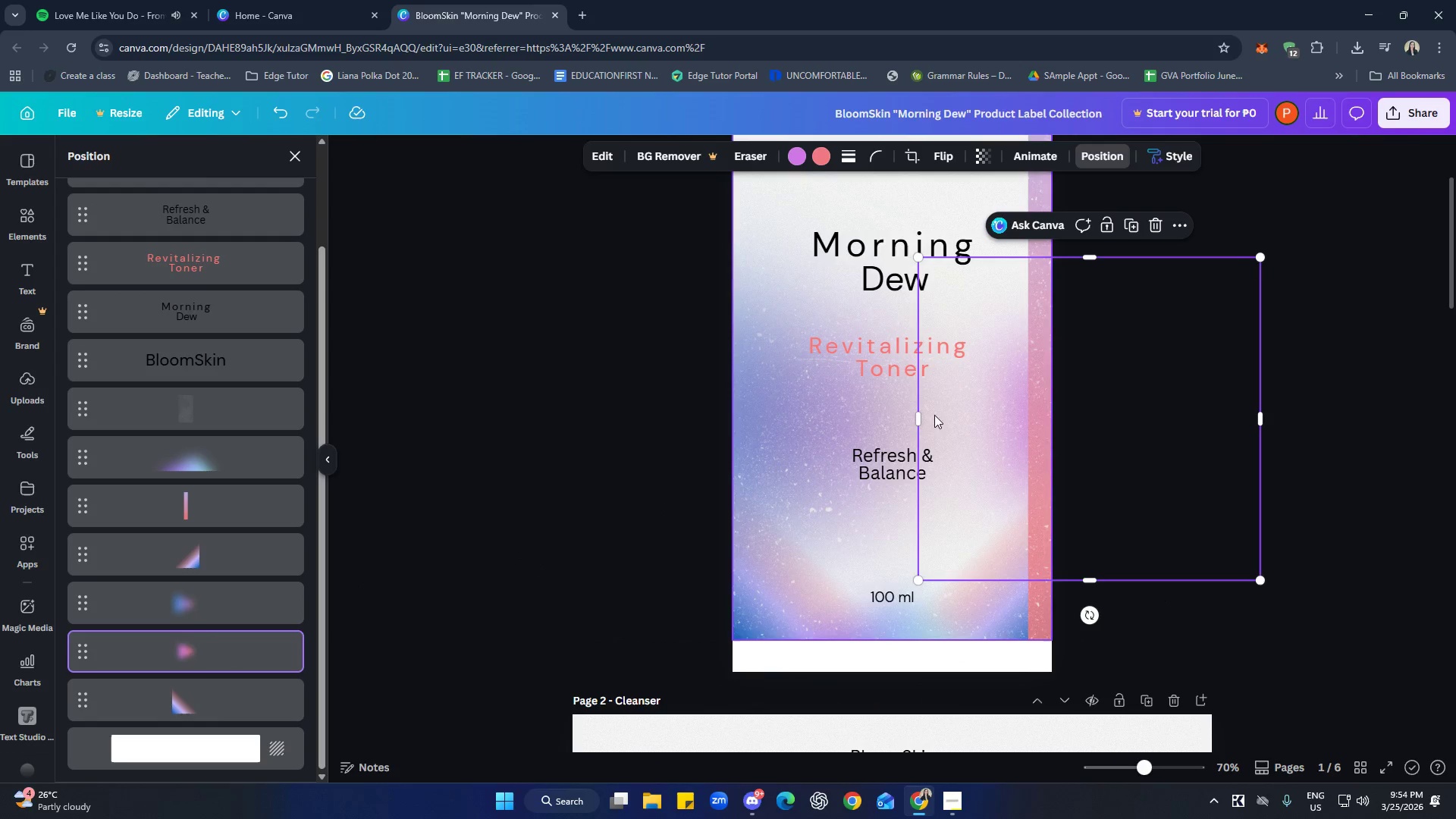 
left_click_drag(start_coordinate=[920, 419], to_coordinate=[863, 413])
 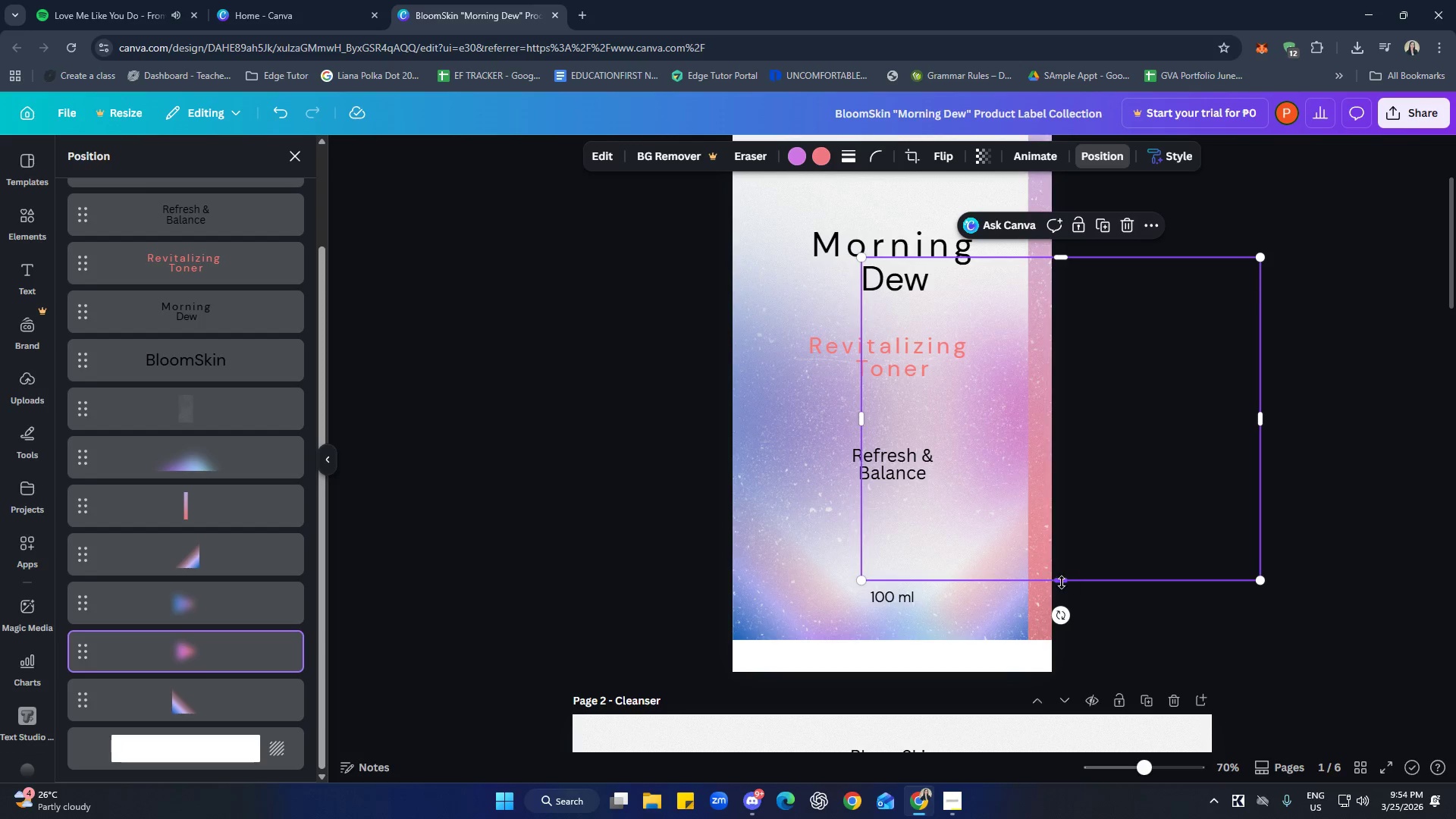 
left_click_drag(start_coordinate=[1060, 579], to_coordinate=[1059, 638])
 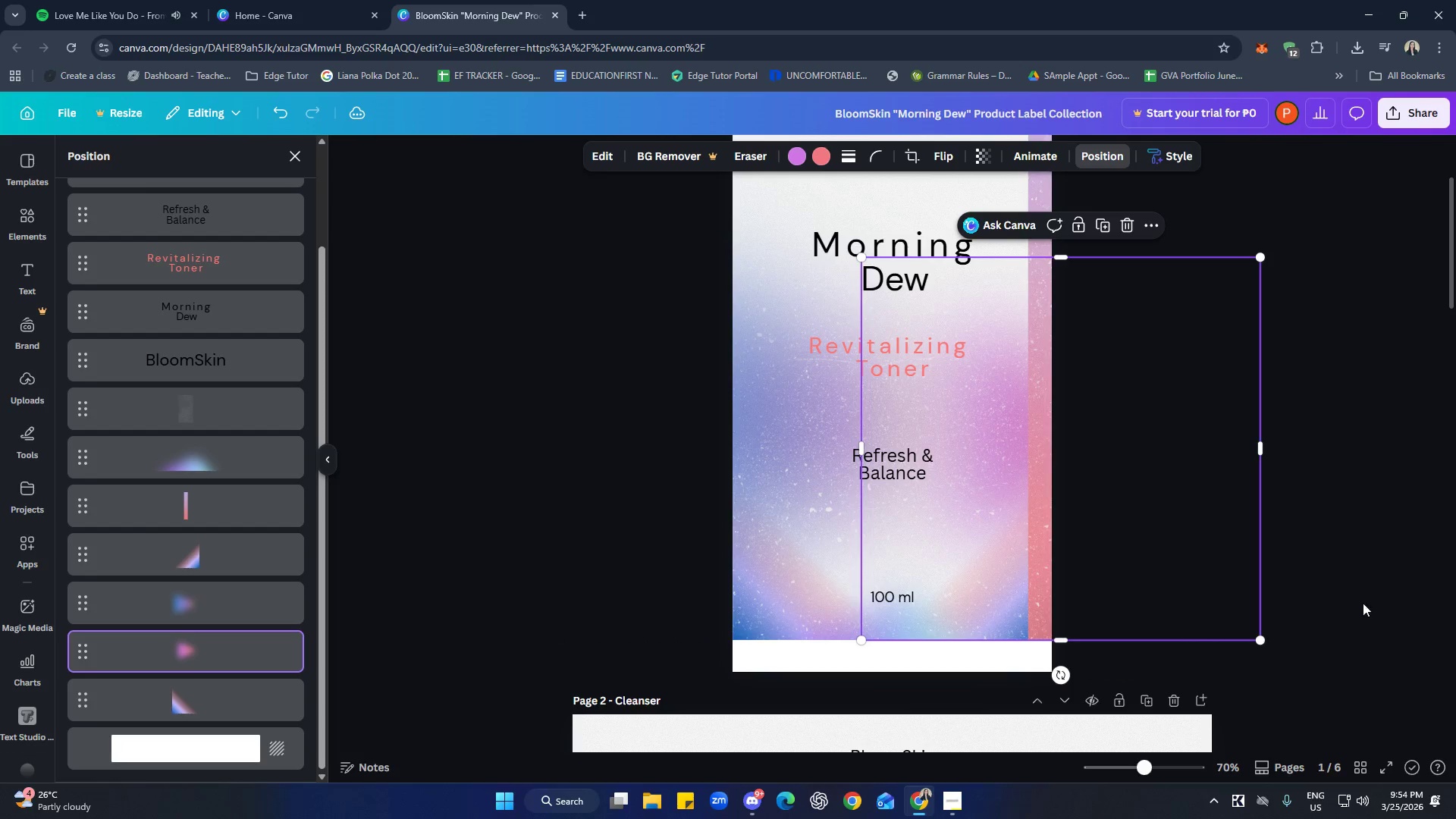 
left_click_drag(start_coordinate=[1377, 604], to_coordinate=[1385, 606])
 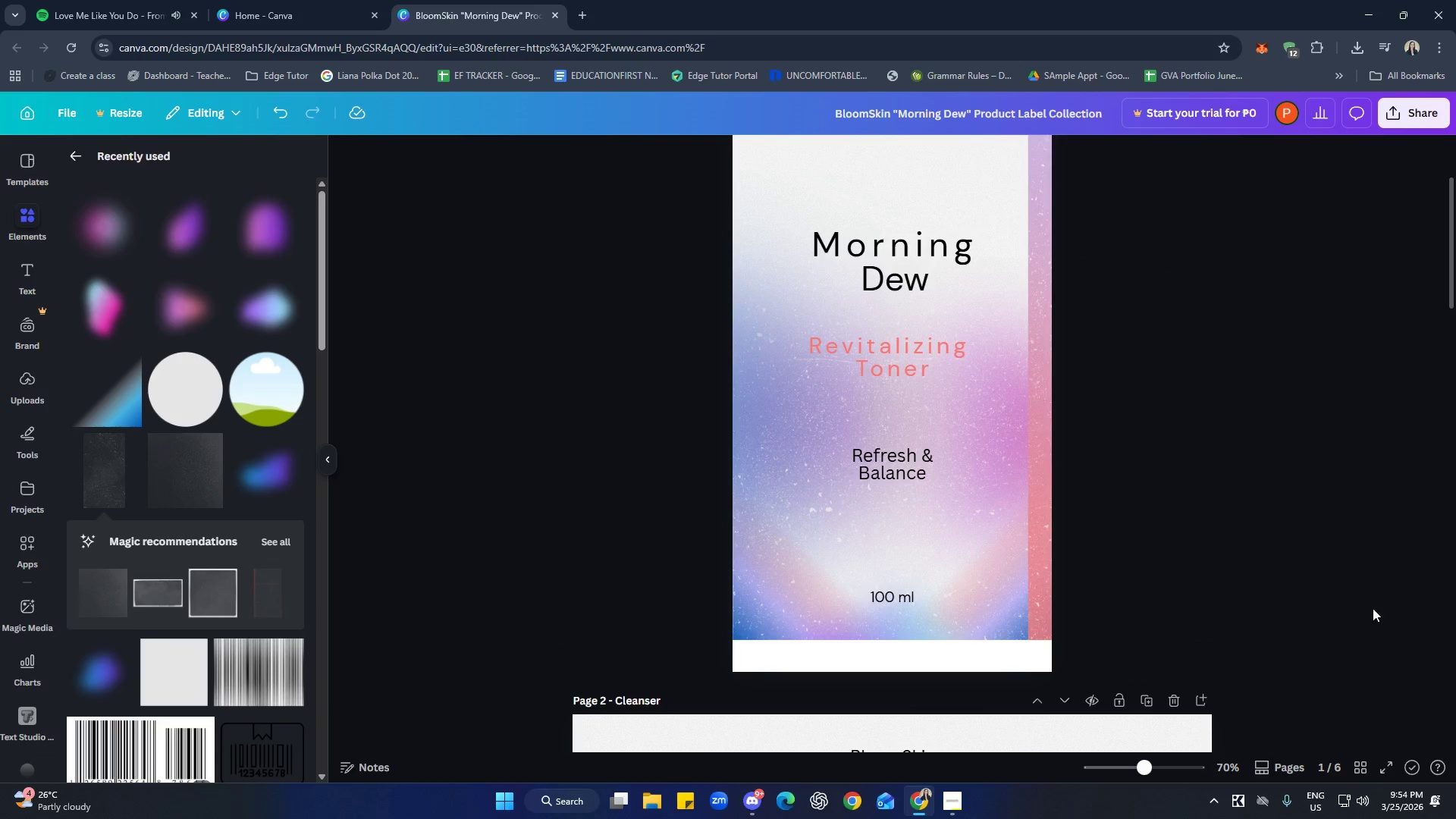 
scroll: coordinate [1310, 651], scroll_direction: up, amount: 2.0
 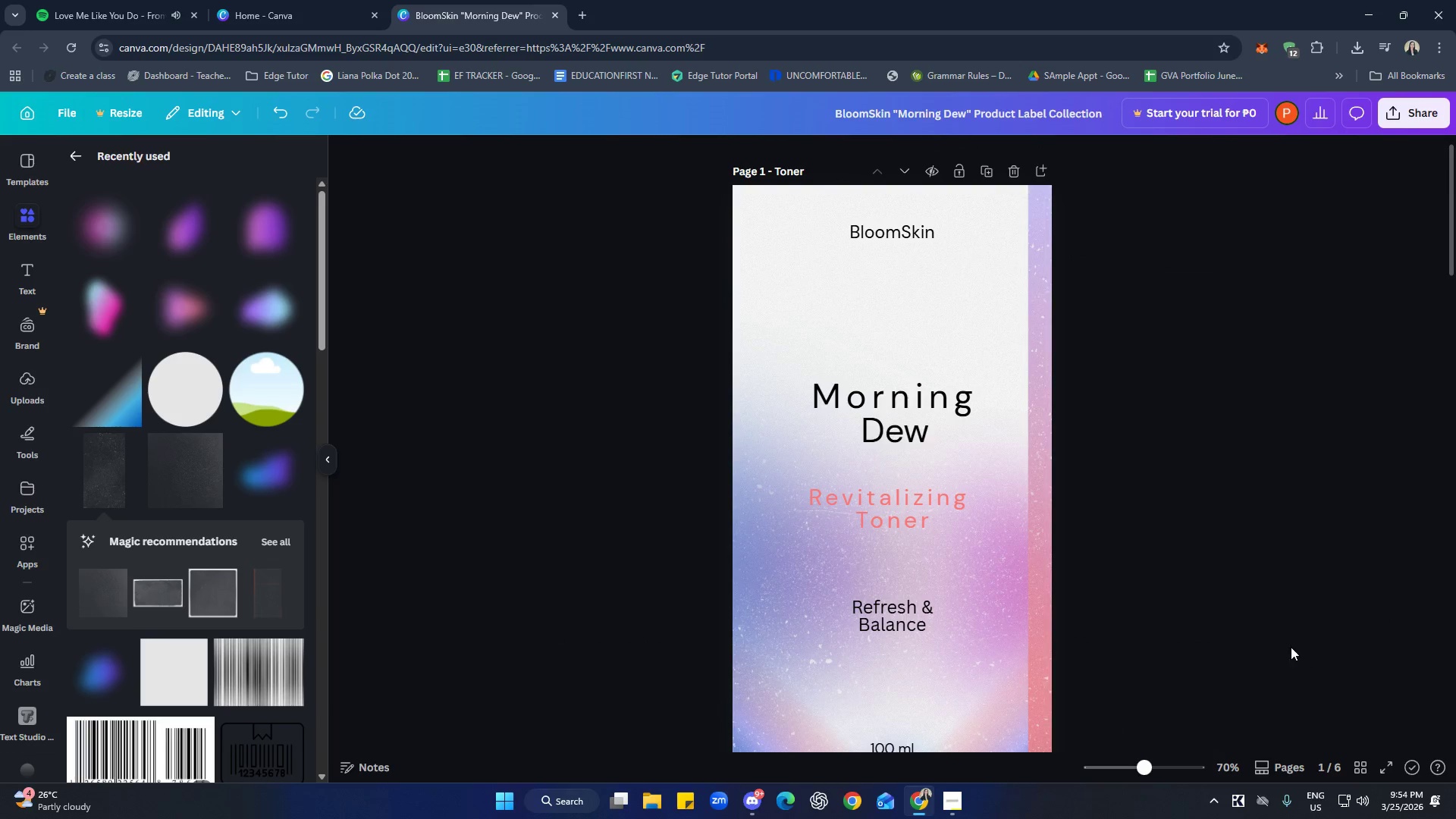 
scroll: coordinate [1210, 626], scroll_direction: down, amount: 1.0
 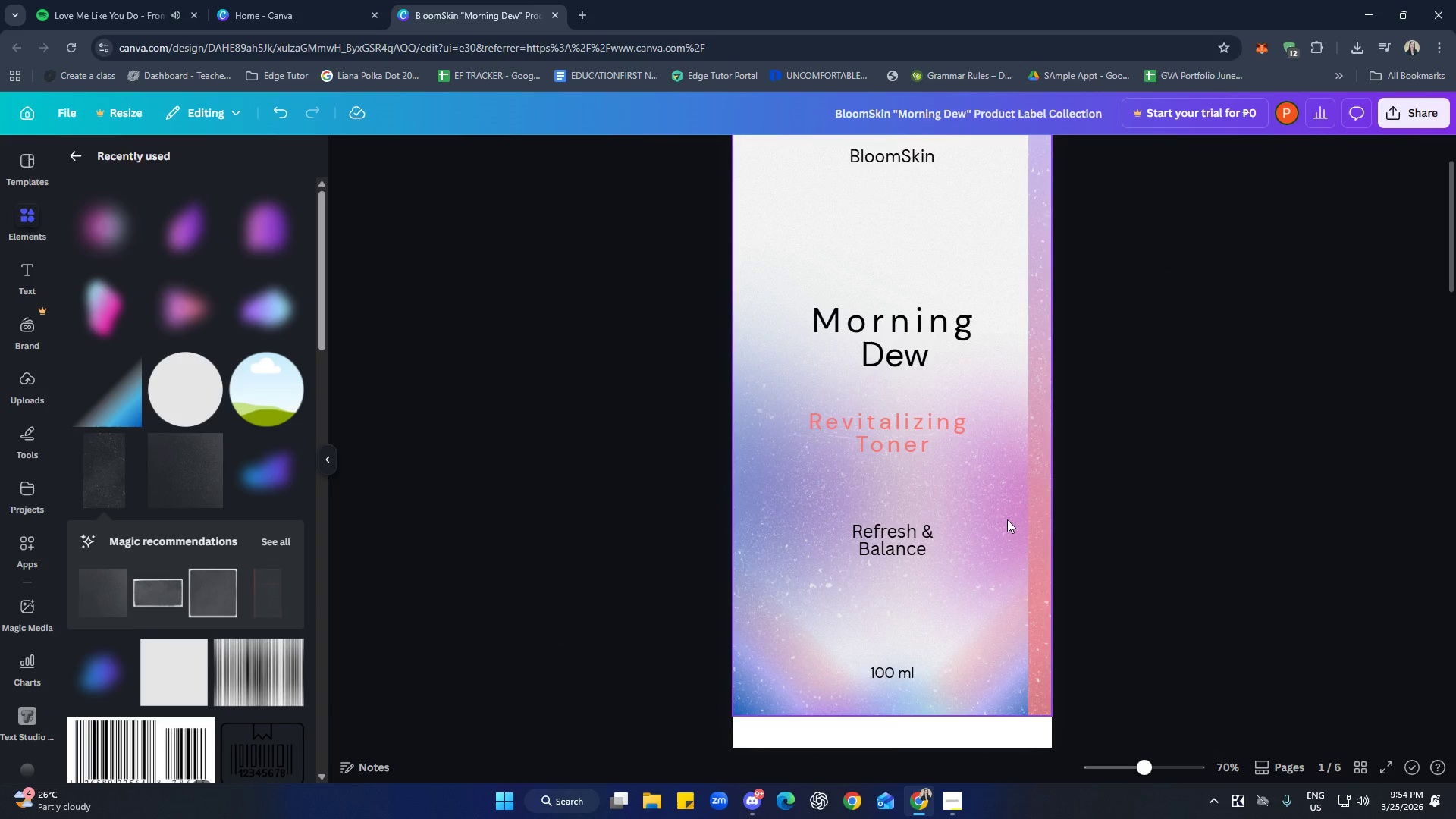 
left_click([1007, 519])
 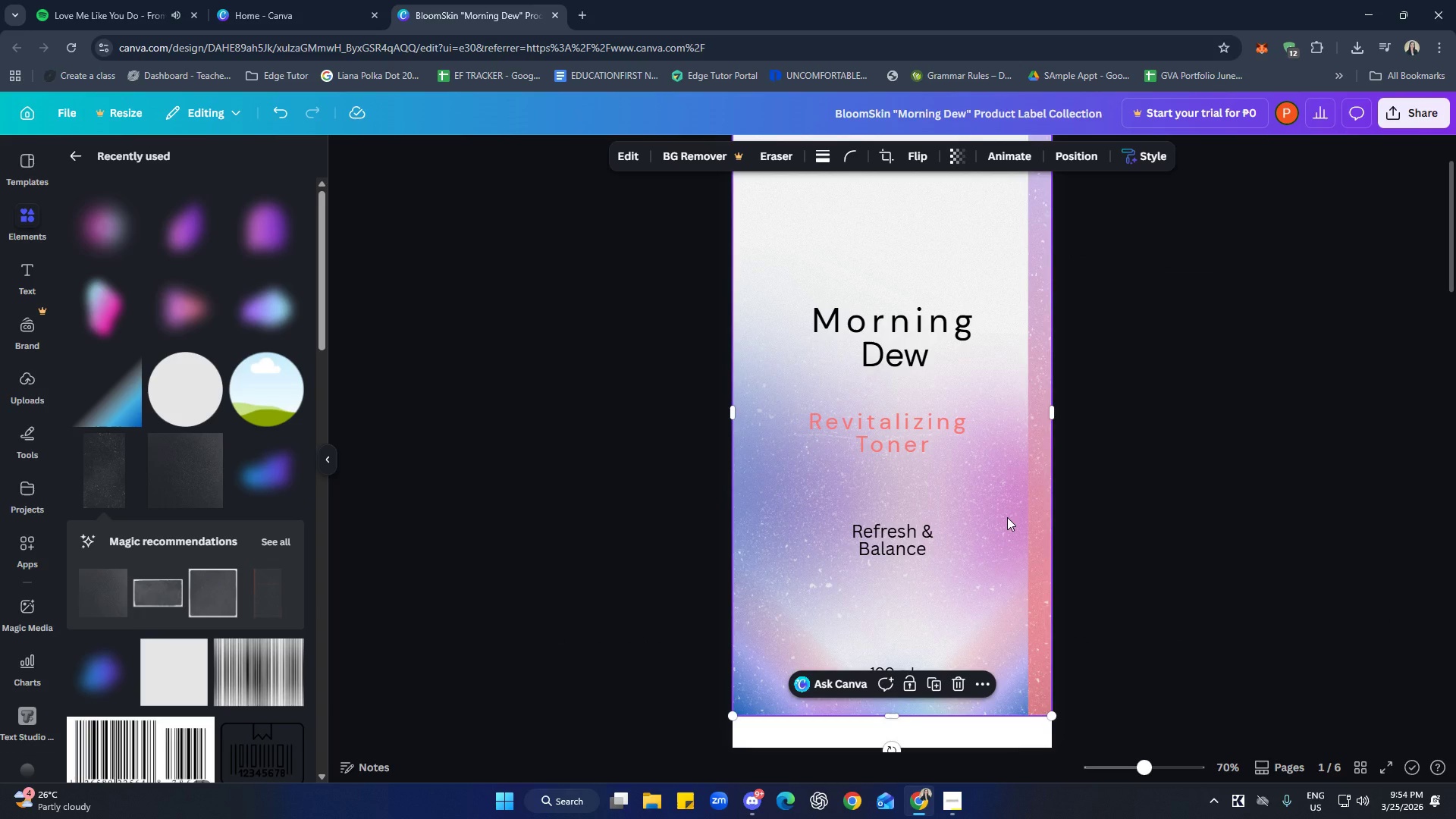 
right_click([1007, 517])
 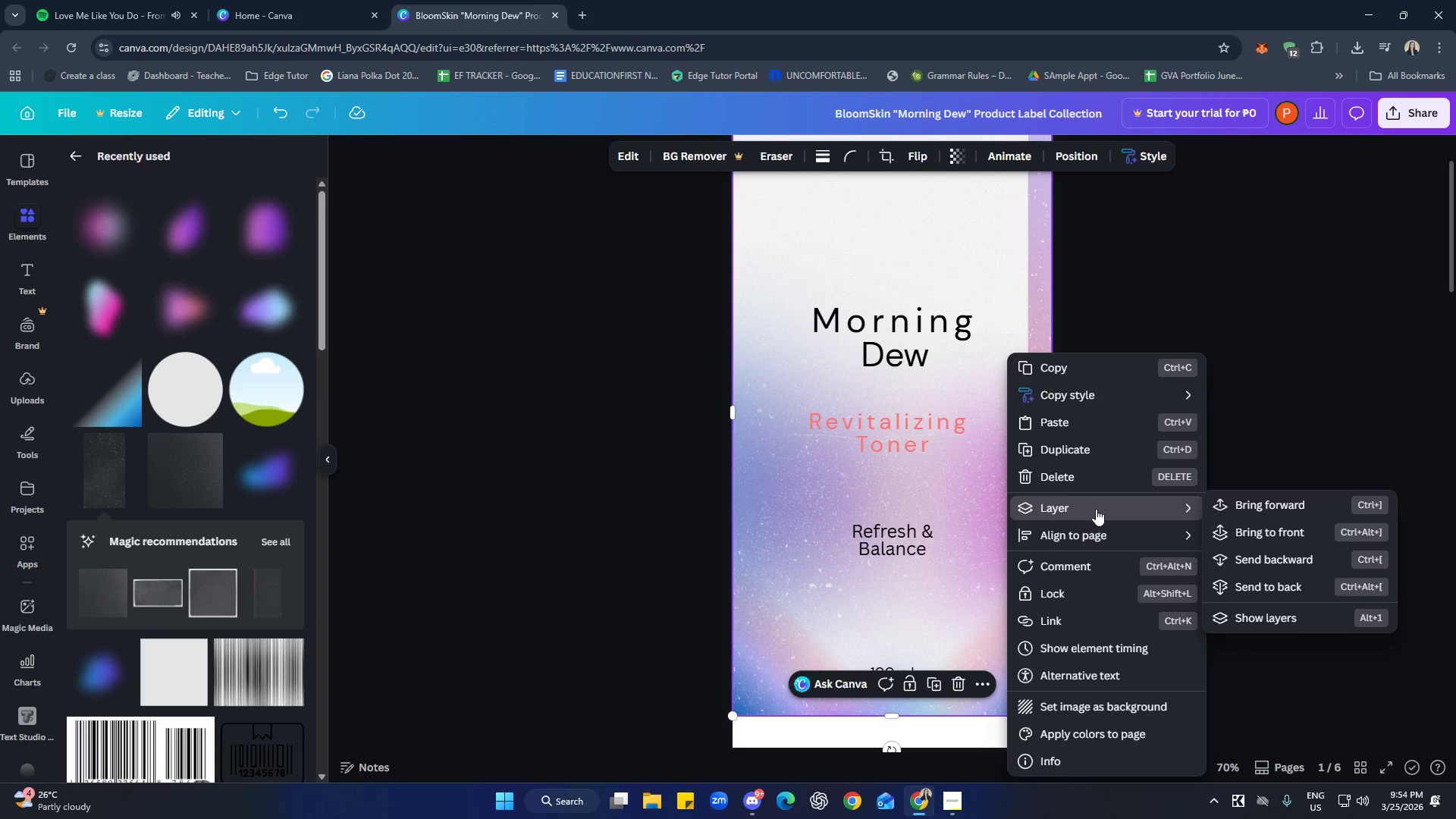 
left_click([1252, 622])
 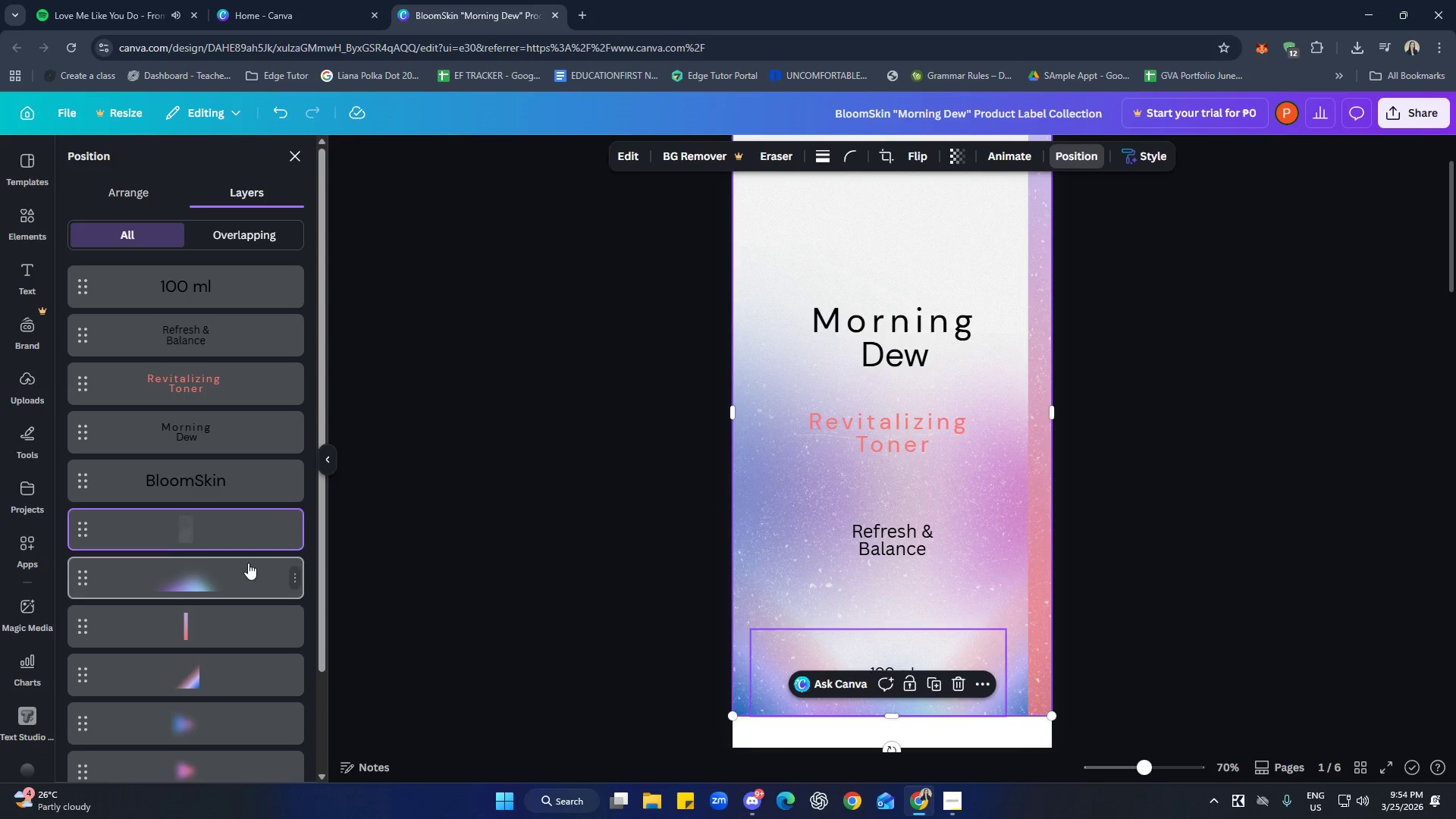 
scroll: coordinate [231, 582], scroll_direction: down, amount: 1.0
 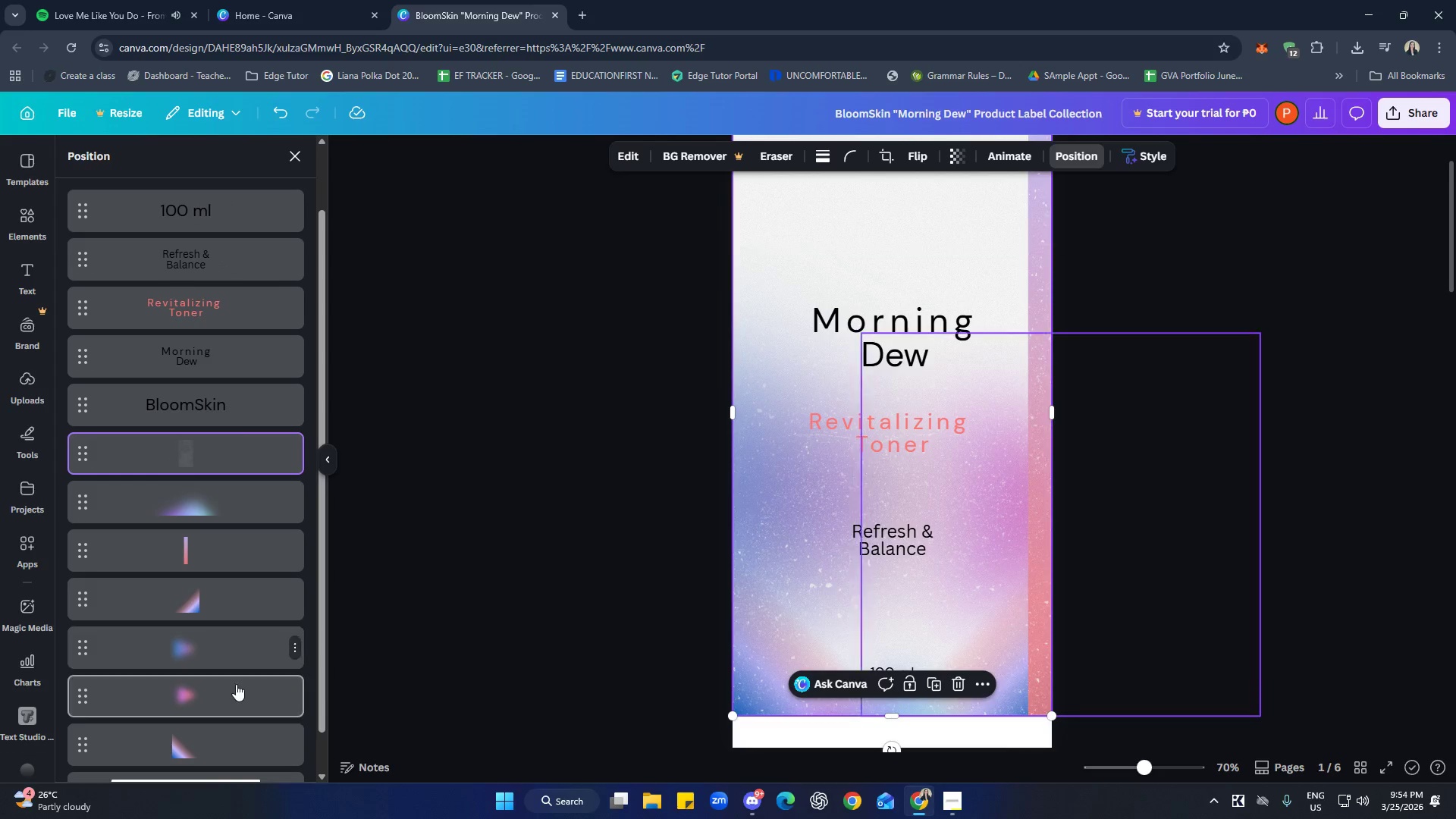 
left_click([235, 695])
 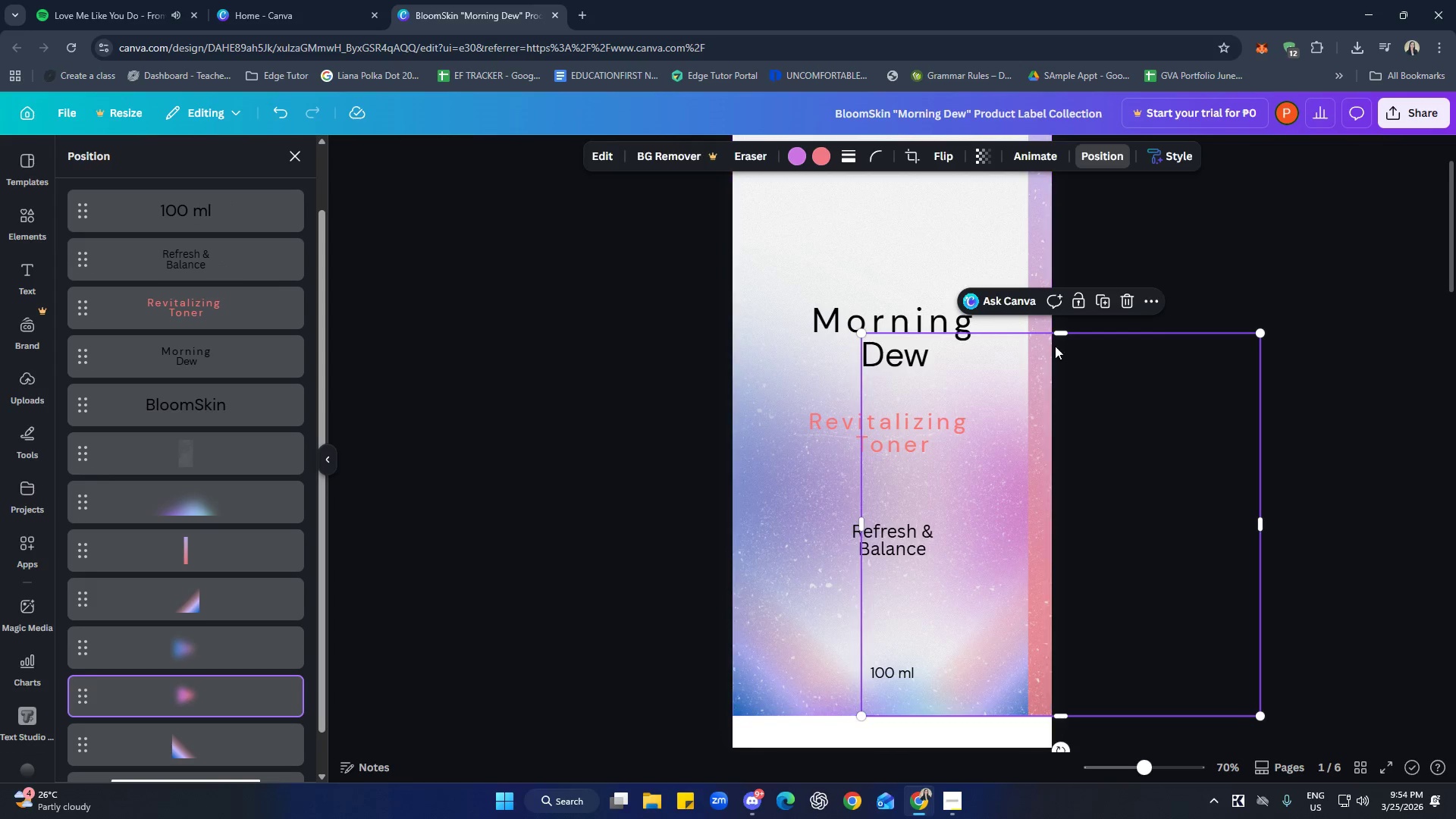 
left_click_drag(start_coordinate=[1063, 334], to_coordinate=[1091, 233])
 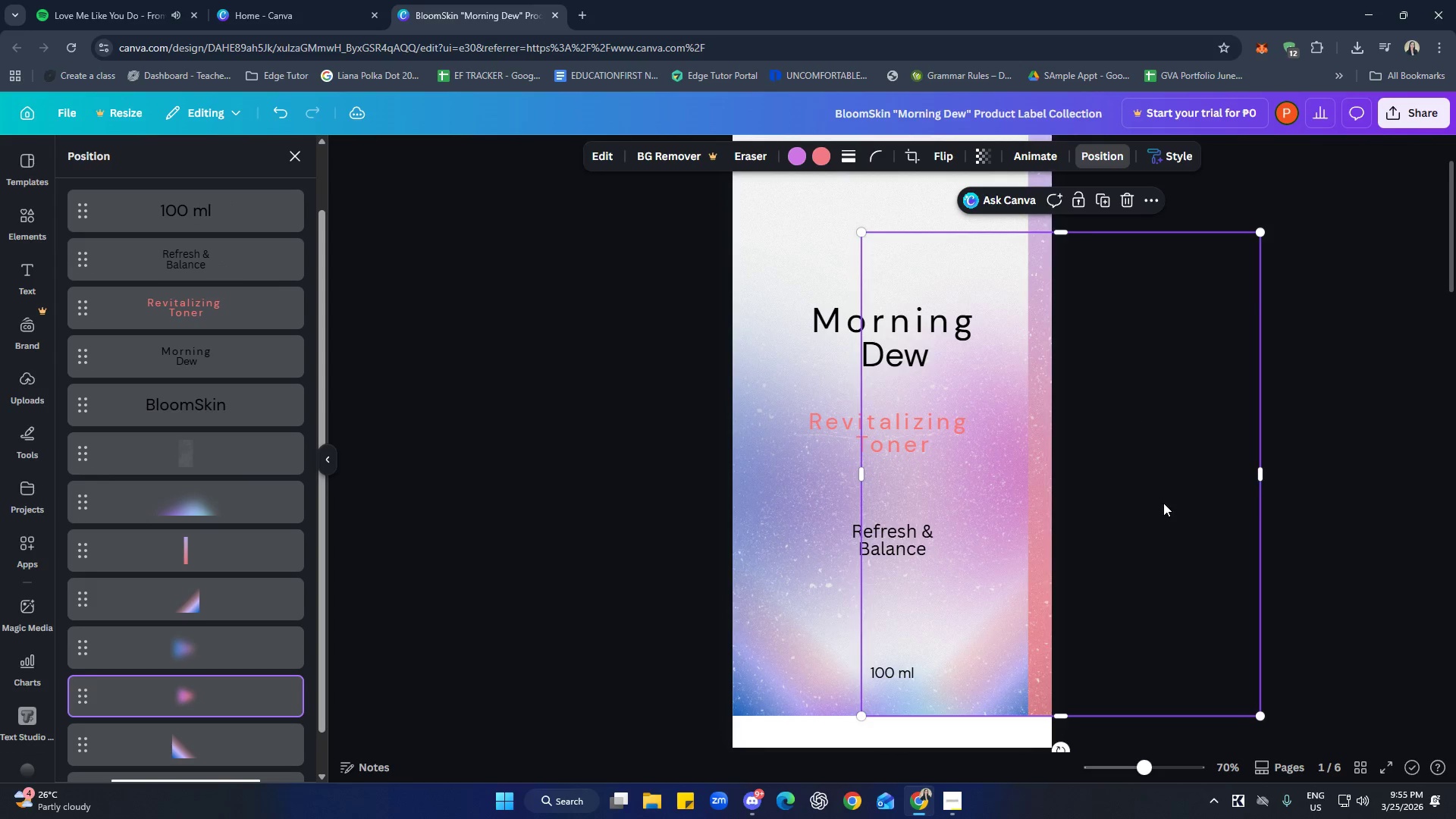 
left_click_drag(start_coordinate=[1164, 489], to_coordinate=[1200, 507])
 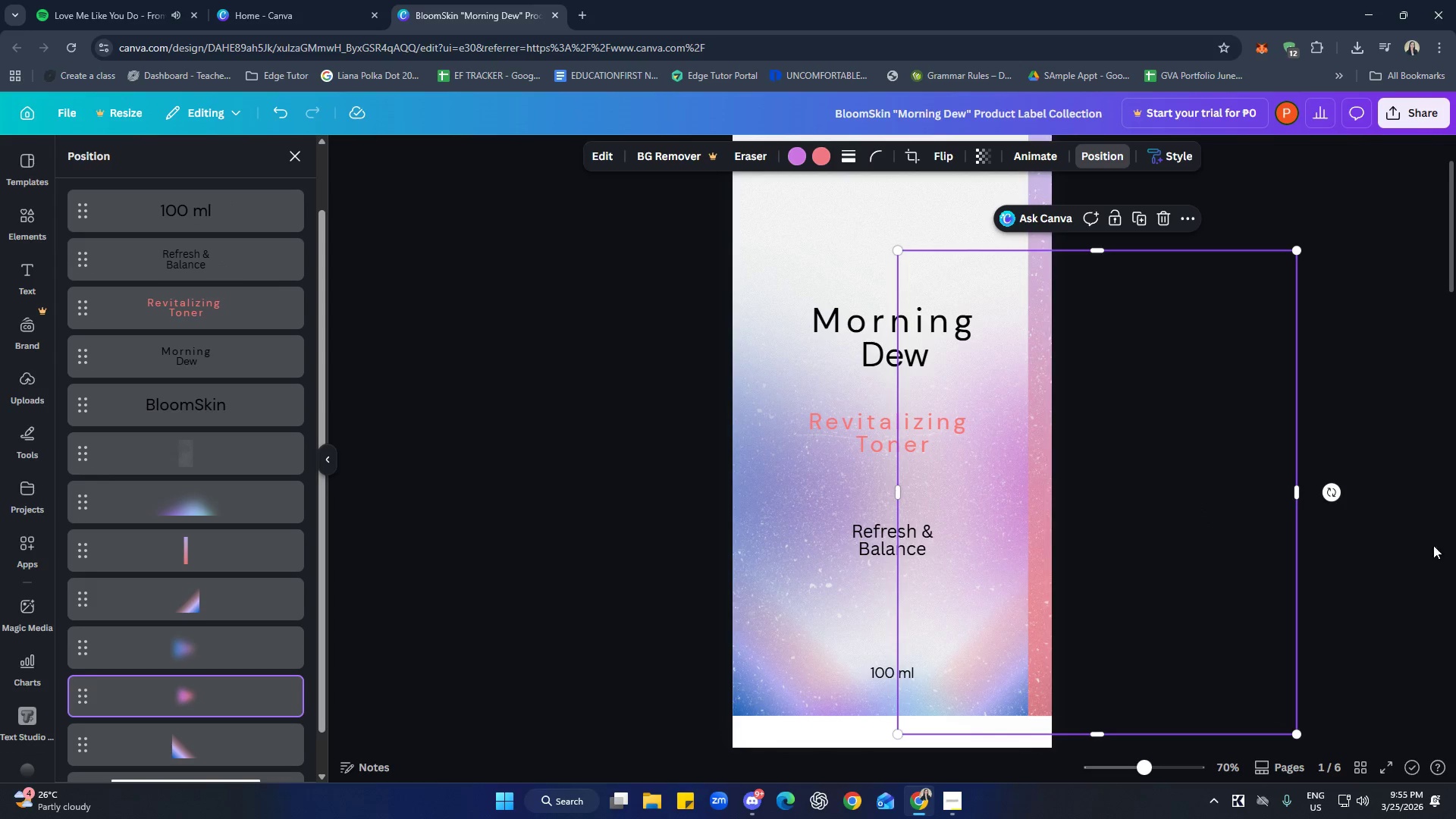 
left_click([1432, 567])
 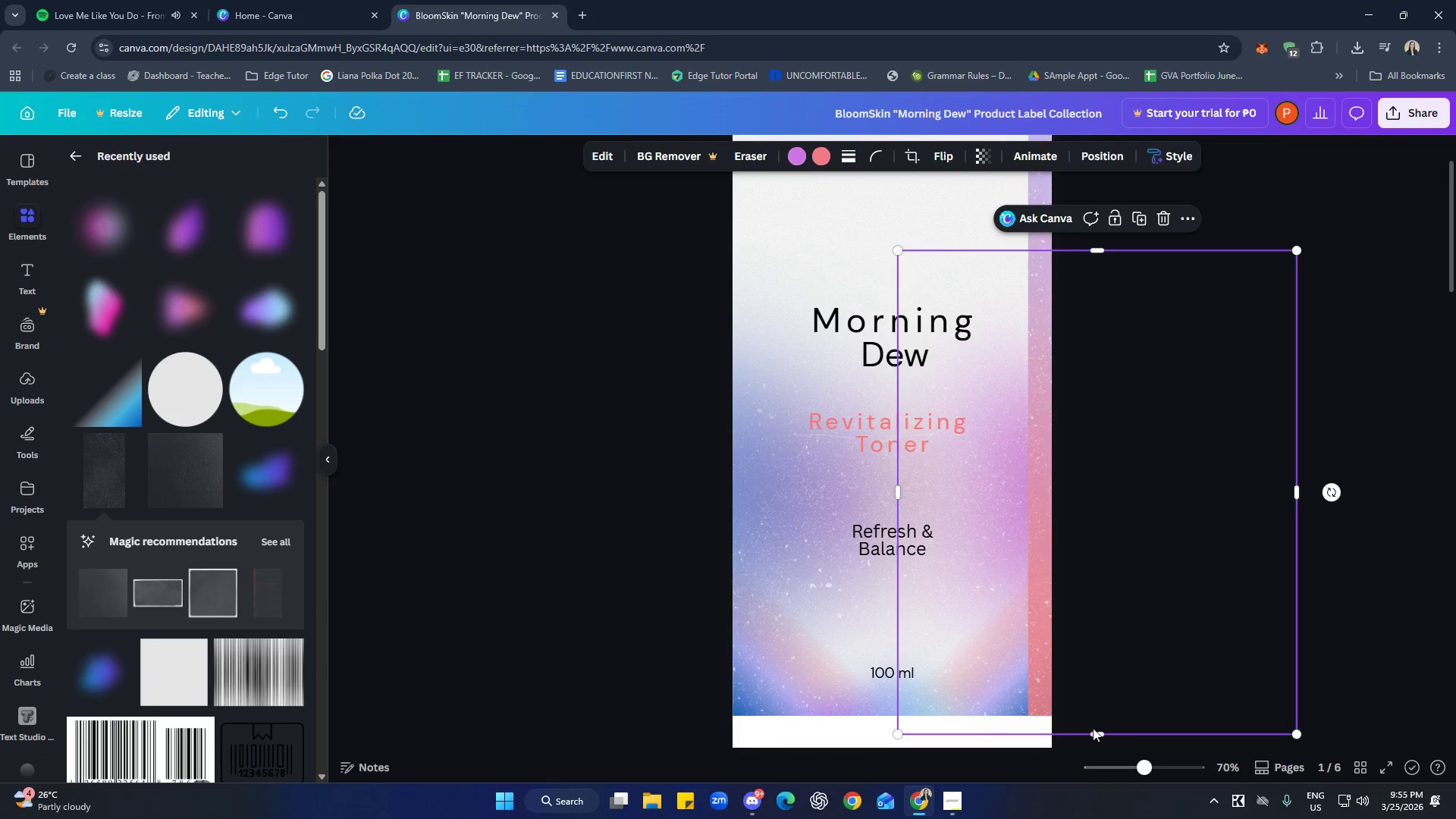 
left_click_drag(start_coordinate=[1096, 733], to_coordinate=[1098, 714])
 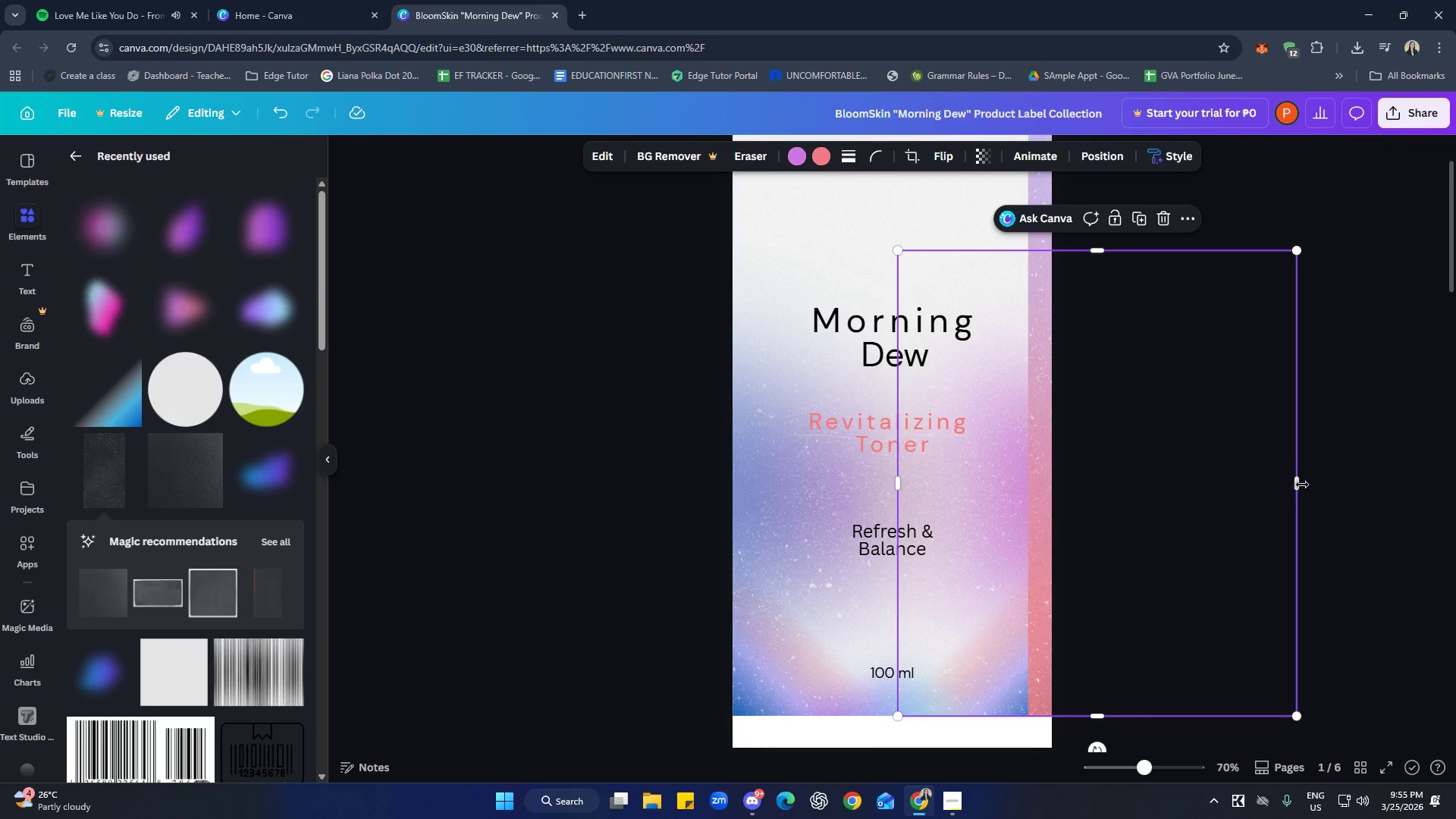 
left_click_drag(start_coordinate=[1301, 484], to_coordinate=[1103, 482])
 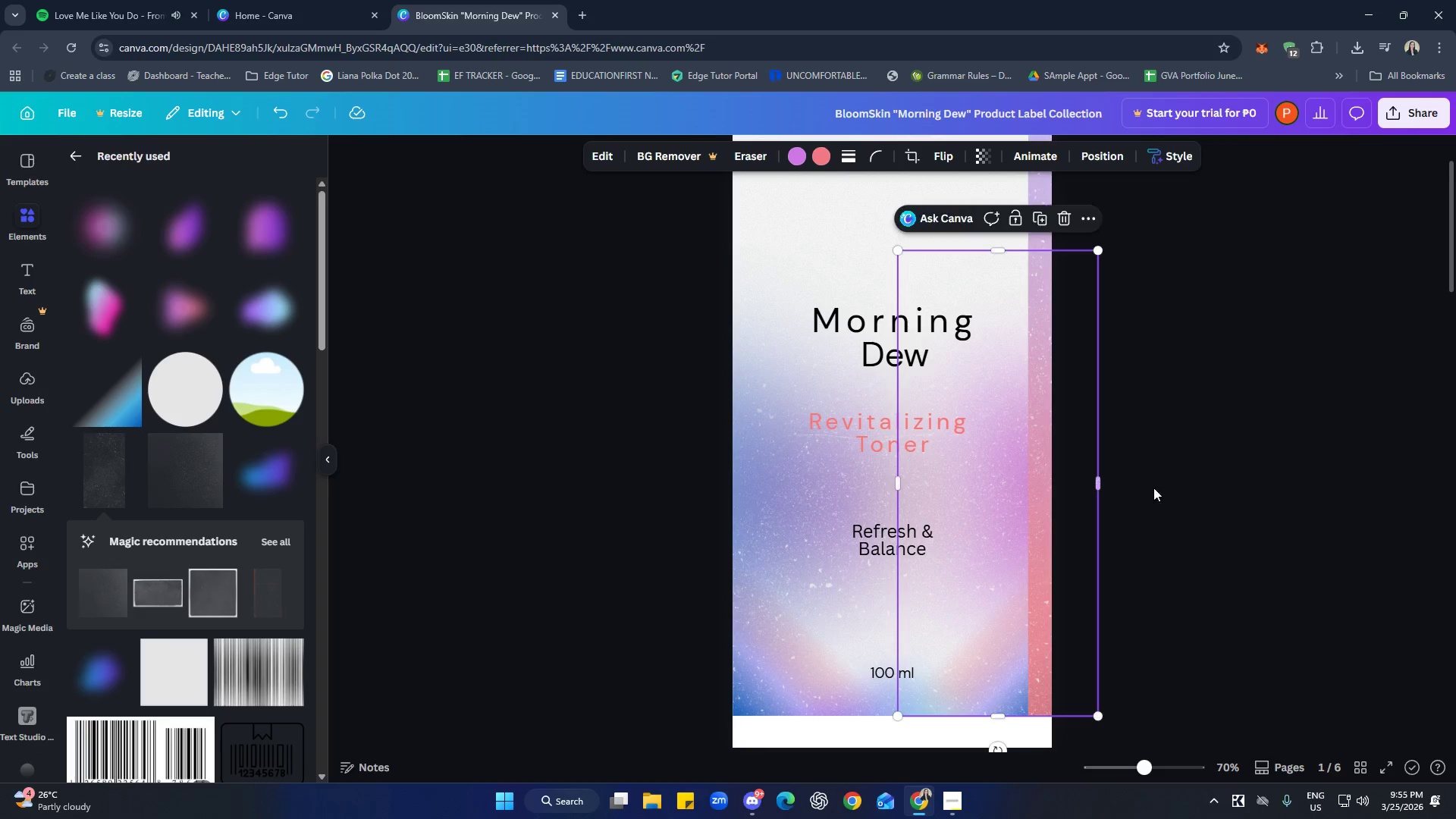 
left_click([1217, 487])
 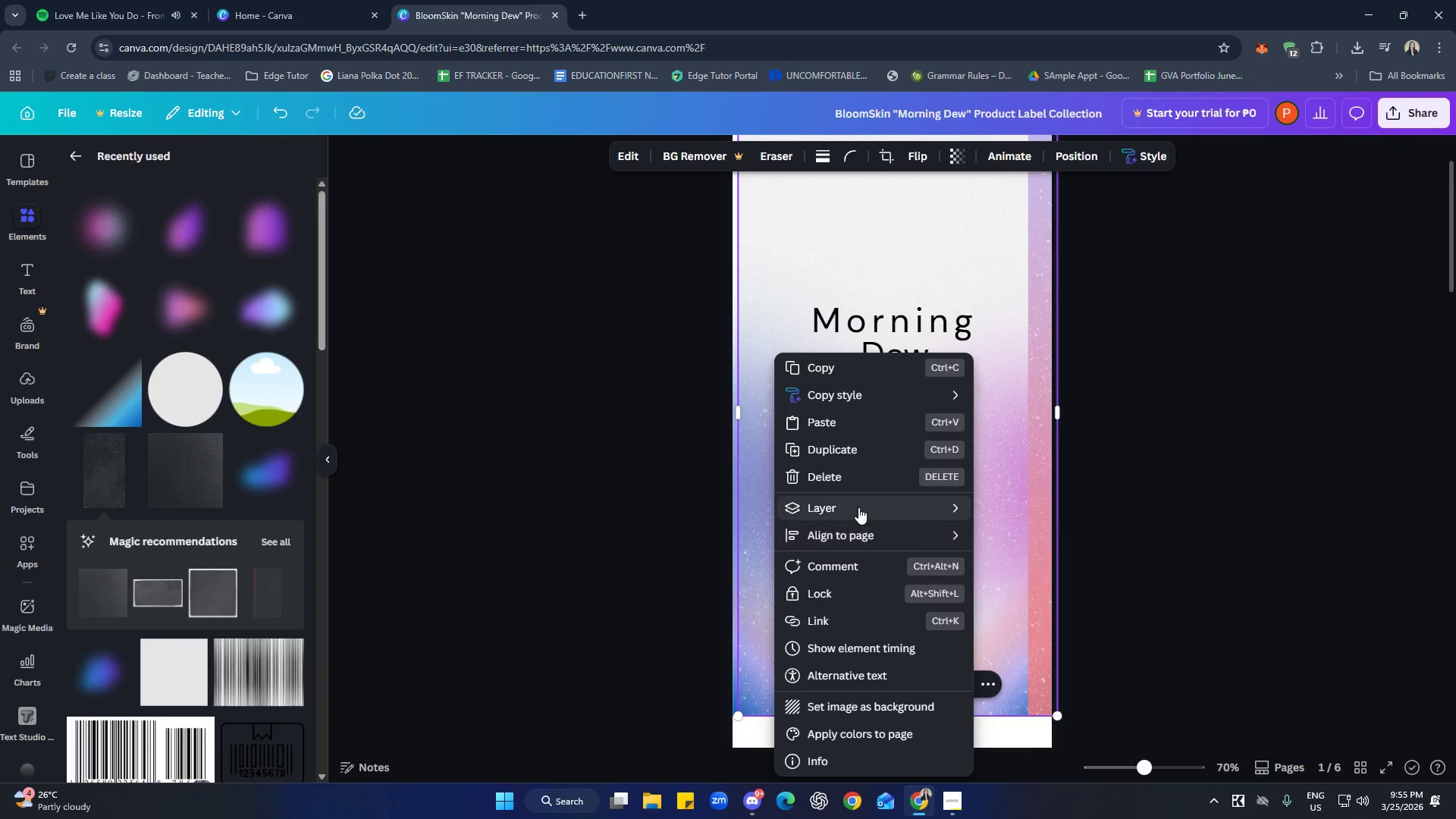 
left_click([1011, 610])
 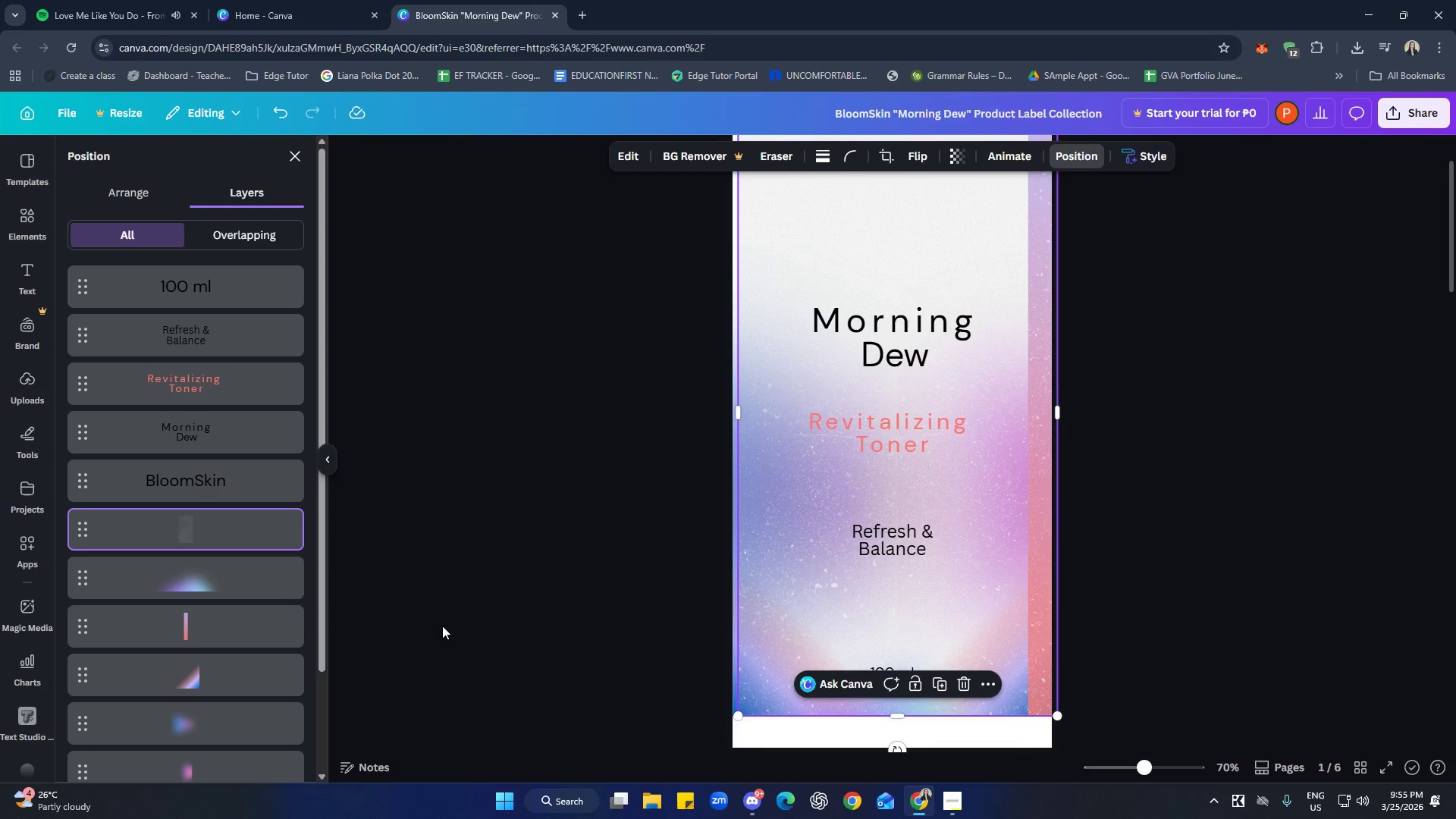 
scroll: coordinate [133, 537], scroll_direction: down, amount: 1.0
 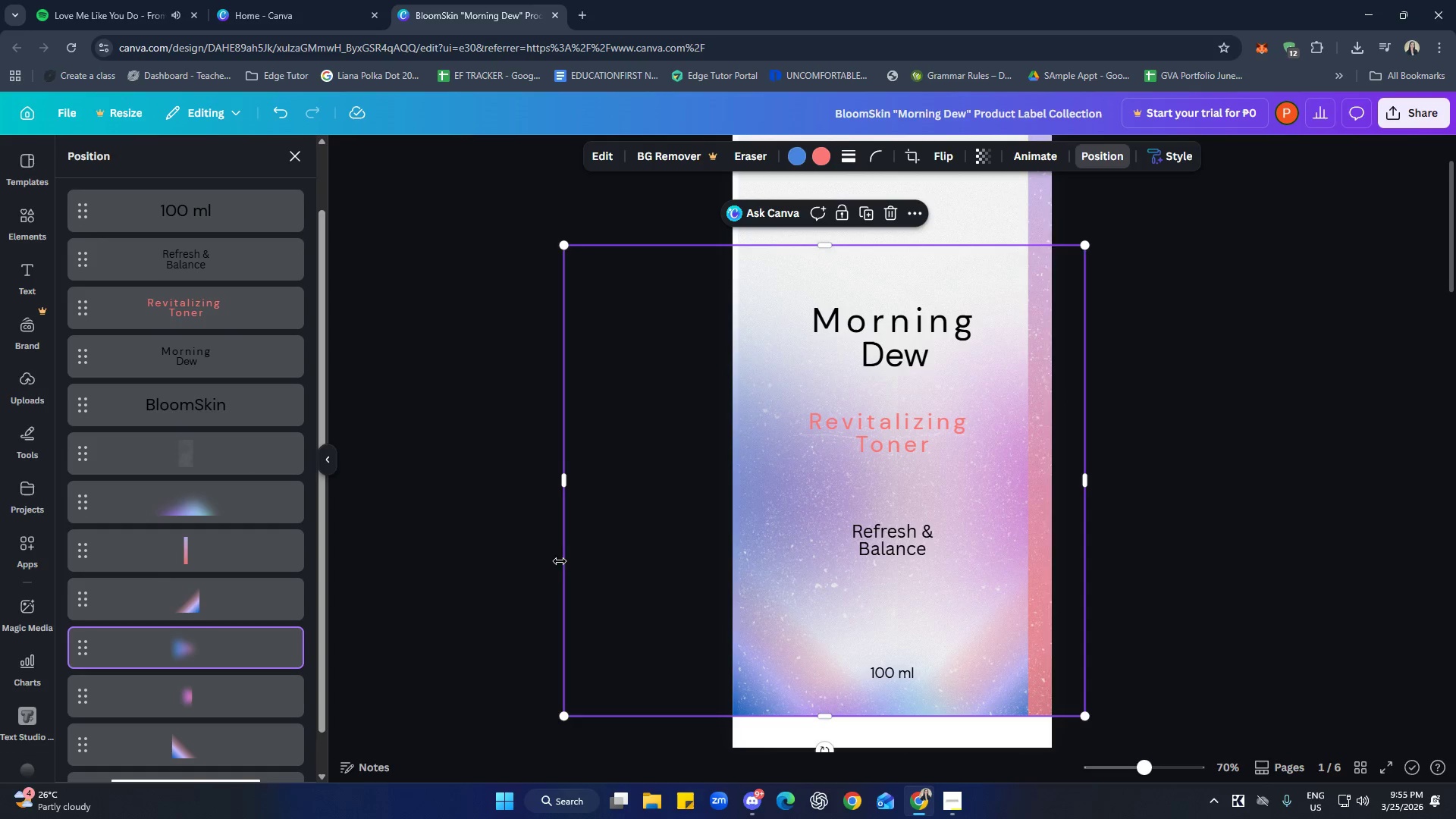 
left_click_drag(start_coordinate=[566, 483], to_coordinate=[709, 482])
 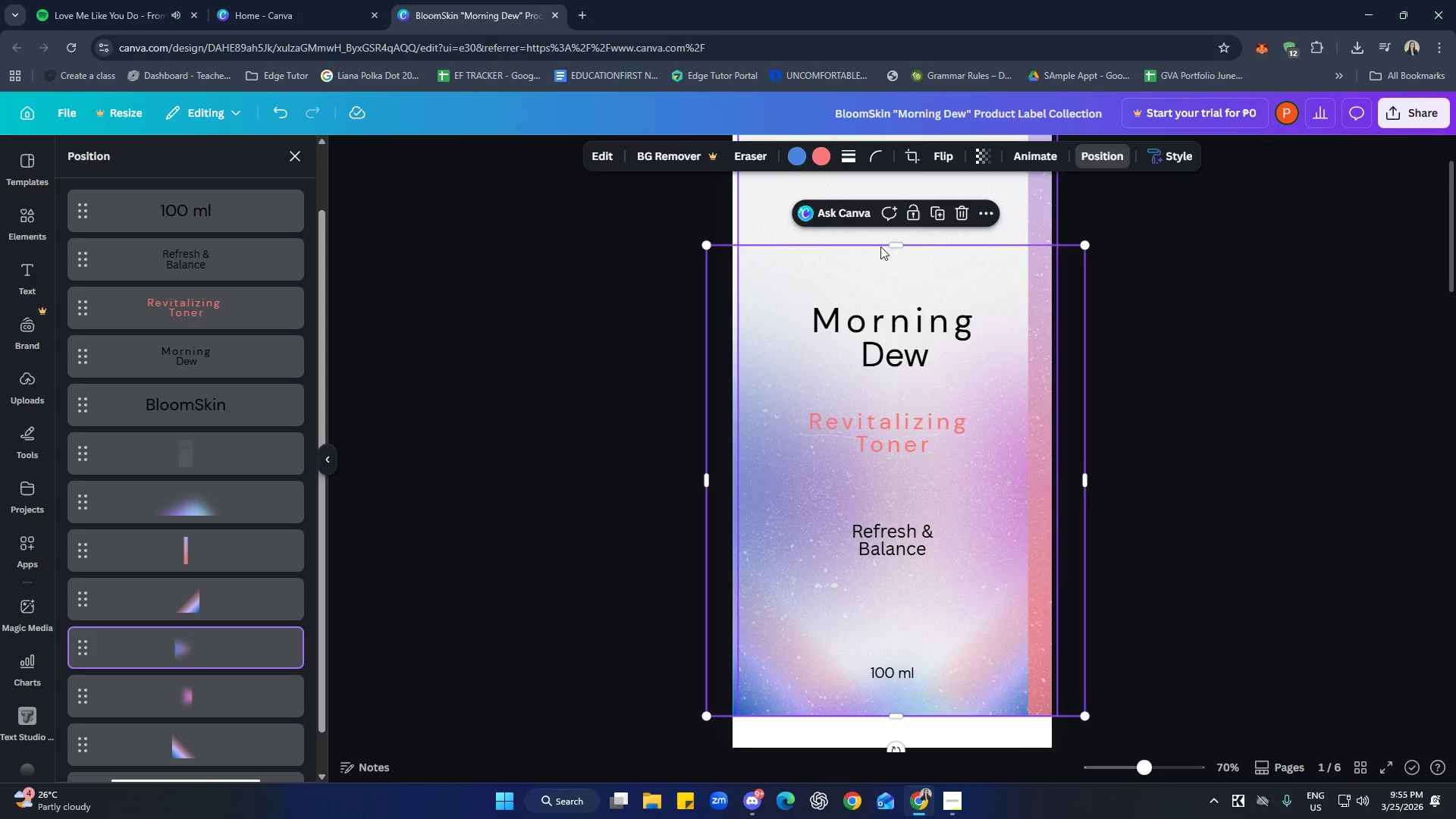 
left_click_drag(start_coordinate=[893, 243], to_coordinate=[890, 208])
 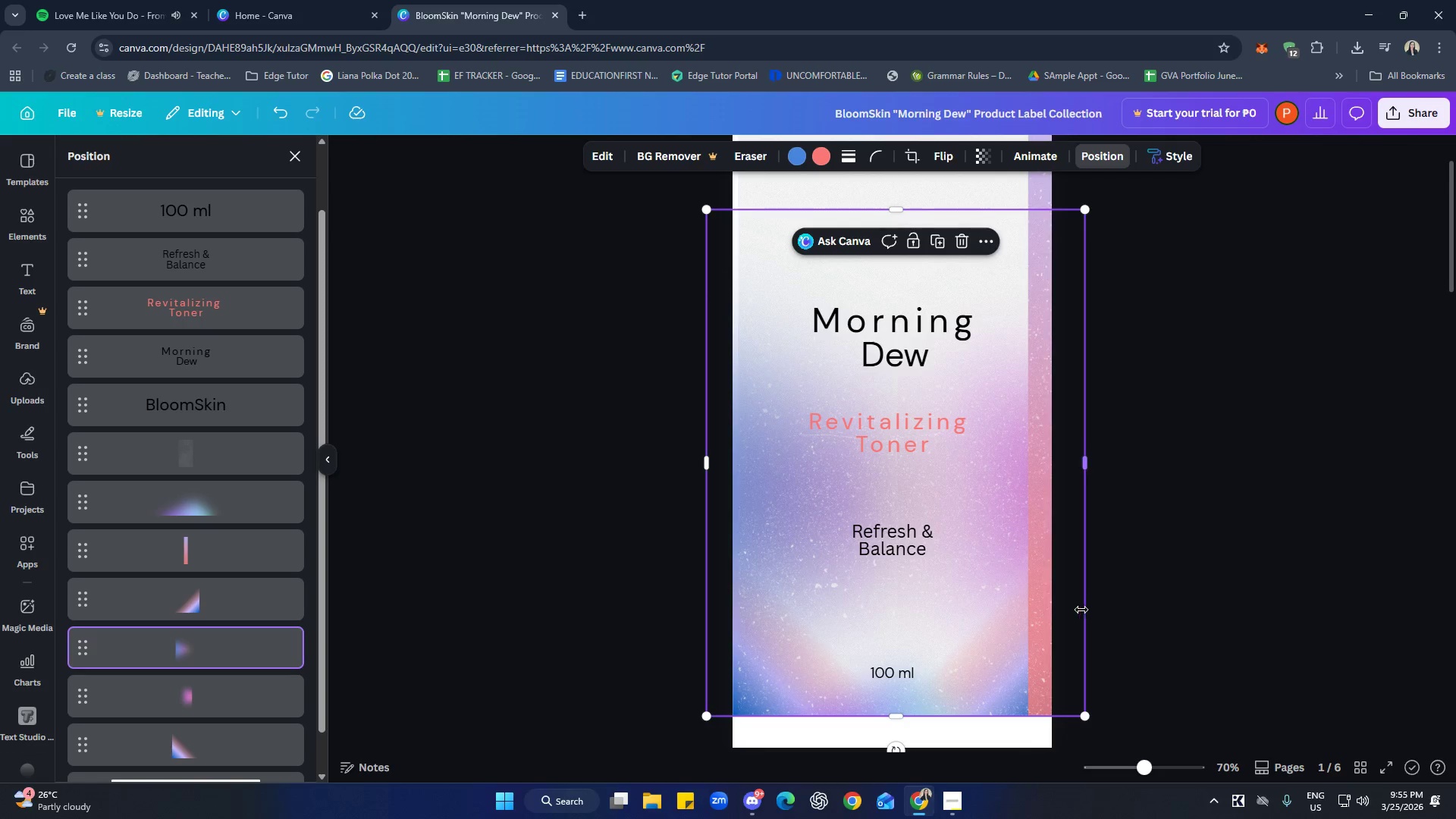 
left_click_drag(start_coordinate=[1072, 604], to_coordinate=[1023, 604])
 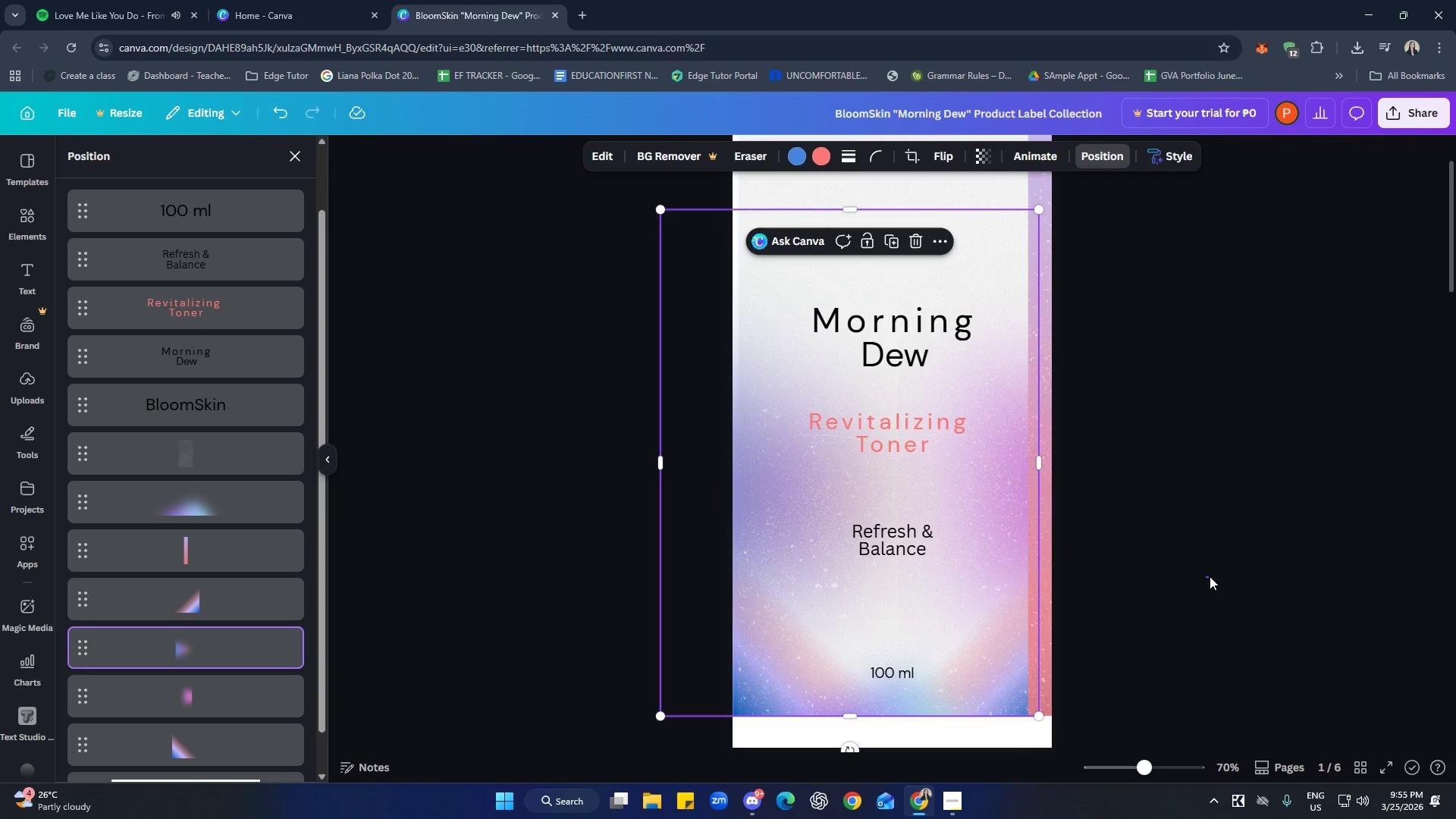 
left_click_drag(start_coordinate=[1206, 576], to_coordinate=[1210, 576])
 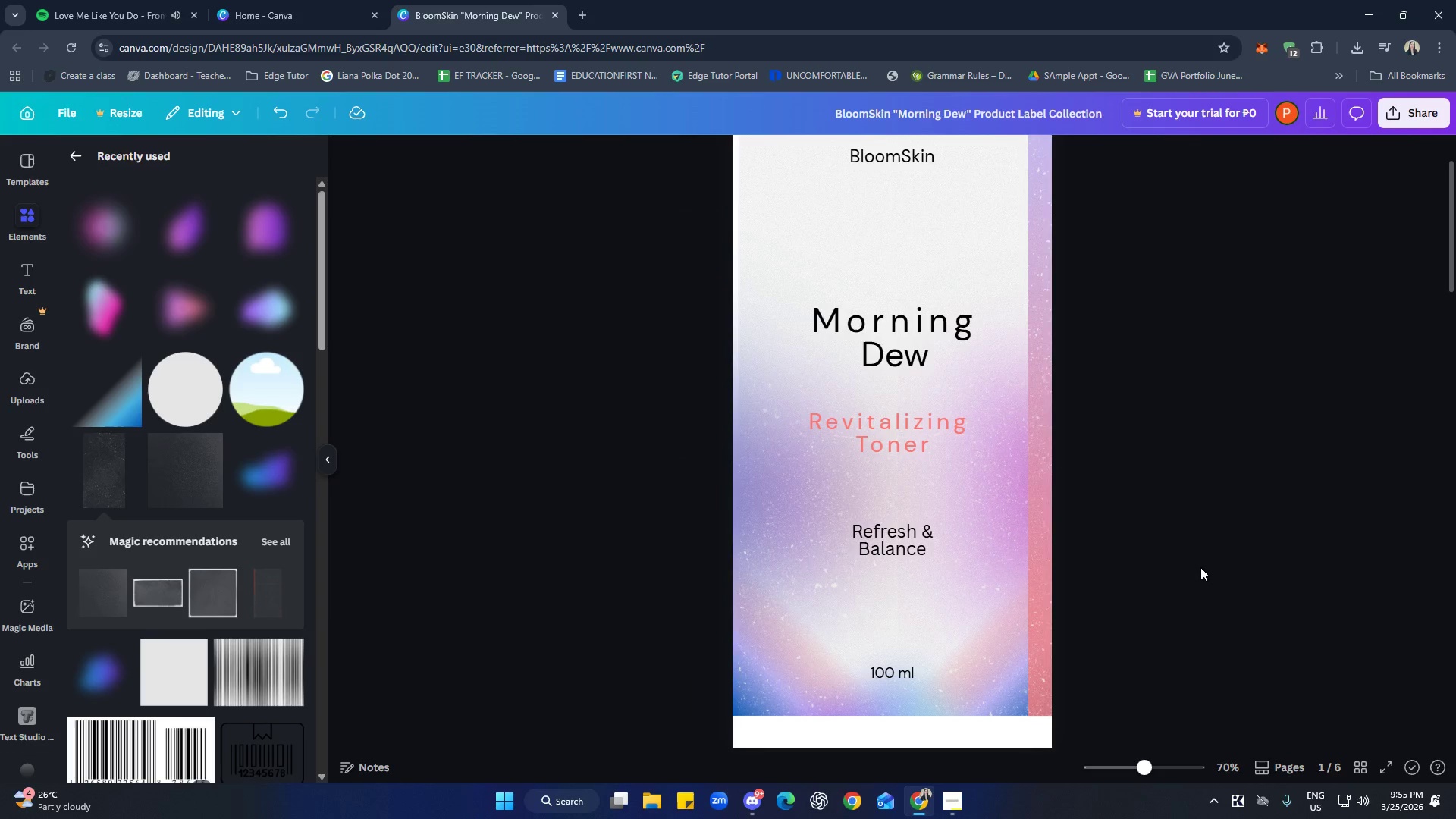 
scroll: coordinate [1197, 573], scroll_direction: up, amount: 2.0
 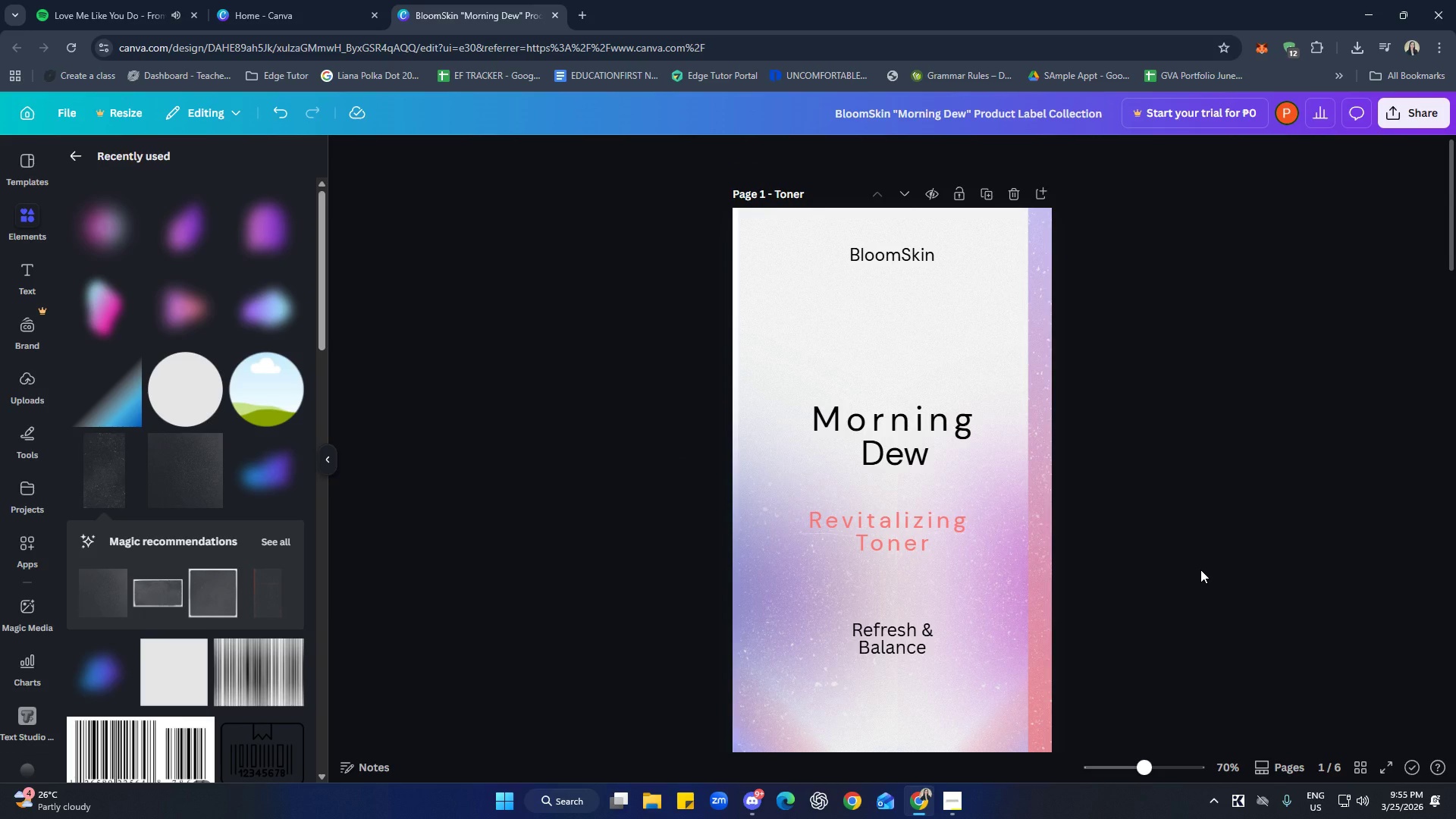 
scroll: coordinate [1200, 570], scroll_direction: down, amount: 1.0
 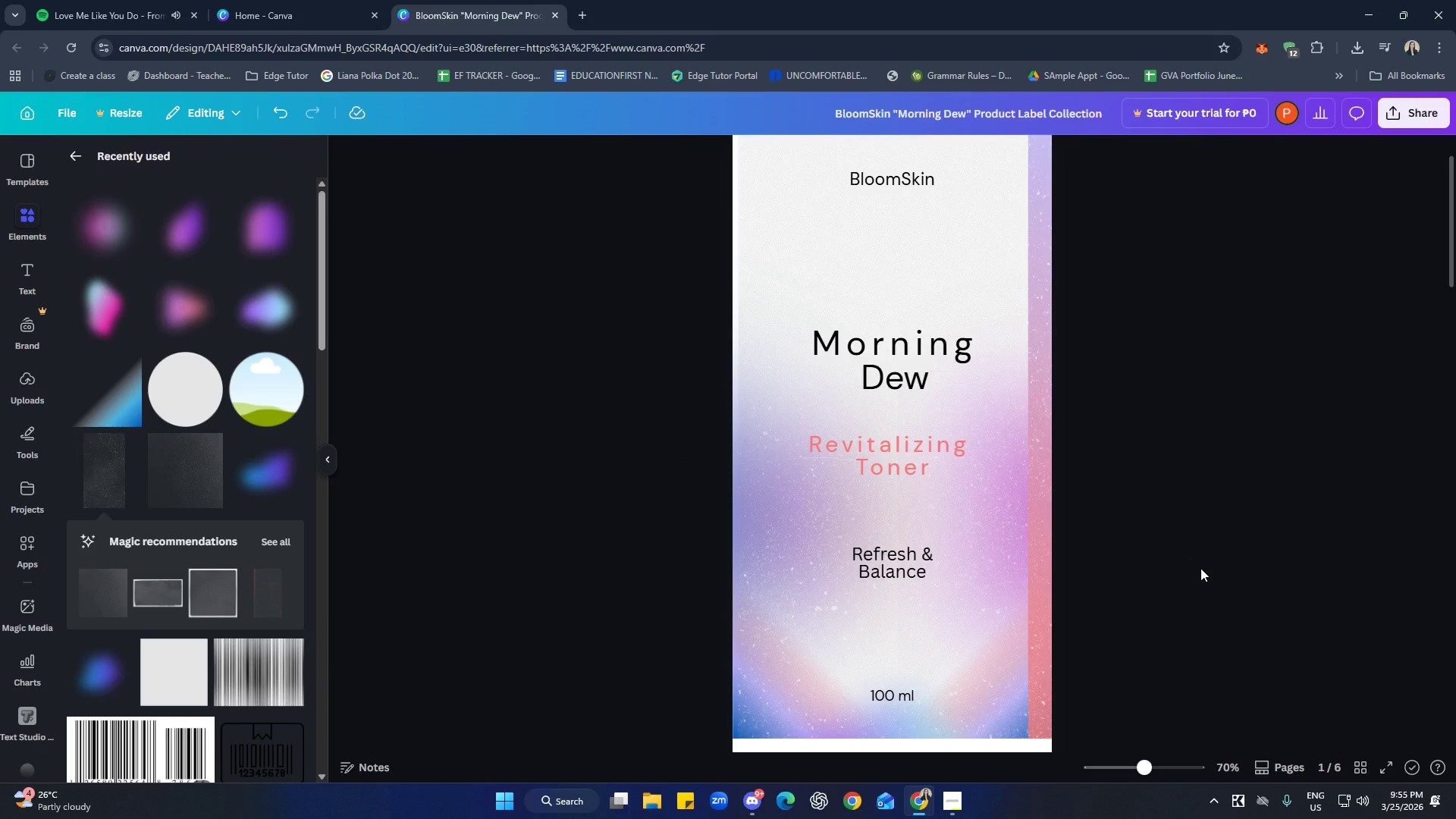 
scroll: coordinate [1263, 589], scroll_direction: up, amount: 1.0
 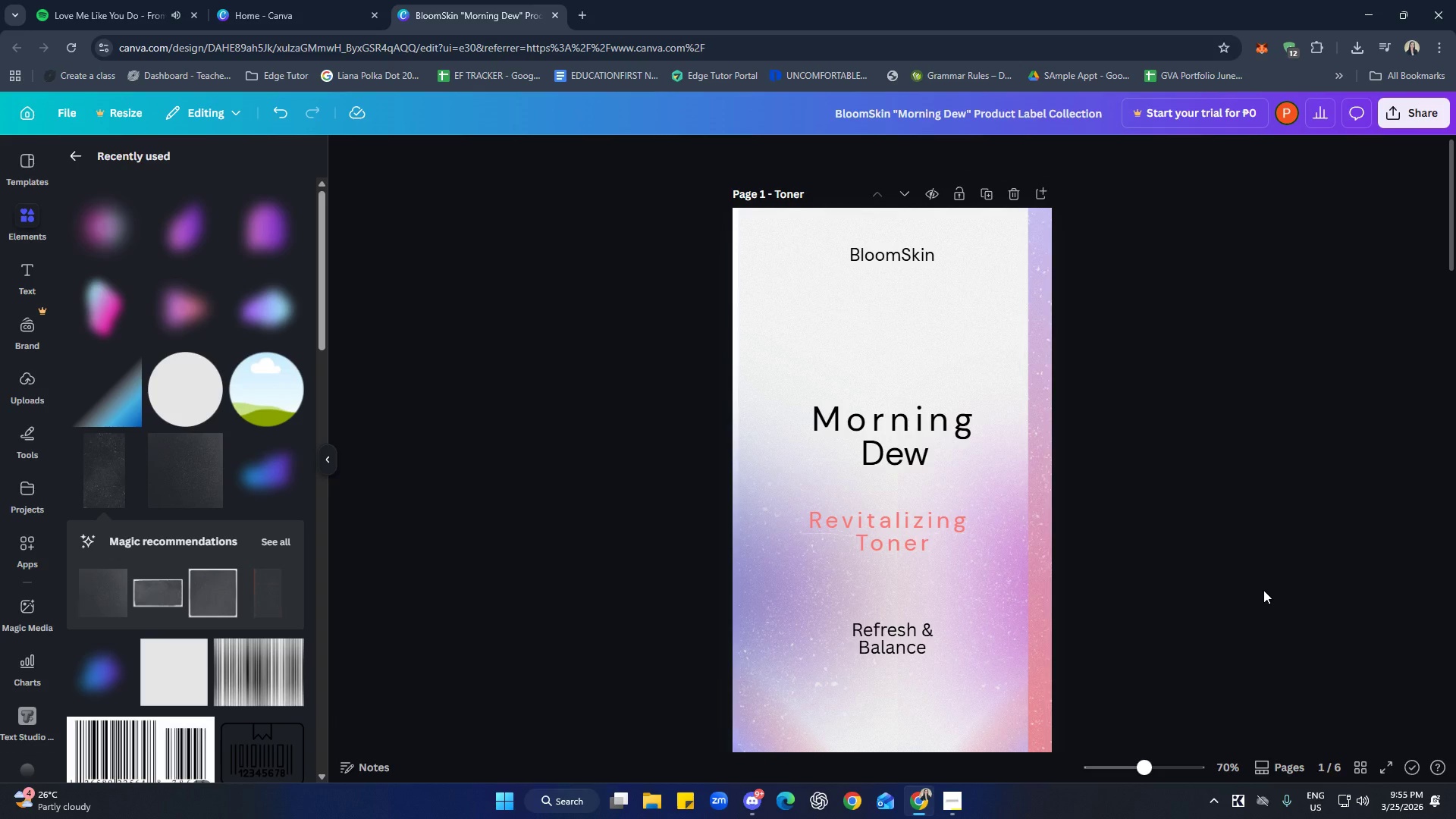 
scroll: coordinate [1264, 590], scroll_direction: down, amount: 2.0
 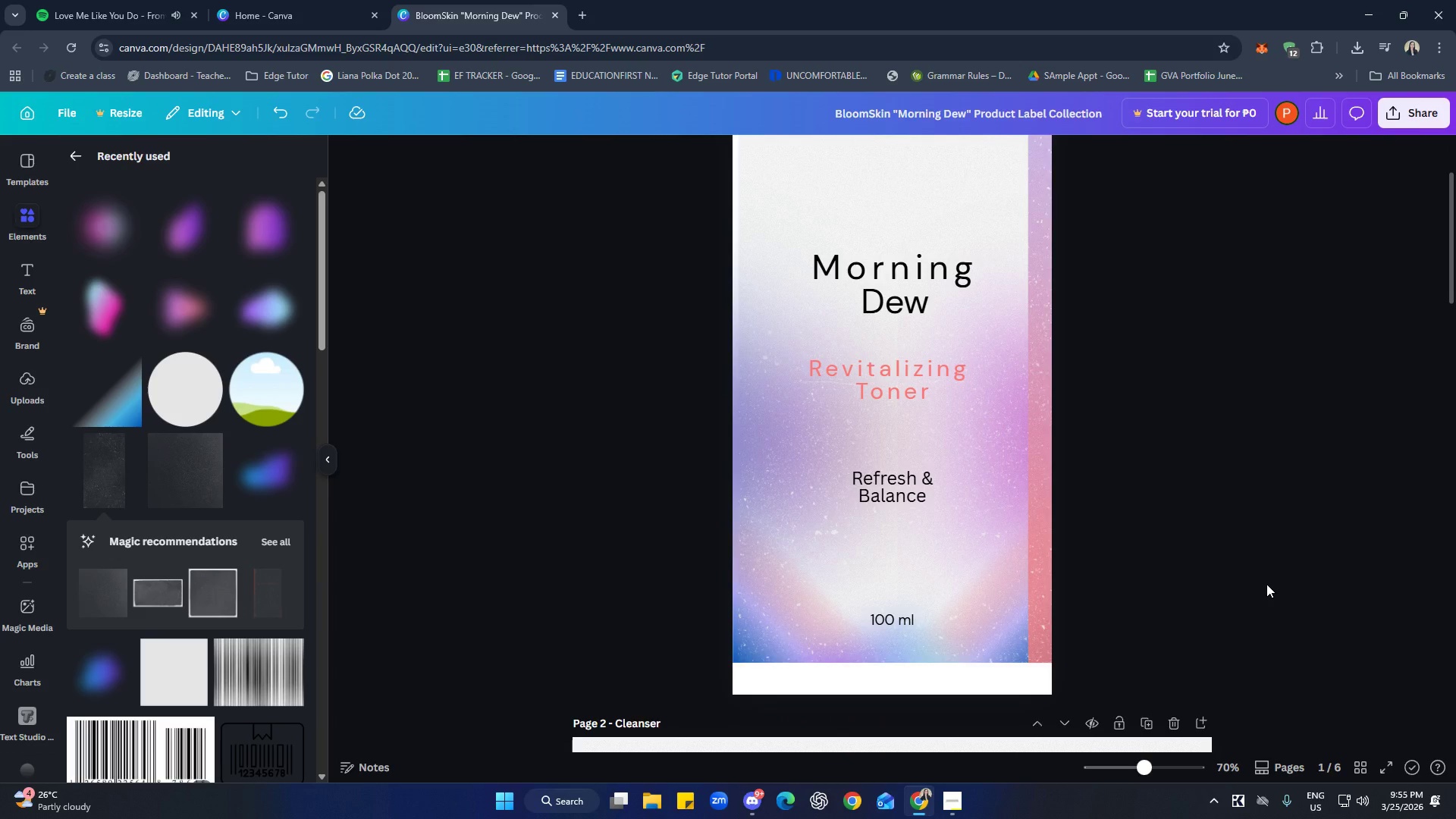 
hold_key(key=ControlLeft, duration=0.38)
 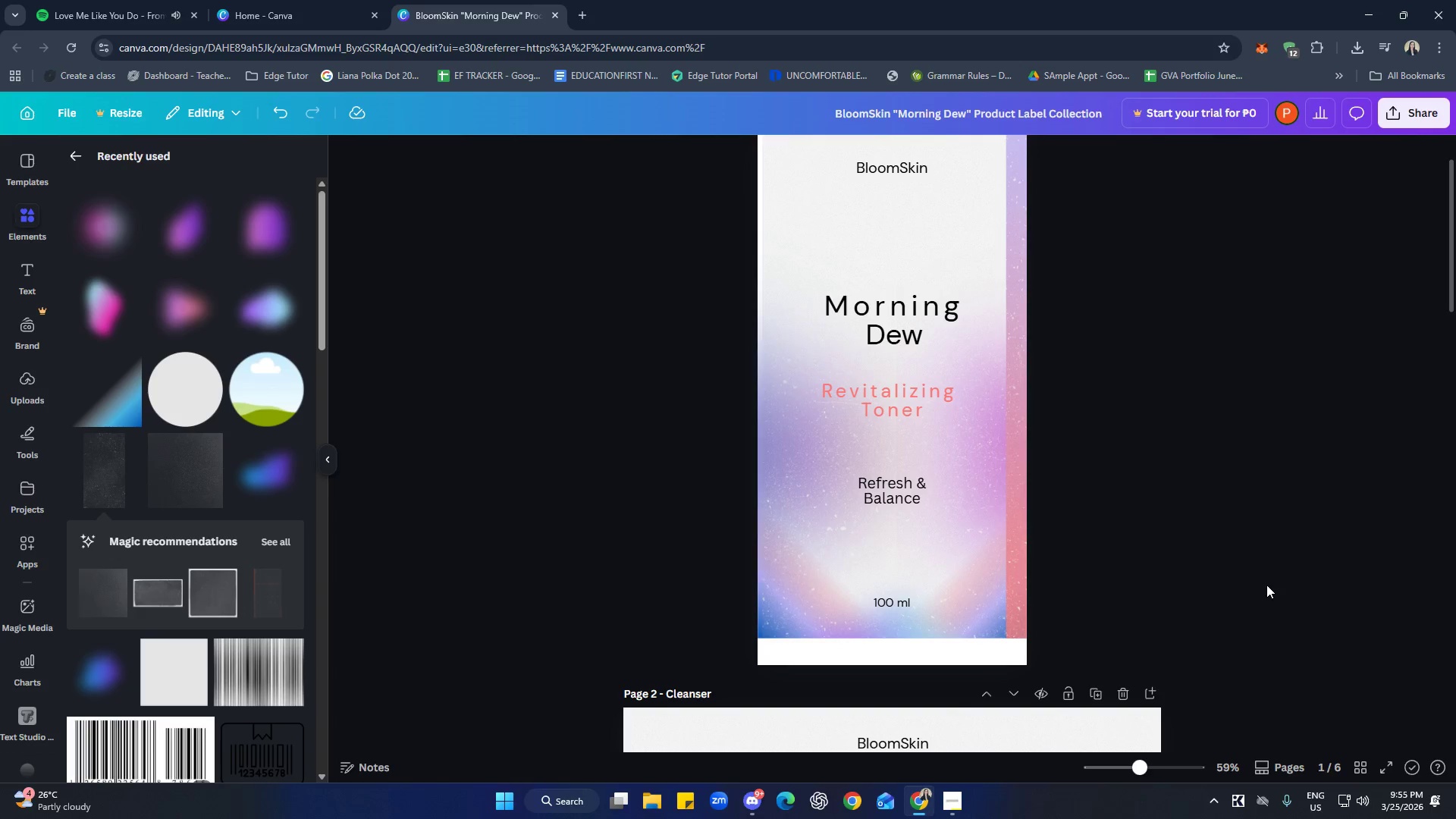 
scroll: coordinate [1266, 584], scroll_direction: up, amount: 1.0
 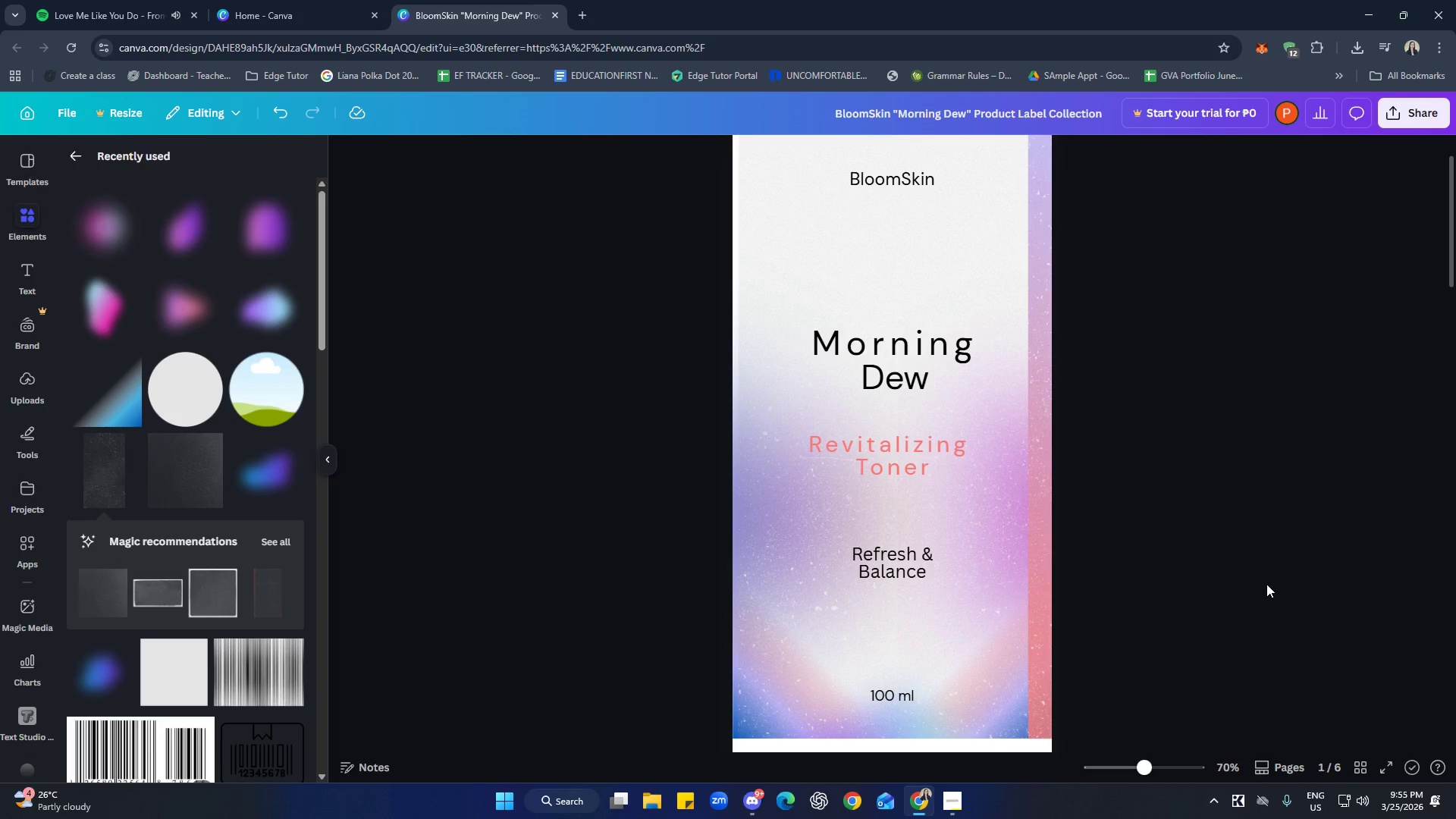 
scroll: coordinate [1266, 585], scroll_direction: down, amount: 2.0
 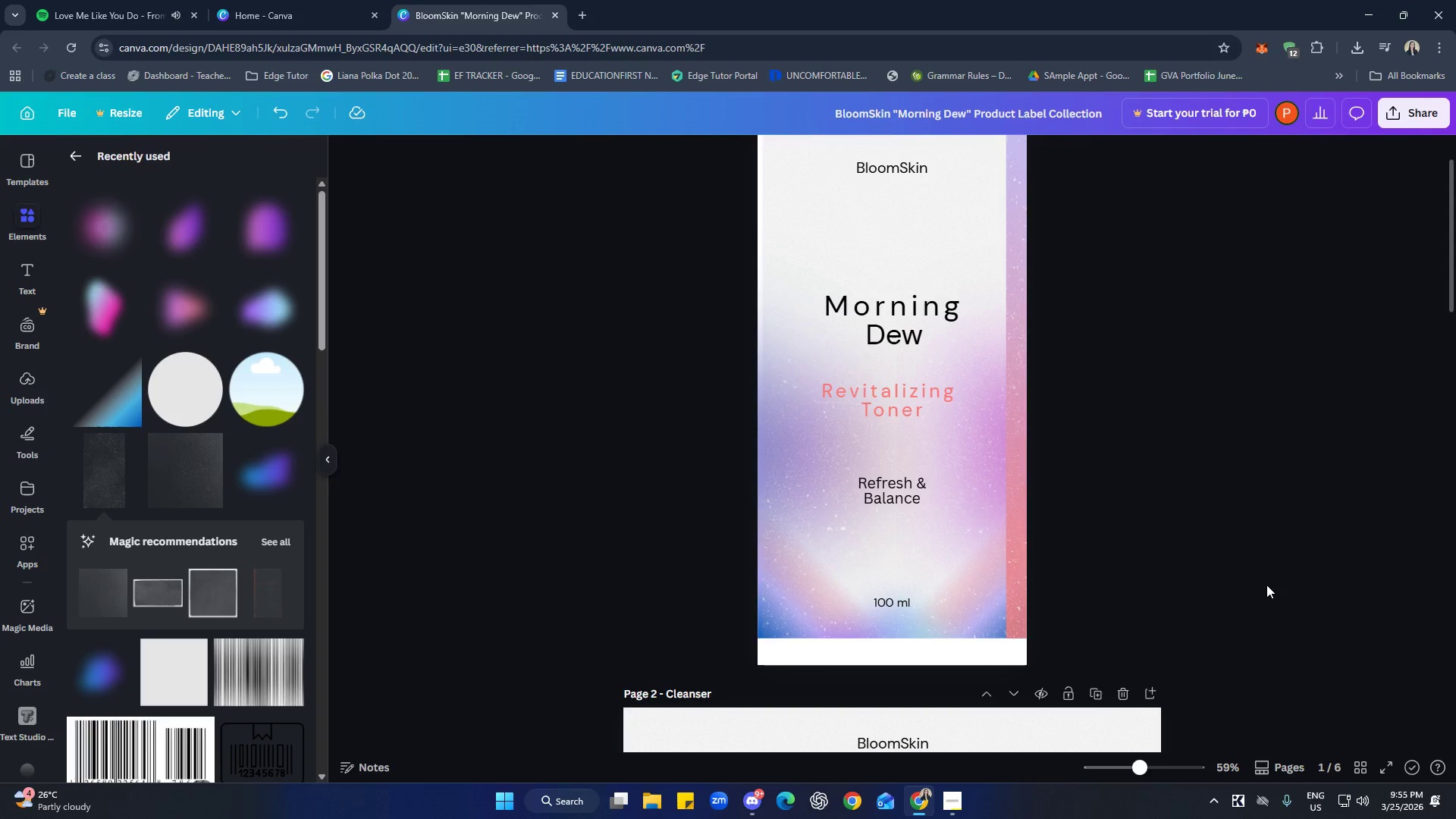 
scroll: coordinate [1266, 585], scroll_direction: none, amount: 0.0
 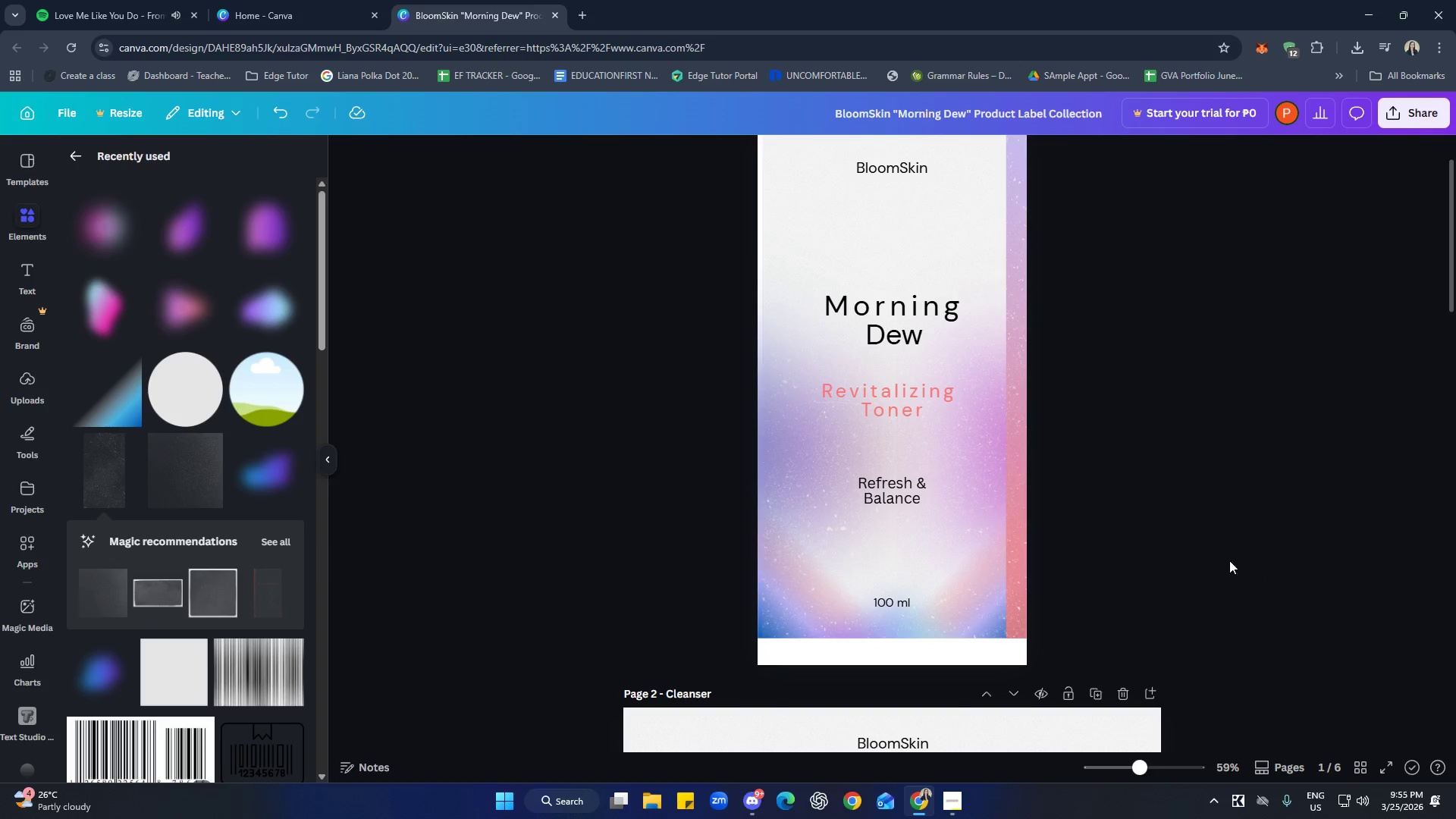 
left_click([786, 441])
 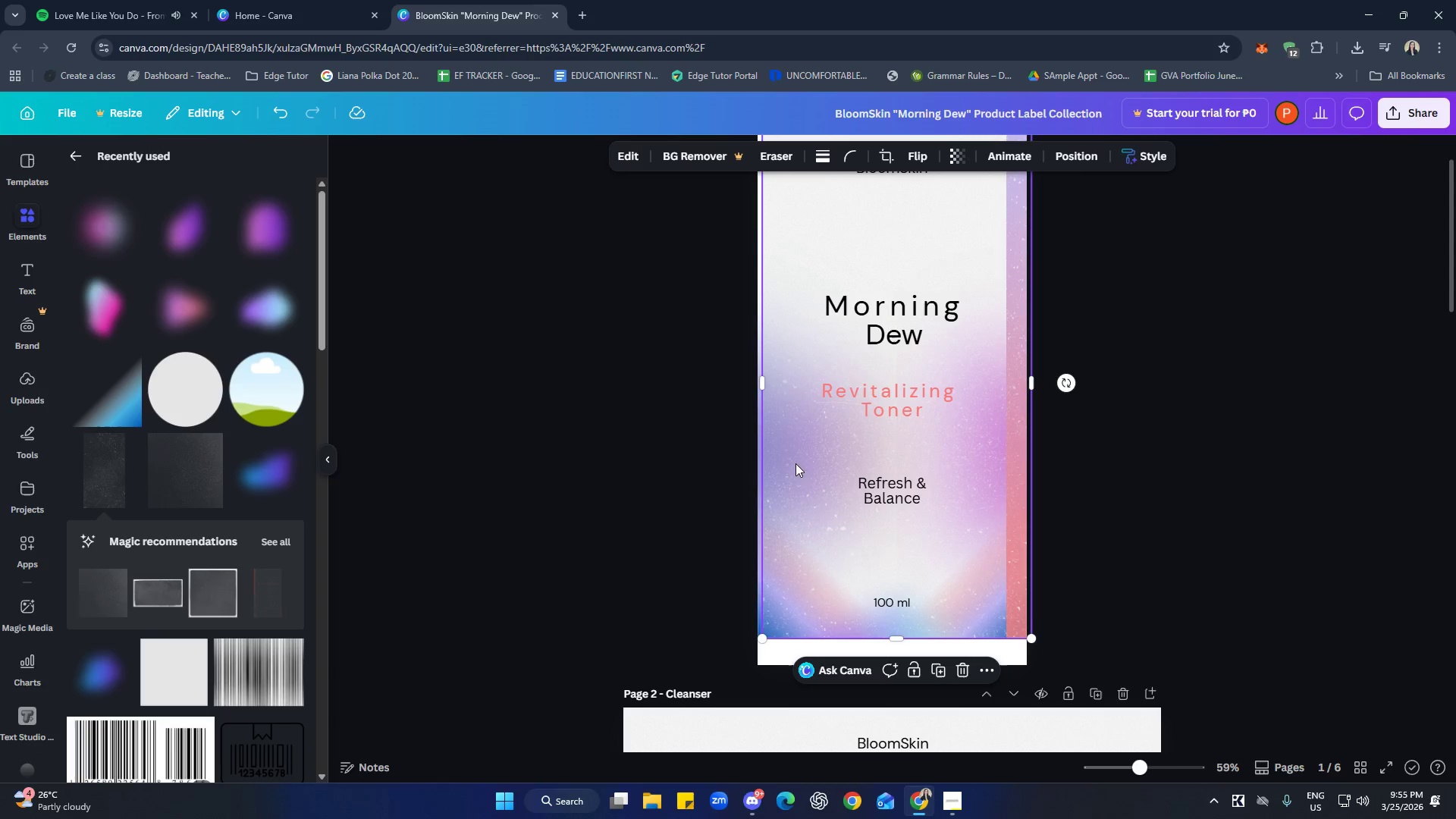 
scroll: coordinate [813, 507], scroll_direction: up, amount: 1.0
 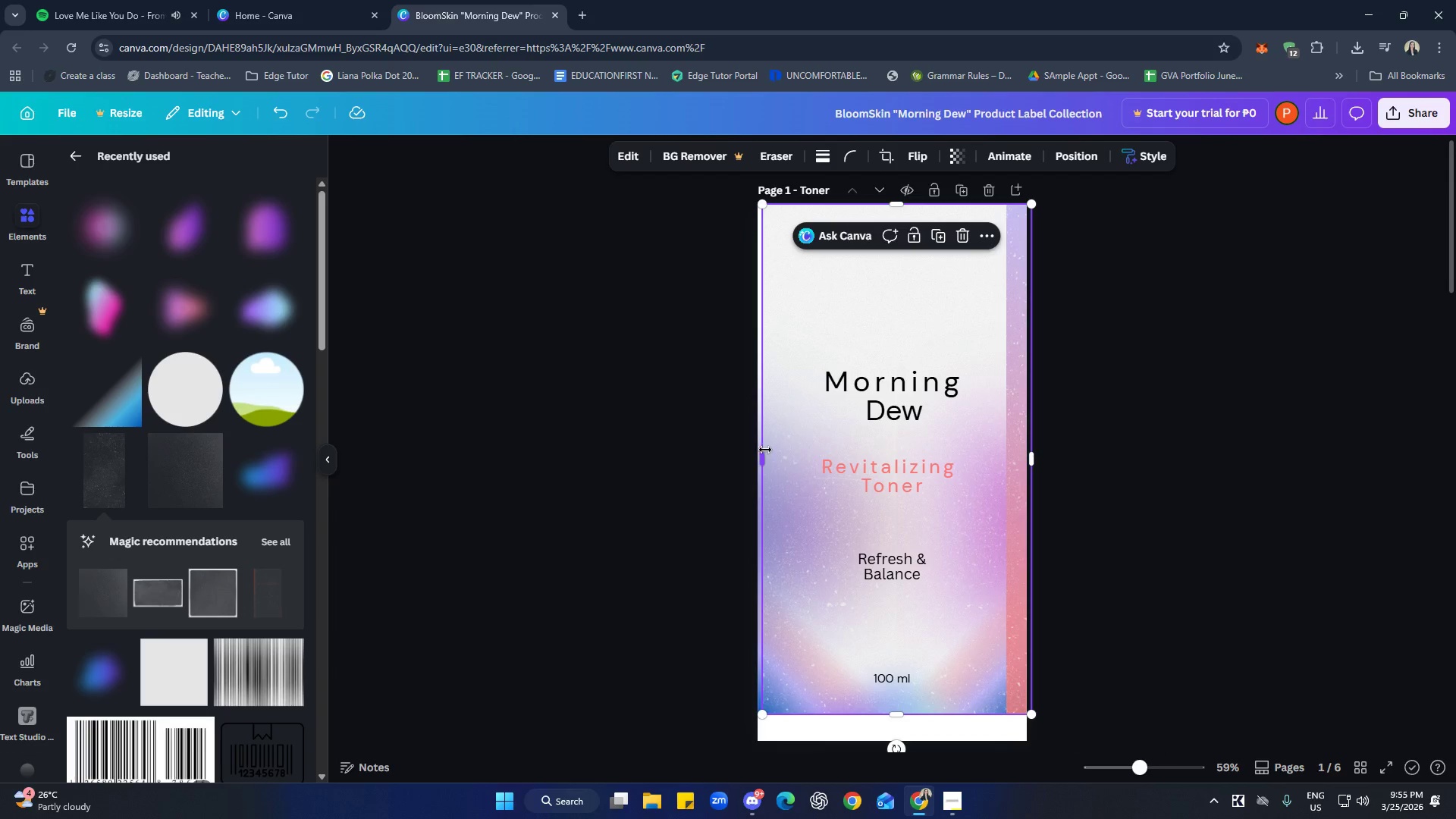 
left_click_drag(start_coordinate=[762, 454], to_coordinate=[752, 456])
 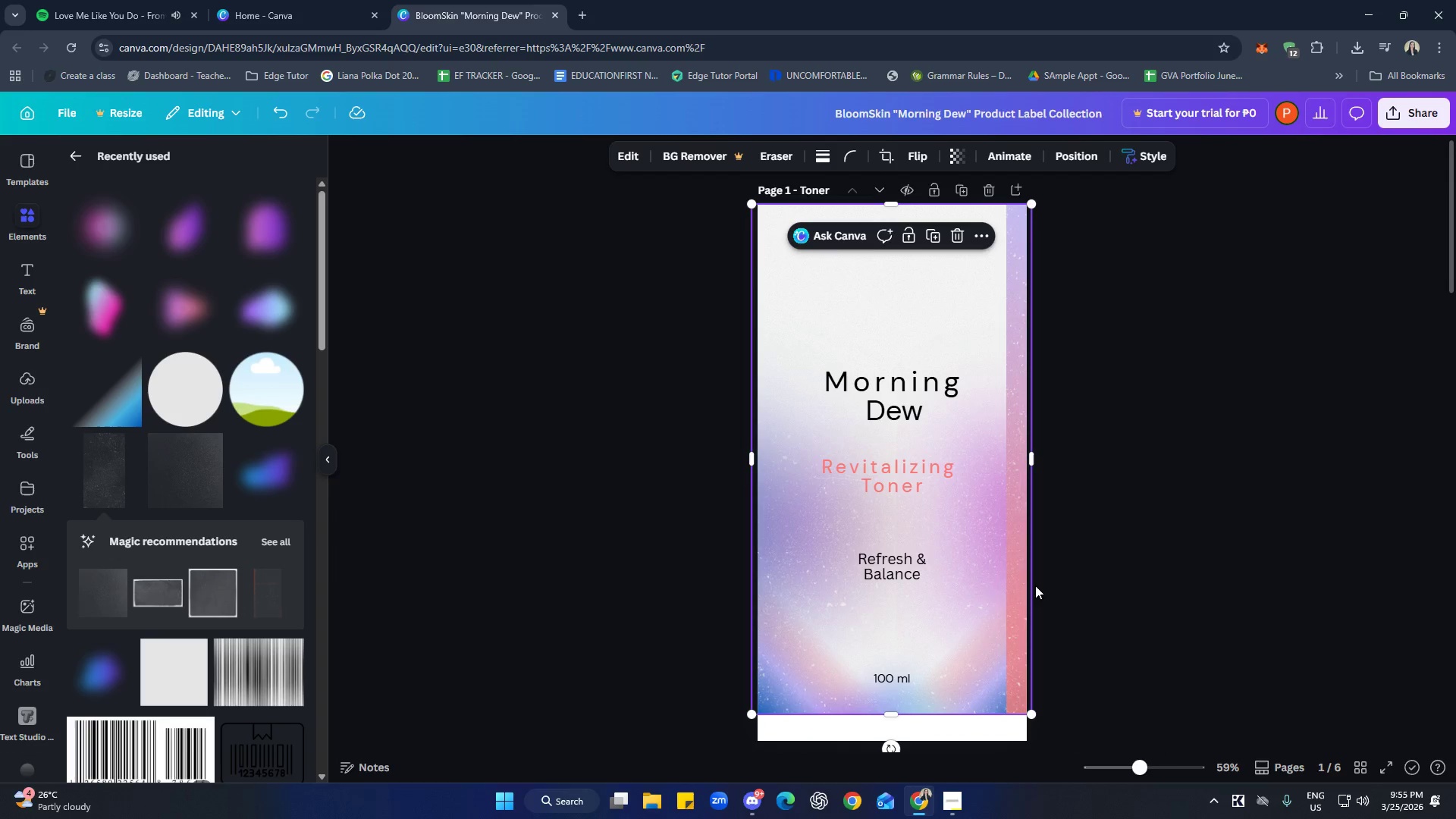 
left_click_drag(start_coordinate=[1192, 580], to_coordinate=[1199, 582])
 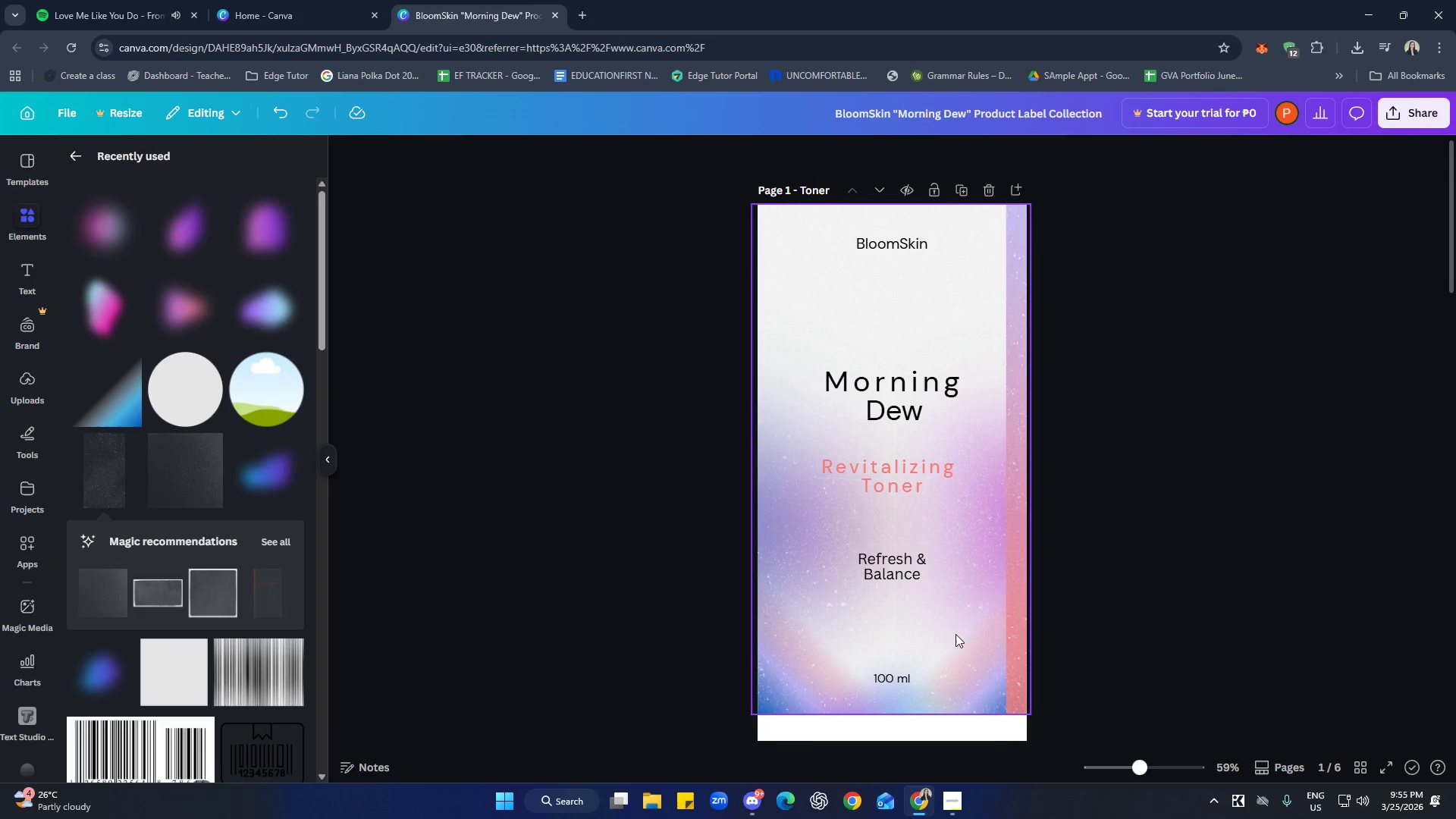 
left_click([820, 585])
 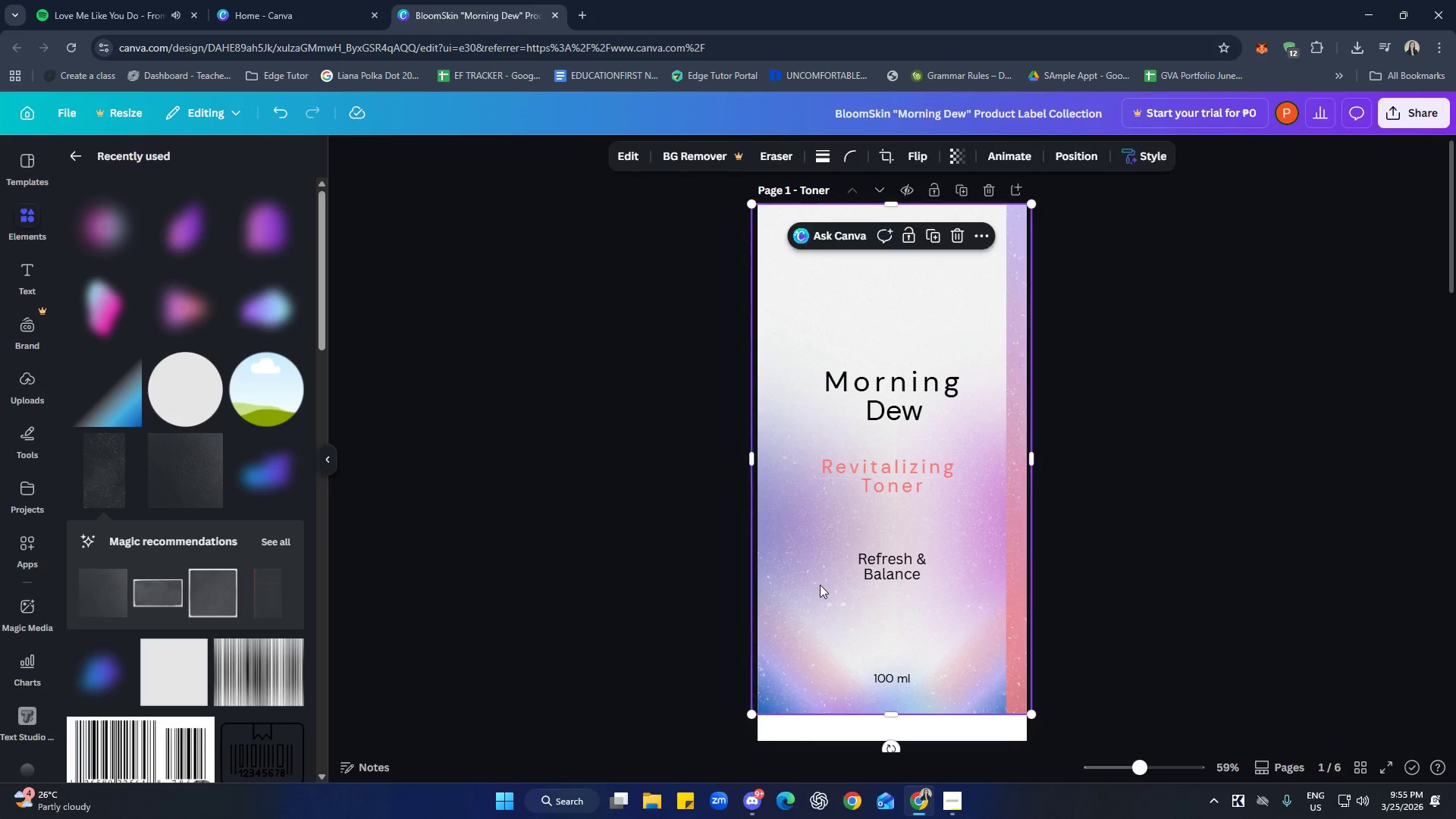 
right_click([820, 585])
 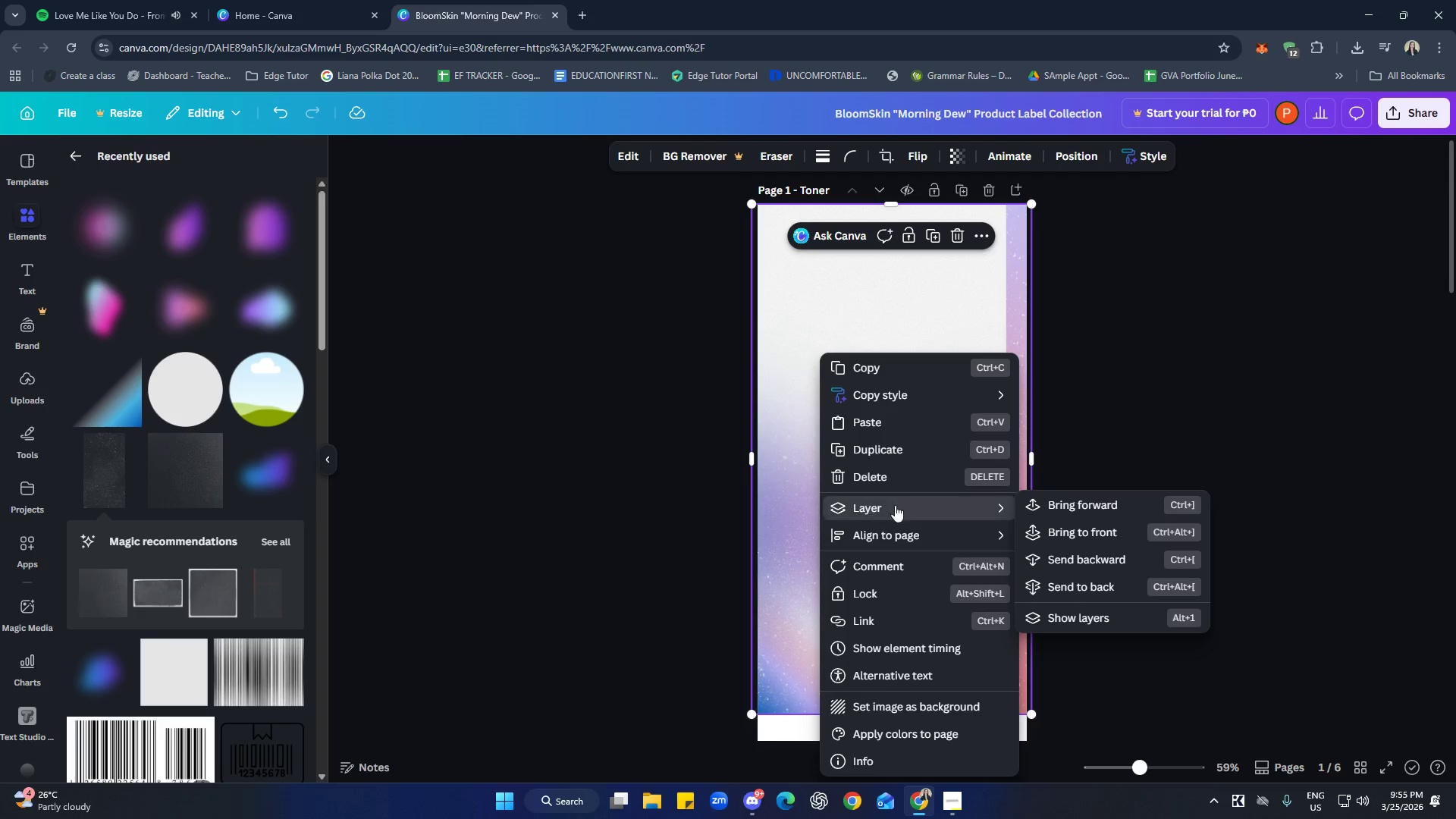 
left_click([1061, 612])
 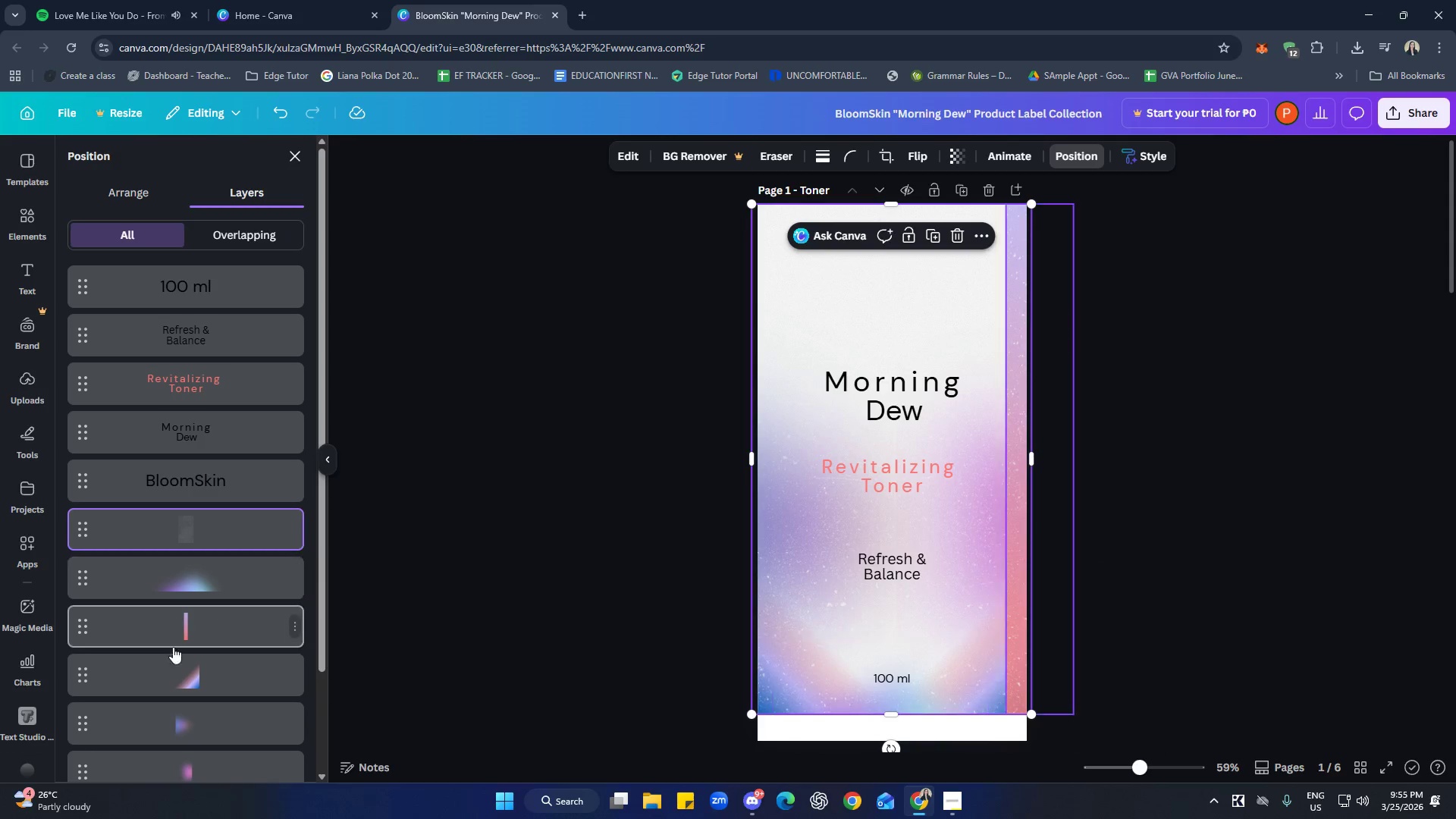 
scroll: coordinate [244, 677], scroll_direction: down, amount: 1.0
 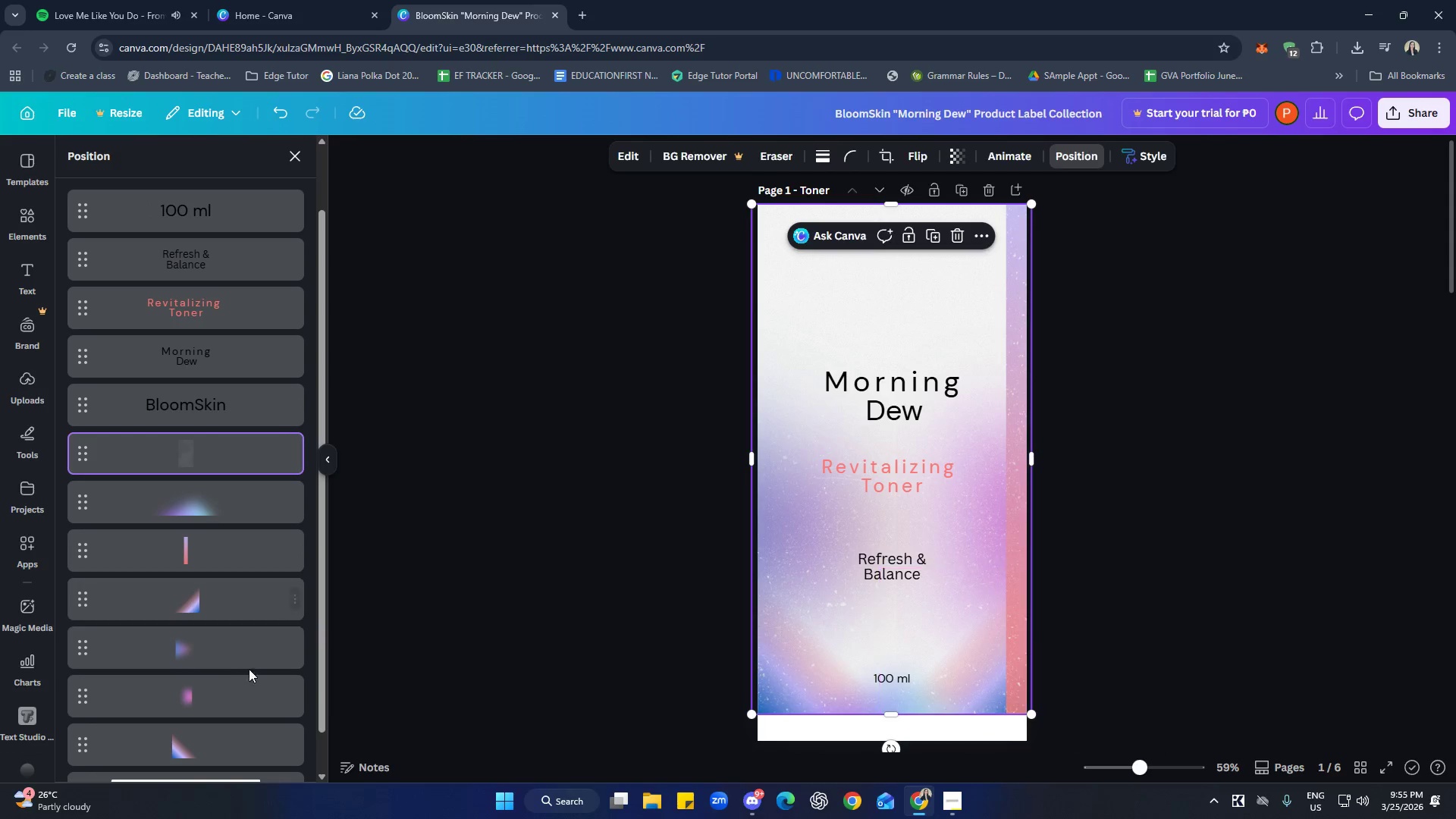 
left_click([238, 648])
 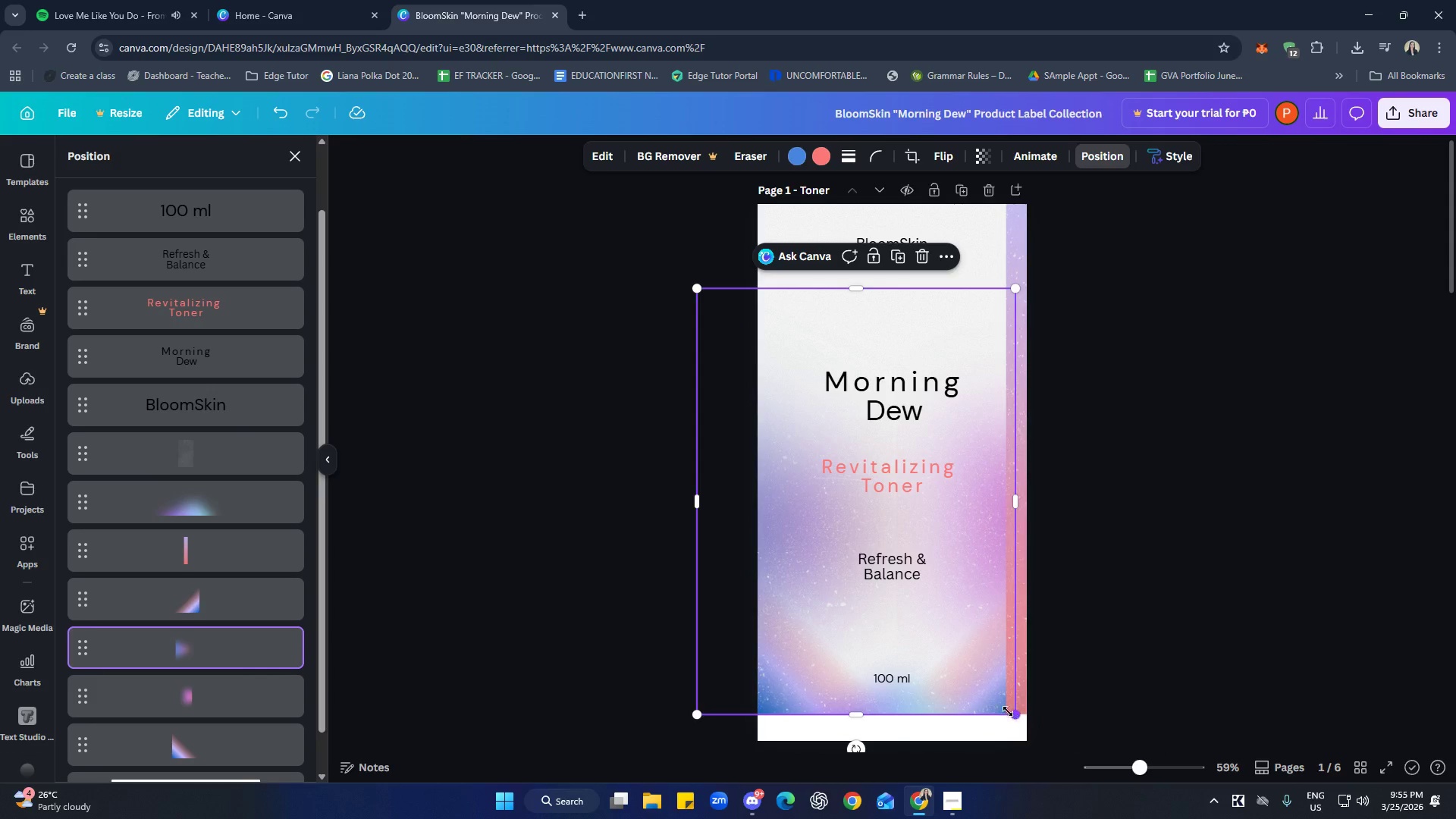 
left_click_drag(start_coordinate=[853, 287], to_coordinate=[842, 218])
 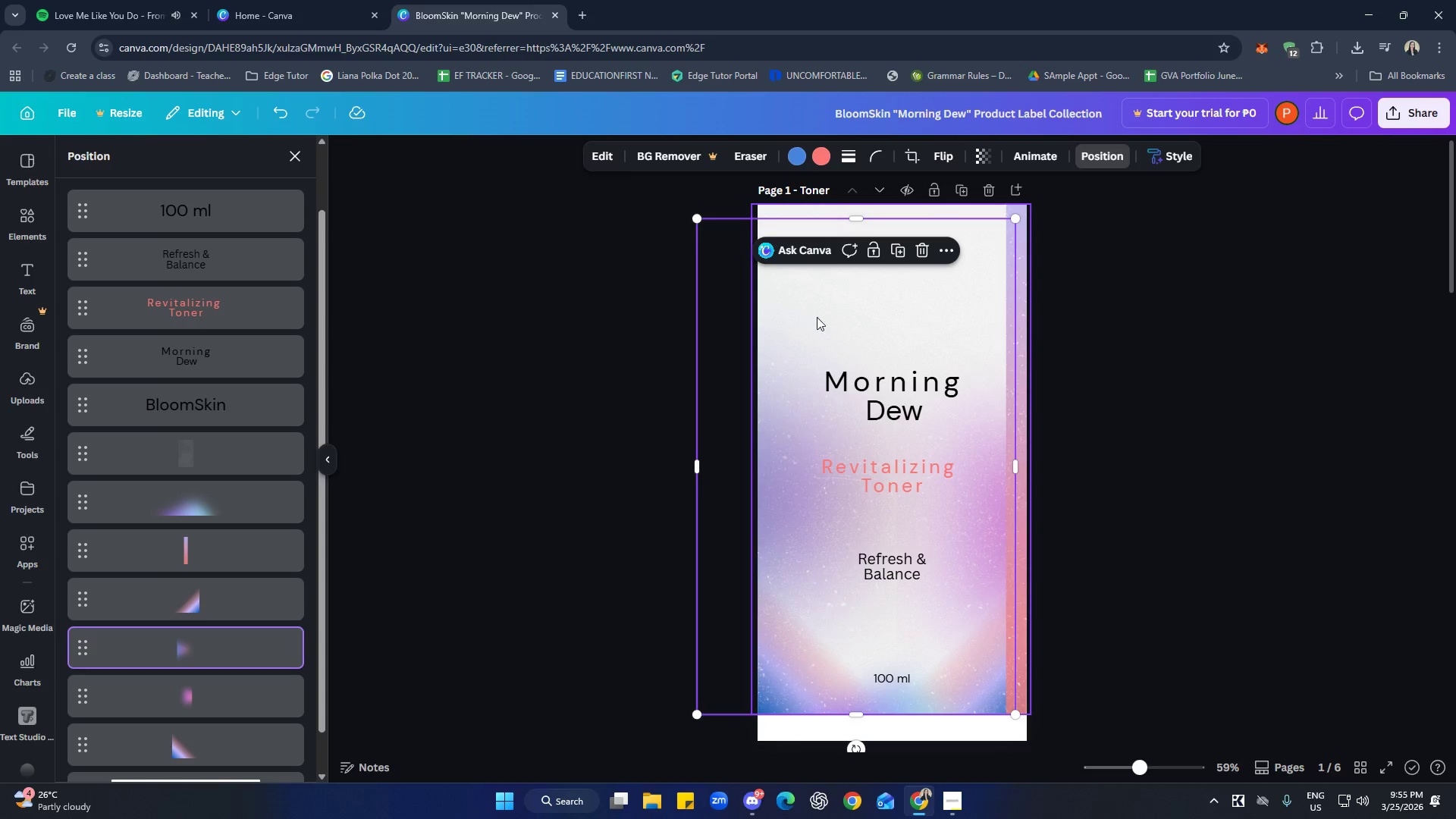 
left_click_drag(start_coordinate=[832, 315], to_coordinate=[811, 325])
 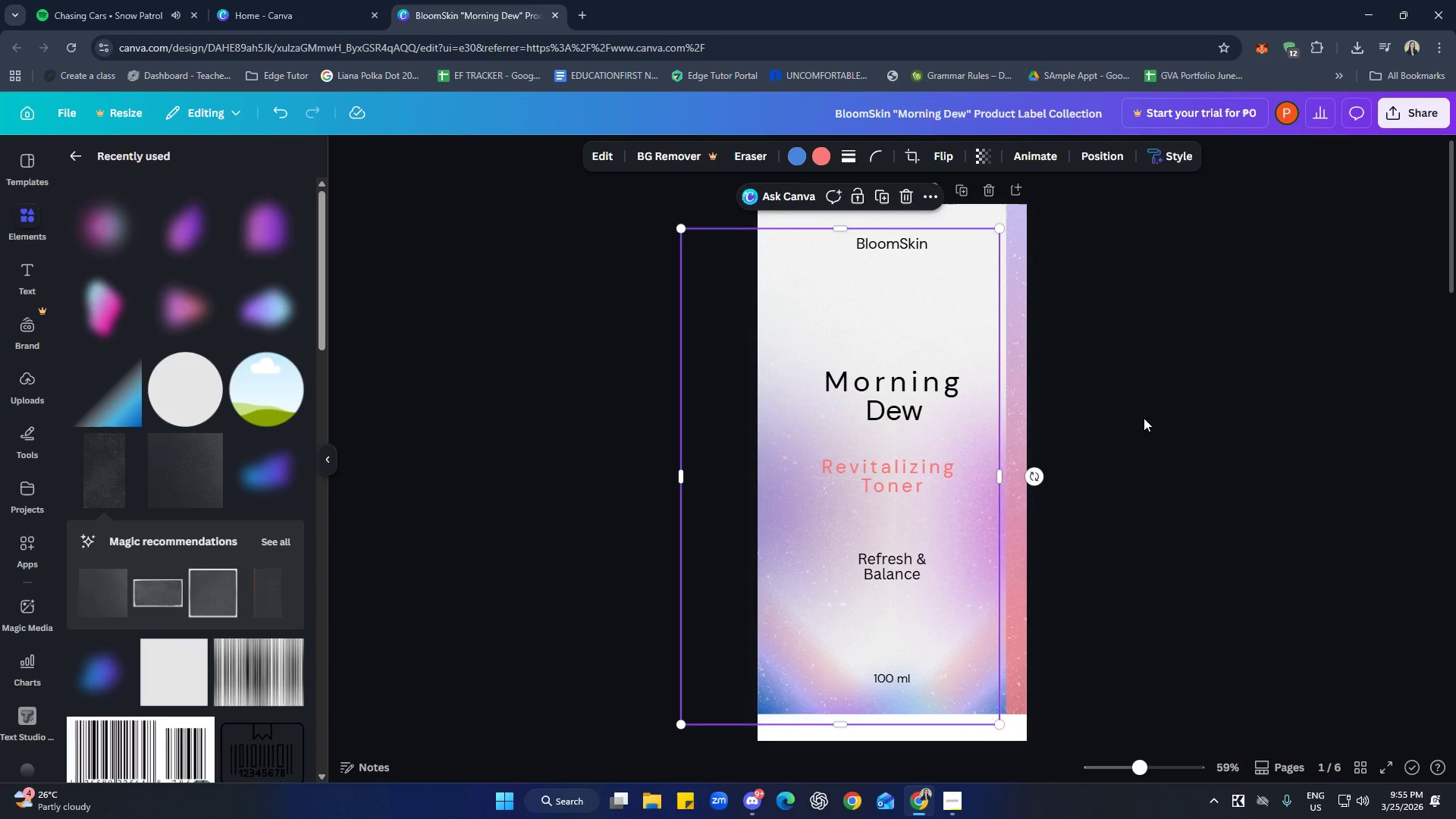 
double_click([1144, 444])
 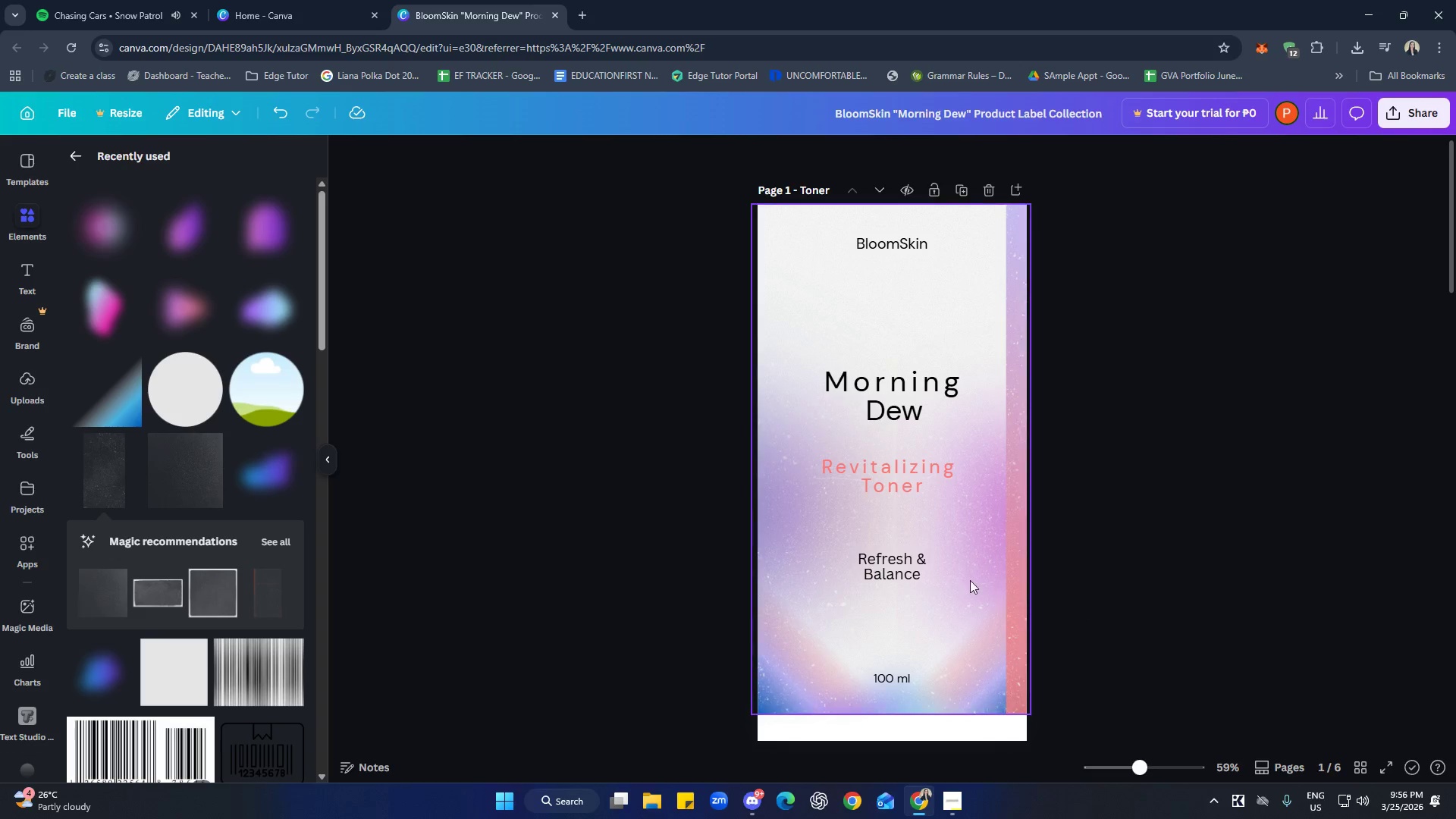 
left_click([956, 497])
 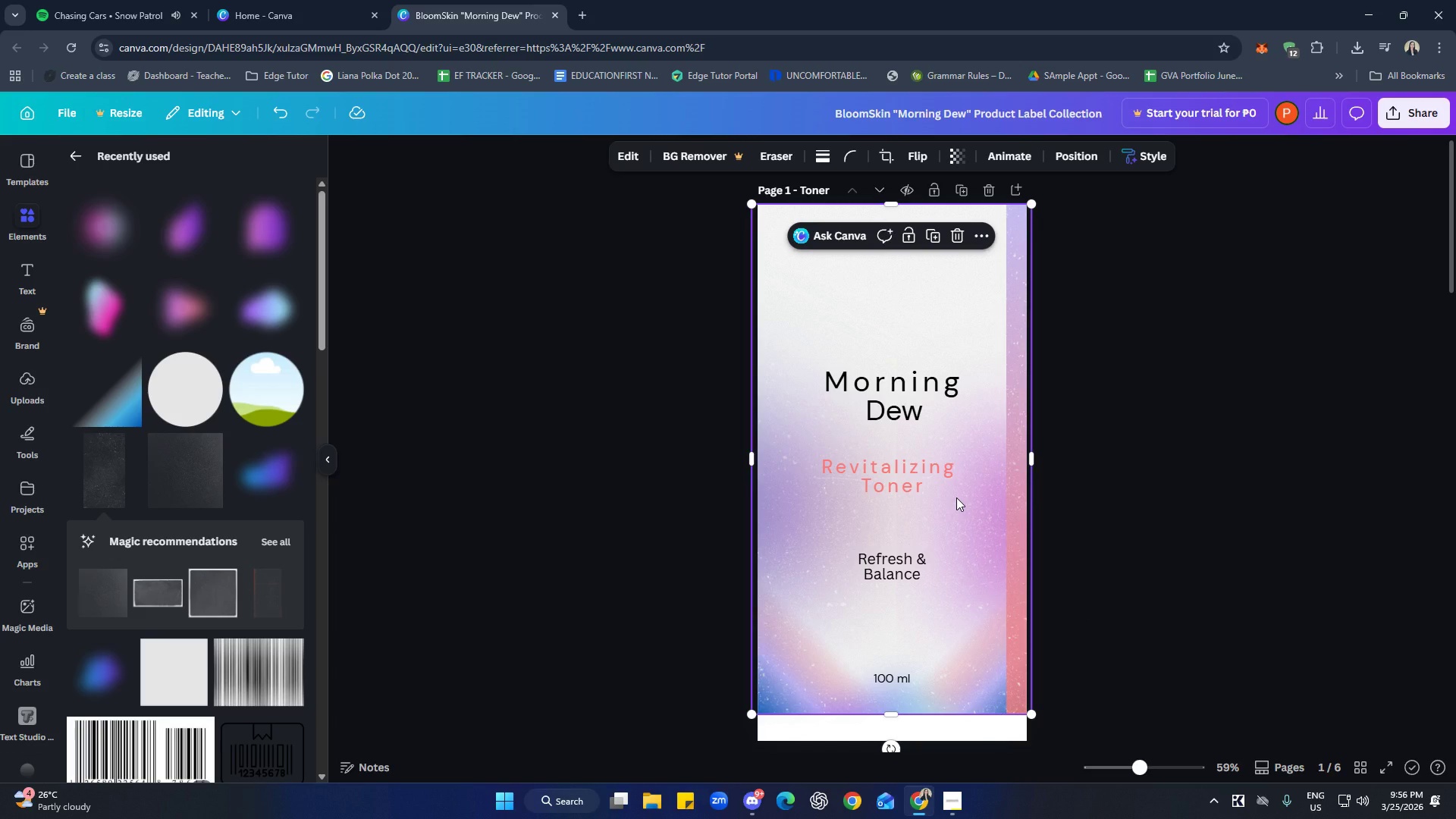 
right_click([956, 497])
 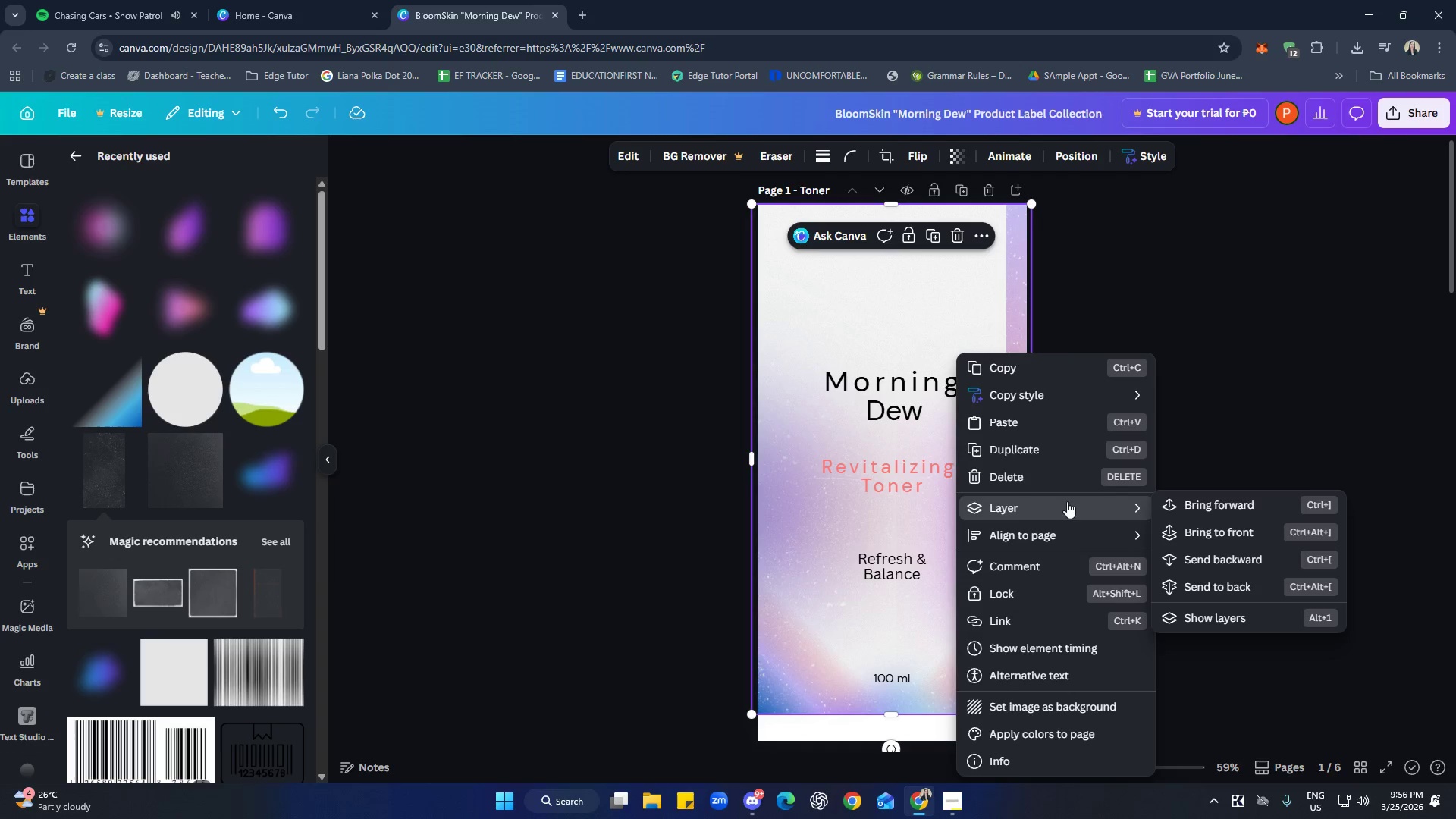 
left_click_drag(start_coordinate=[1187, 604], to_coordinate=[1188, 623])
 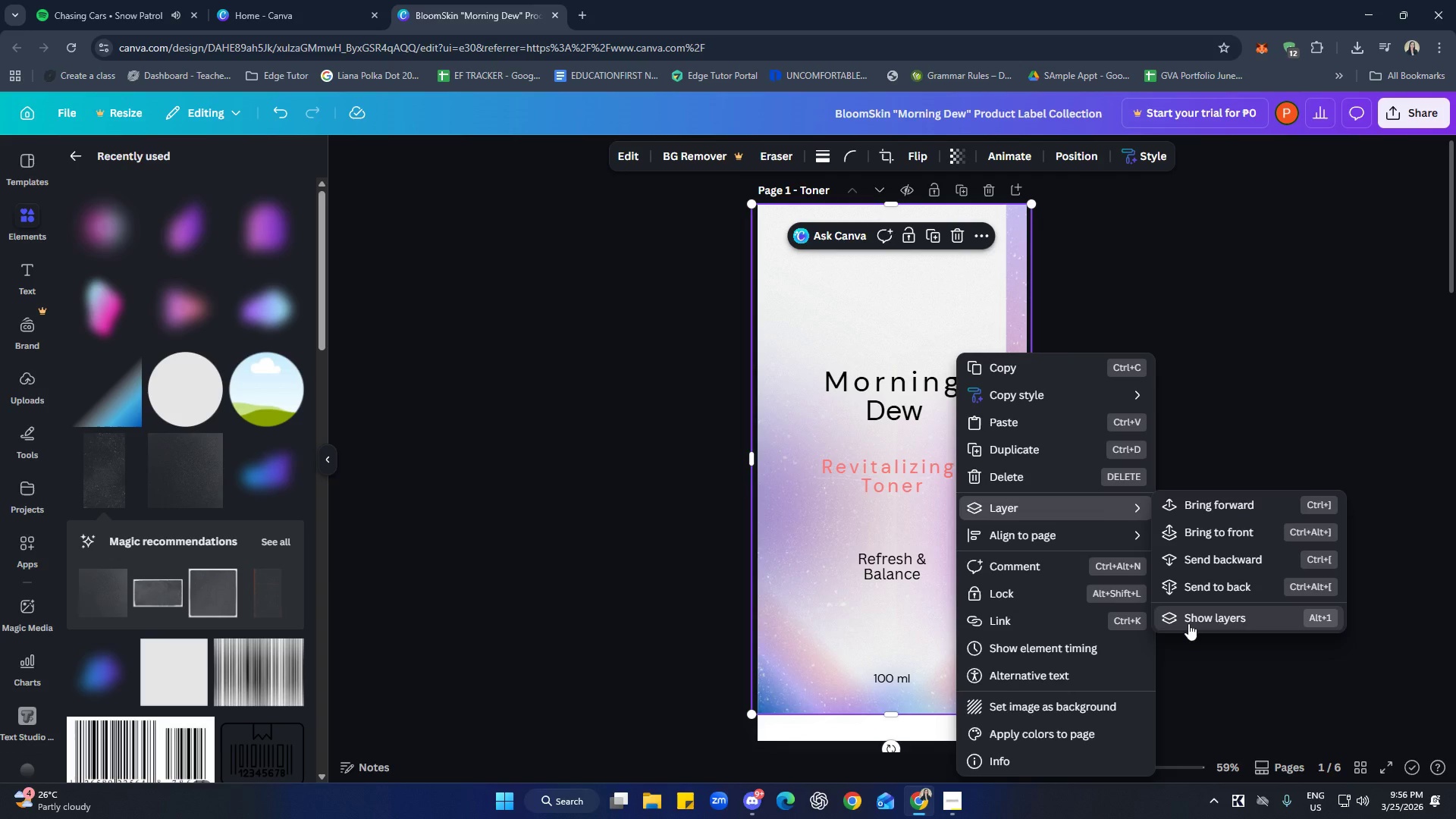 
double_click([1188, 623])
 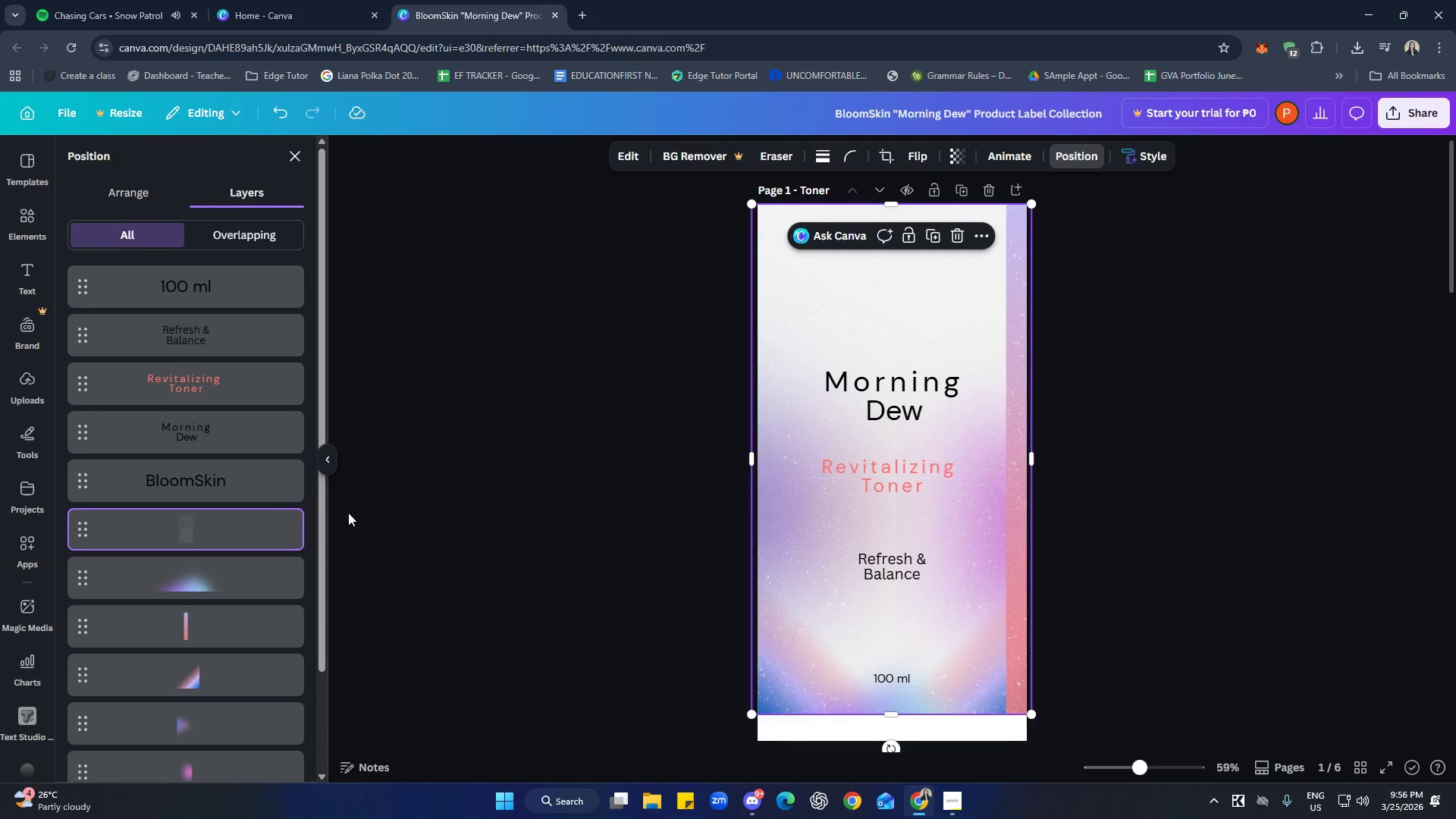 
scroll: coordinate [259, 494], scroll_direction: down, amount: 2.0
 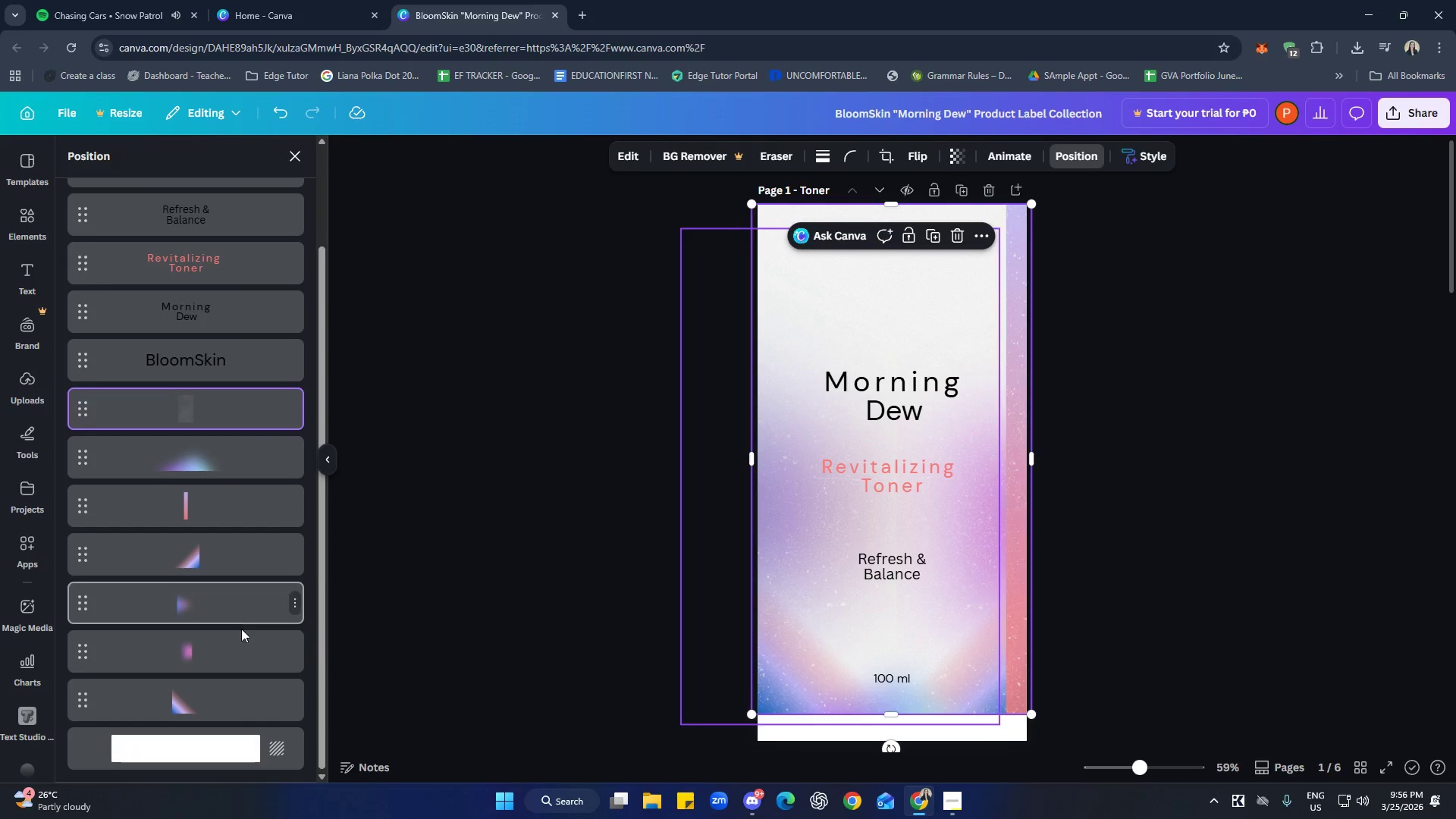 
left_click([258, 652])
 